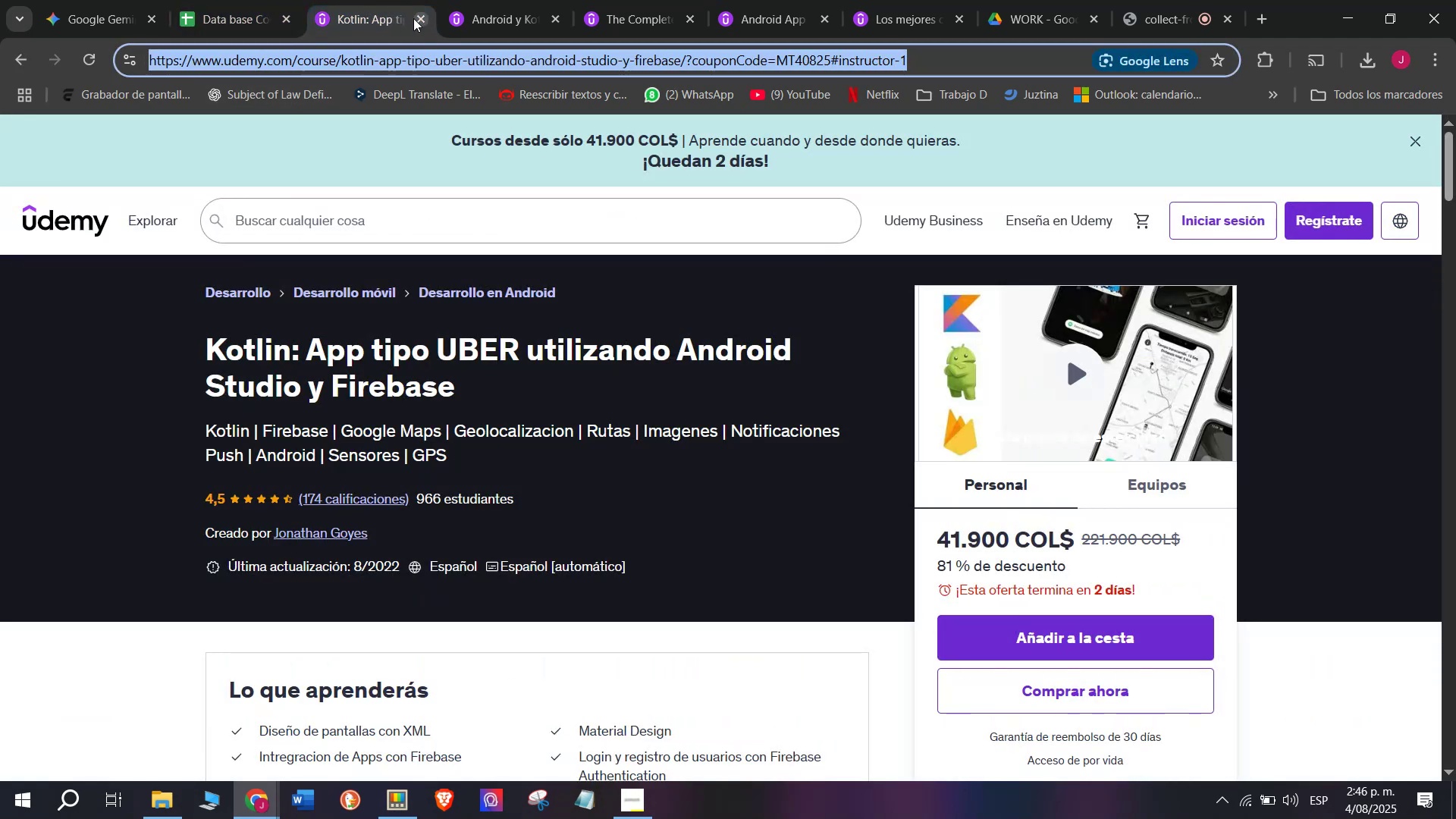 
left_click([415, 18])
 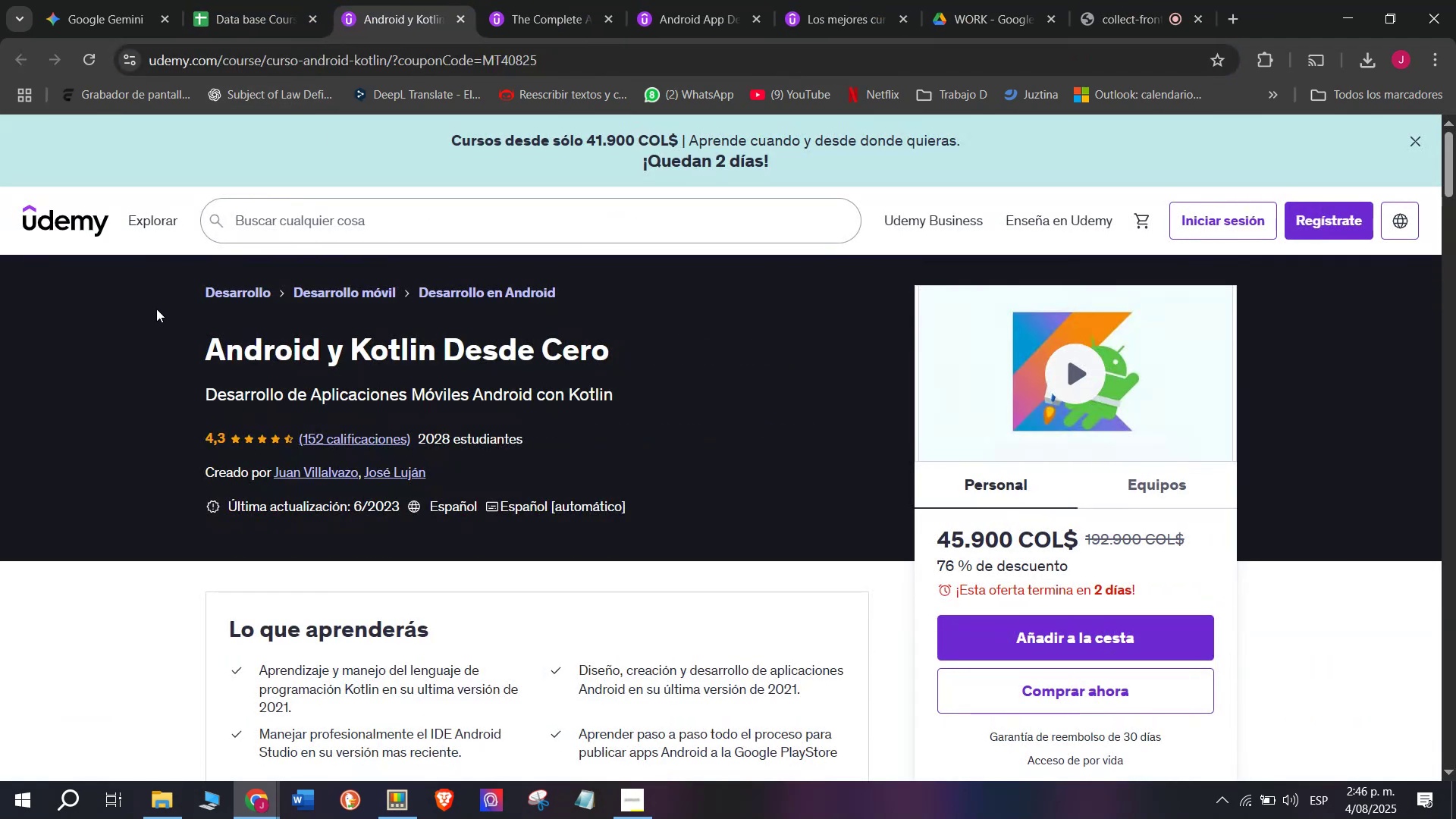 
left_click_drag(start_coordinate=[167, 340], to_coordinate=[639, 359])
 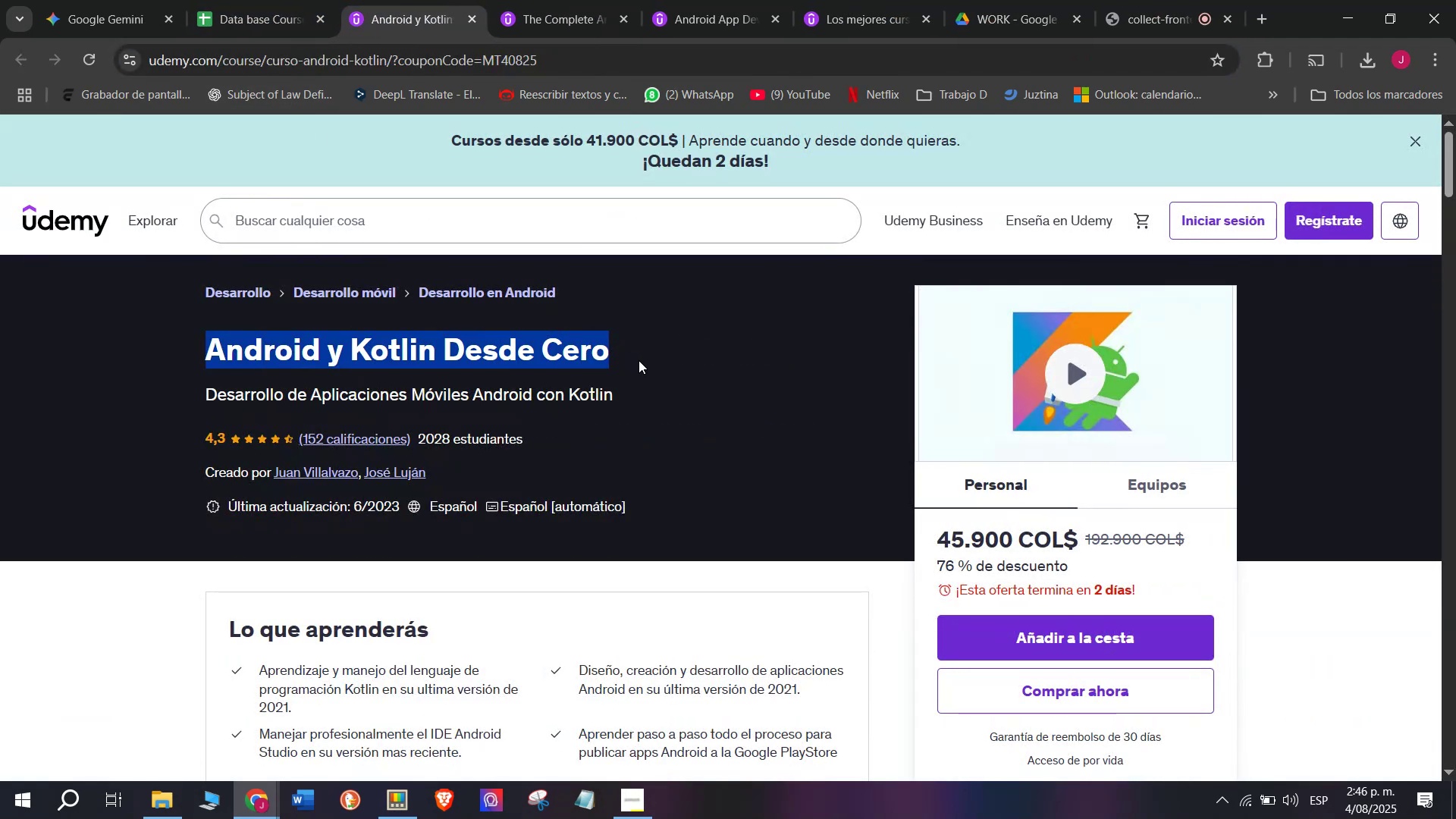 
key(Break)
 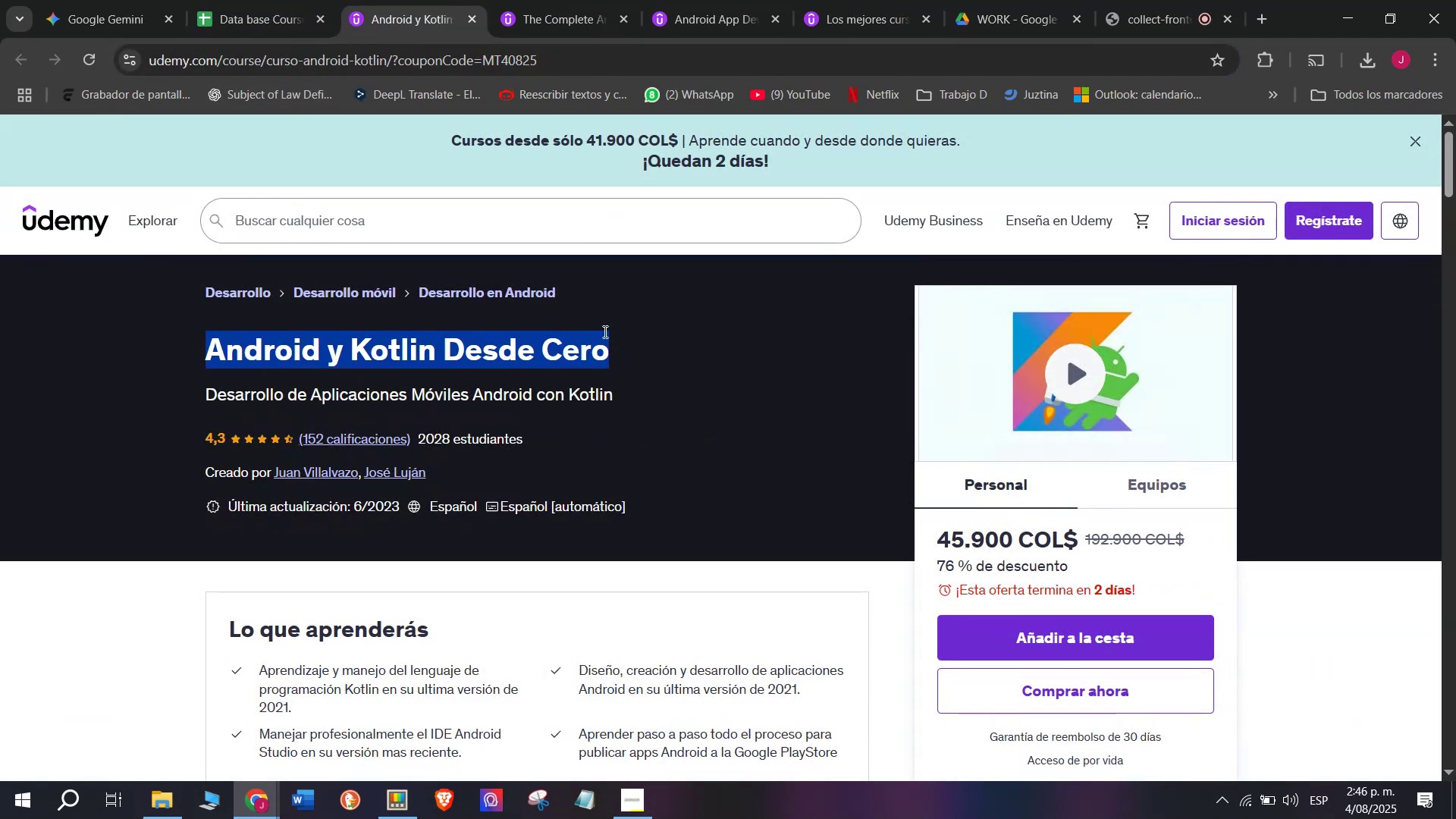 
key(Control+ControlLeft)
 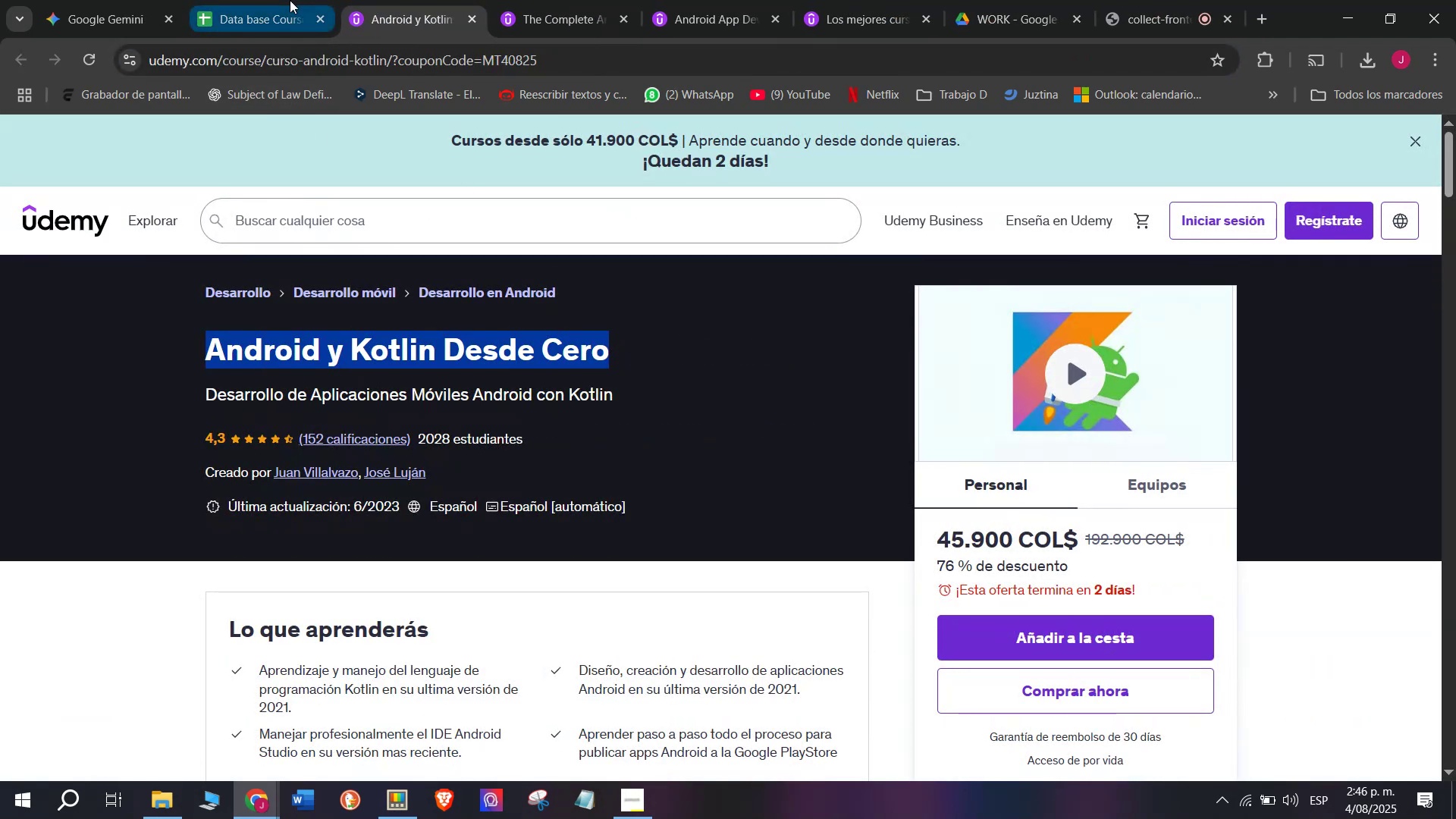 
key(Control+C)
 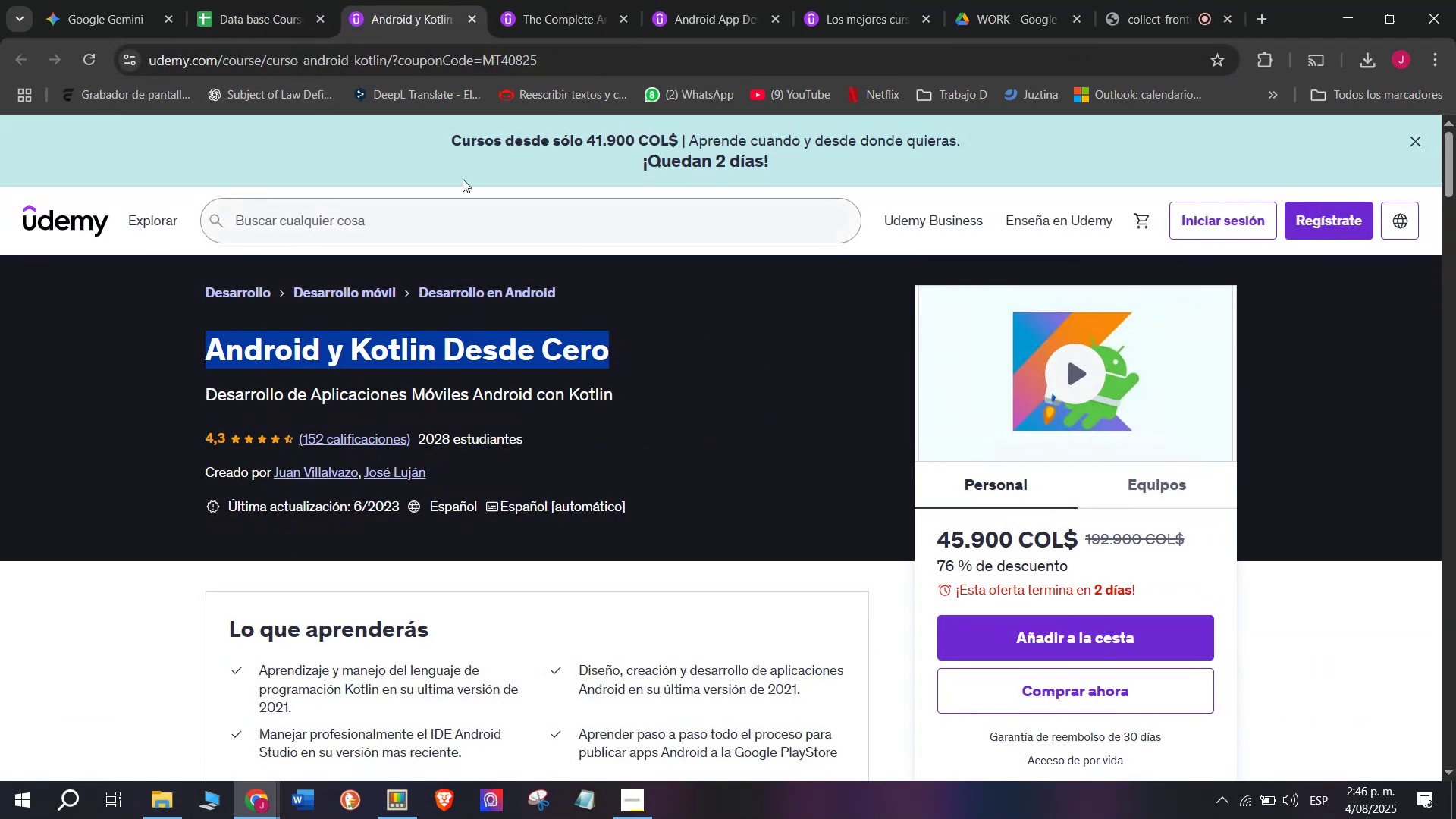 
key(Break)
 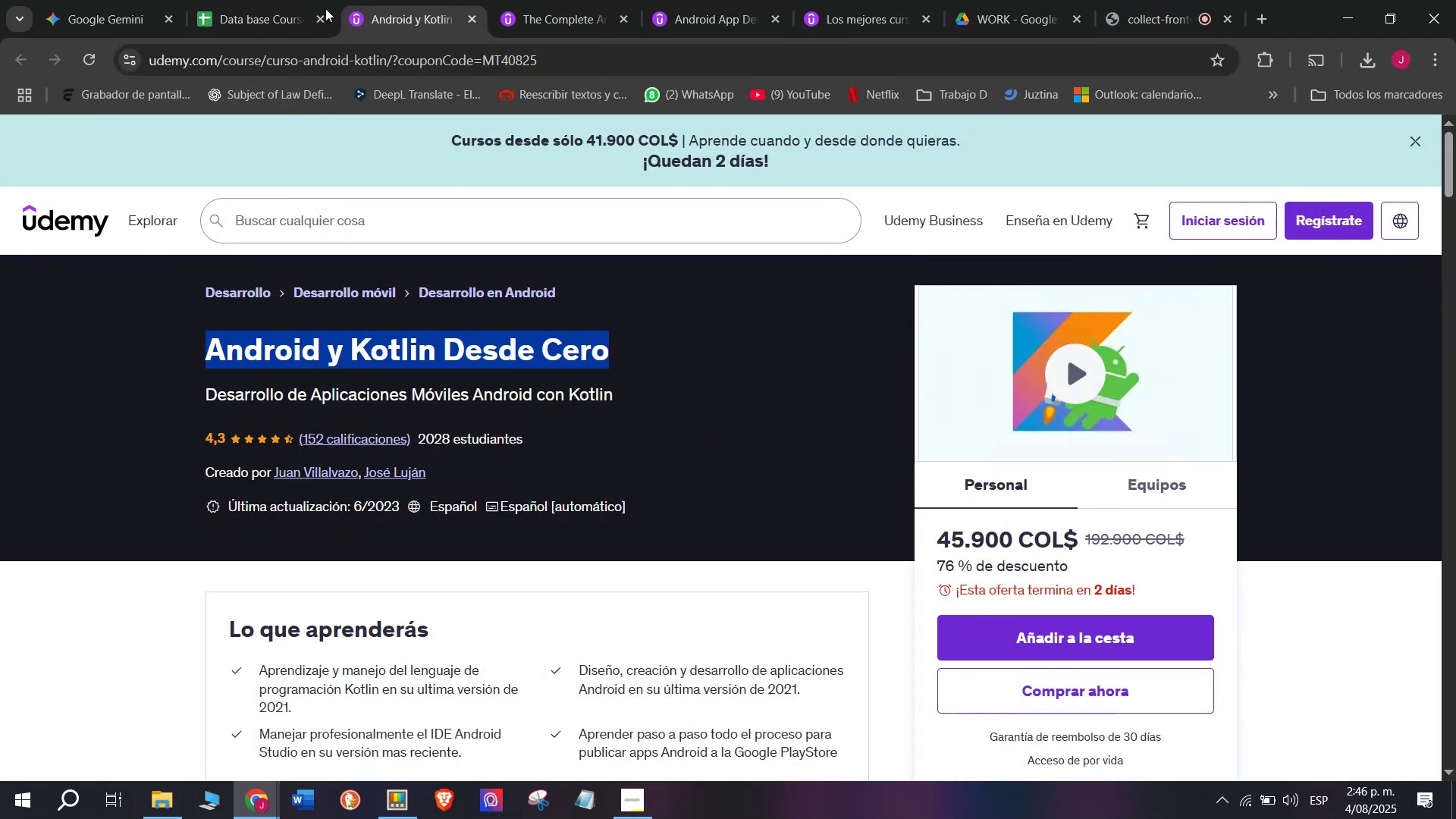 
key(Control+ControlLeft)
 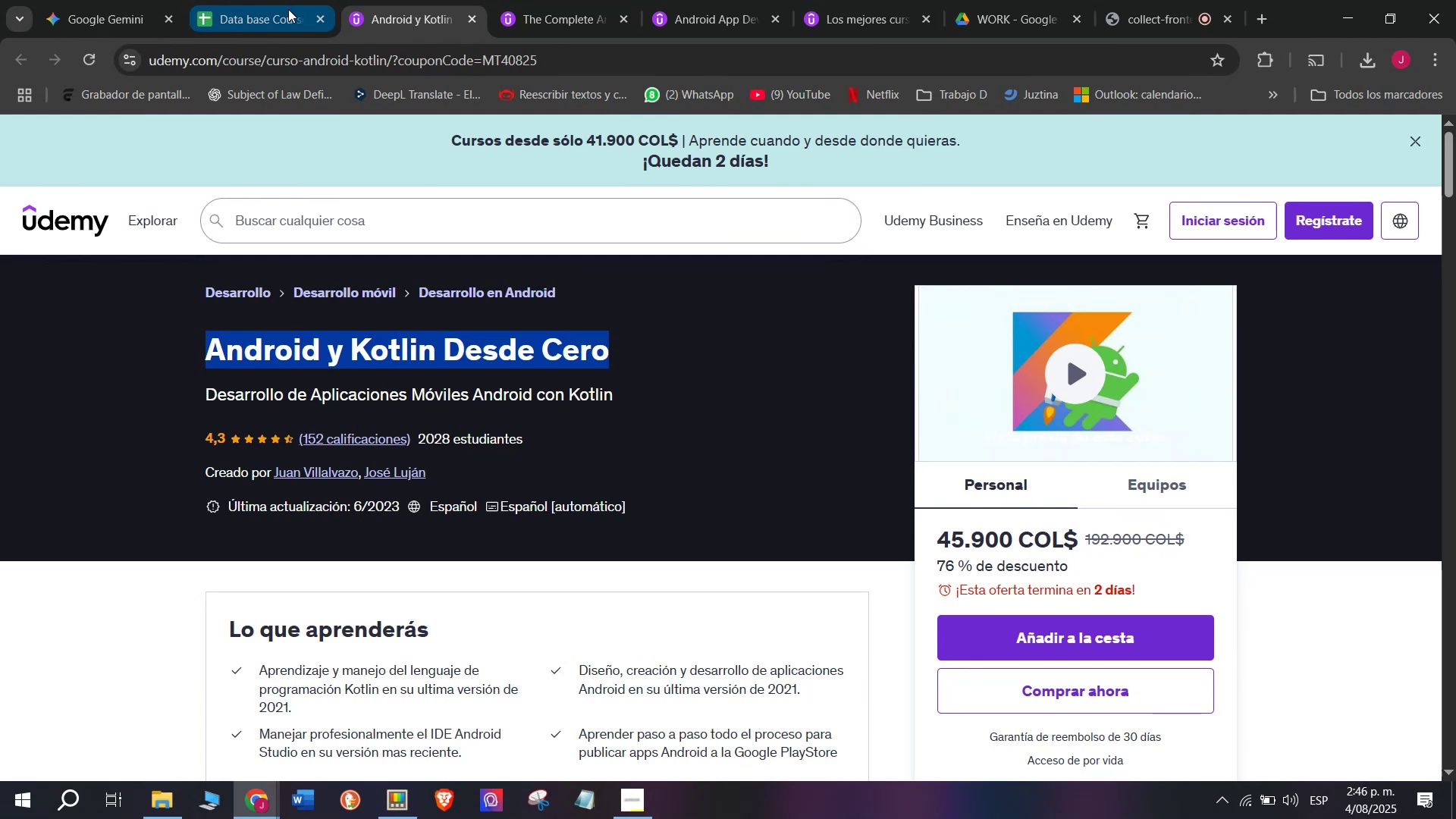 
key(Control+C)
 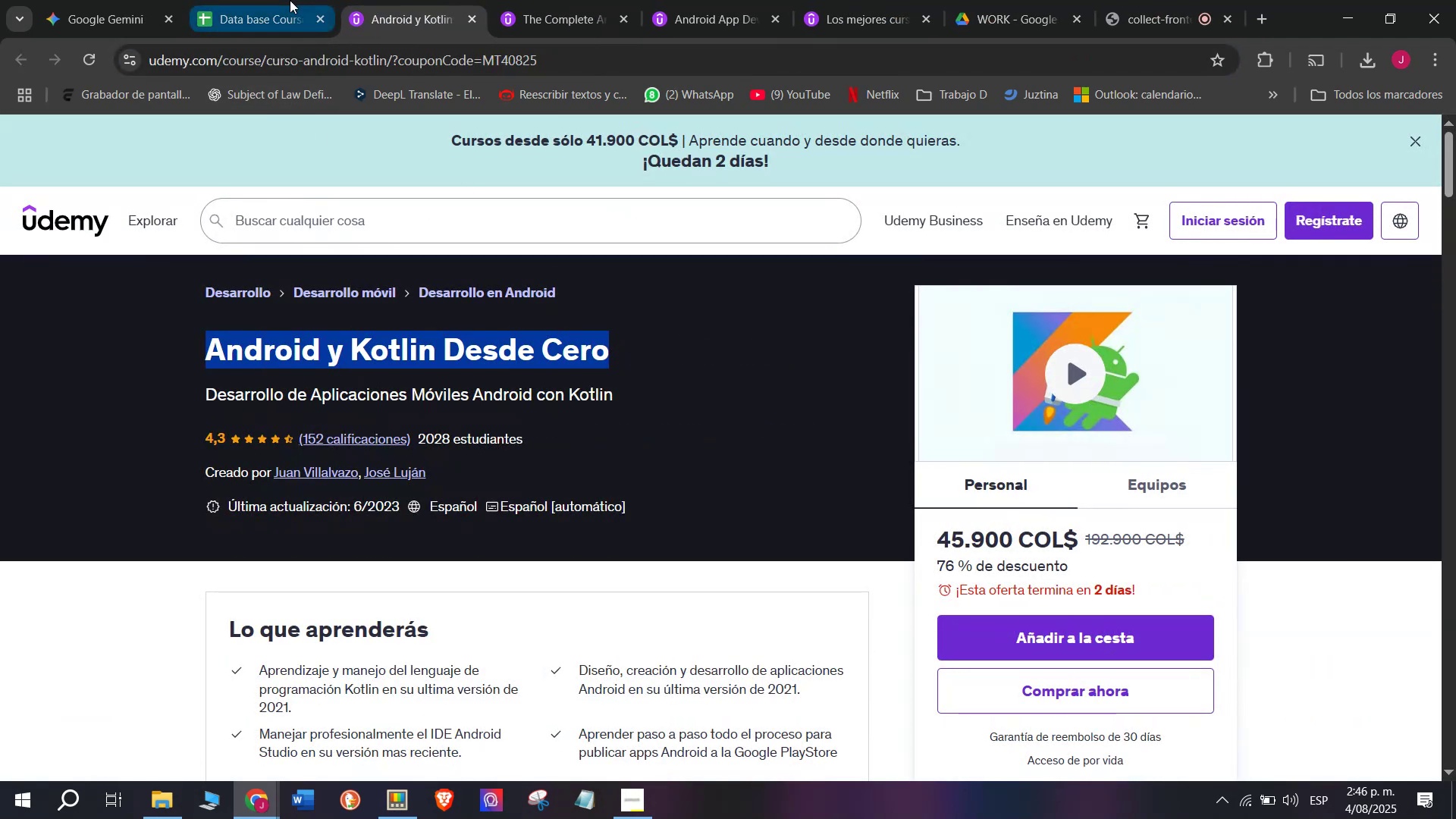 
left_click([290, 0])
 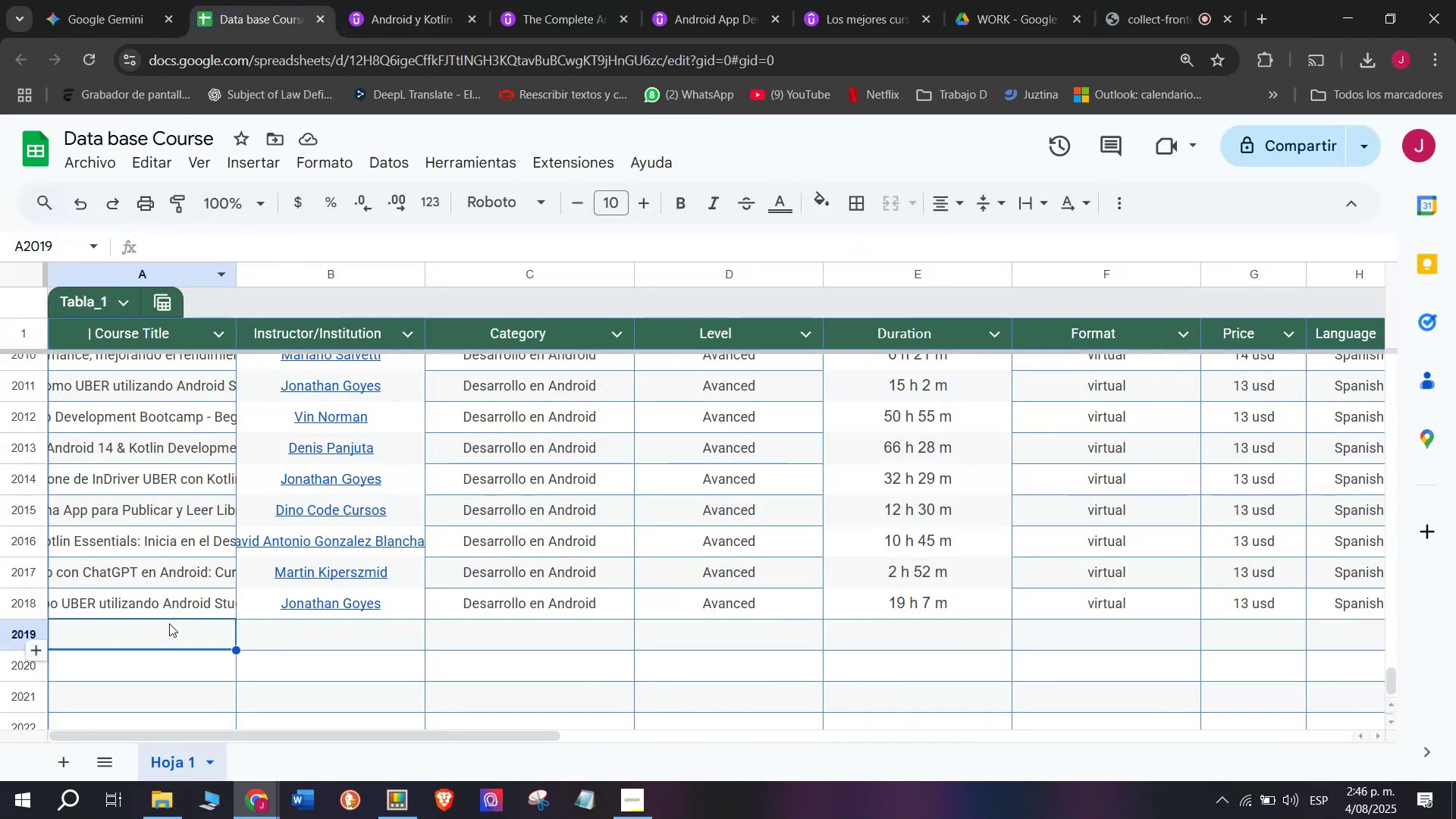 
double_click([171, 626])
 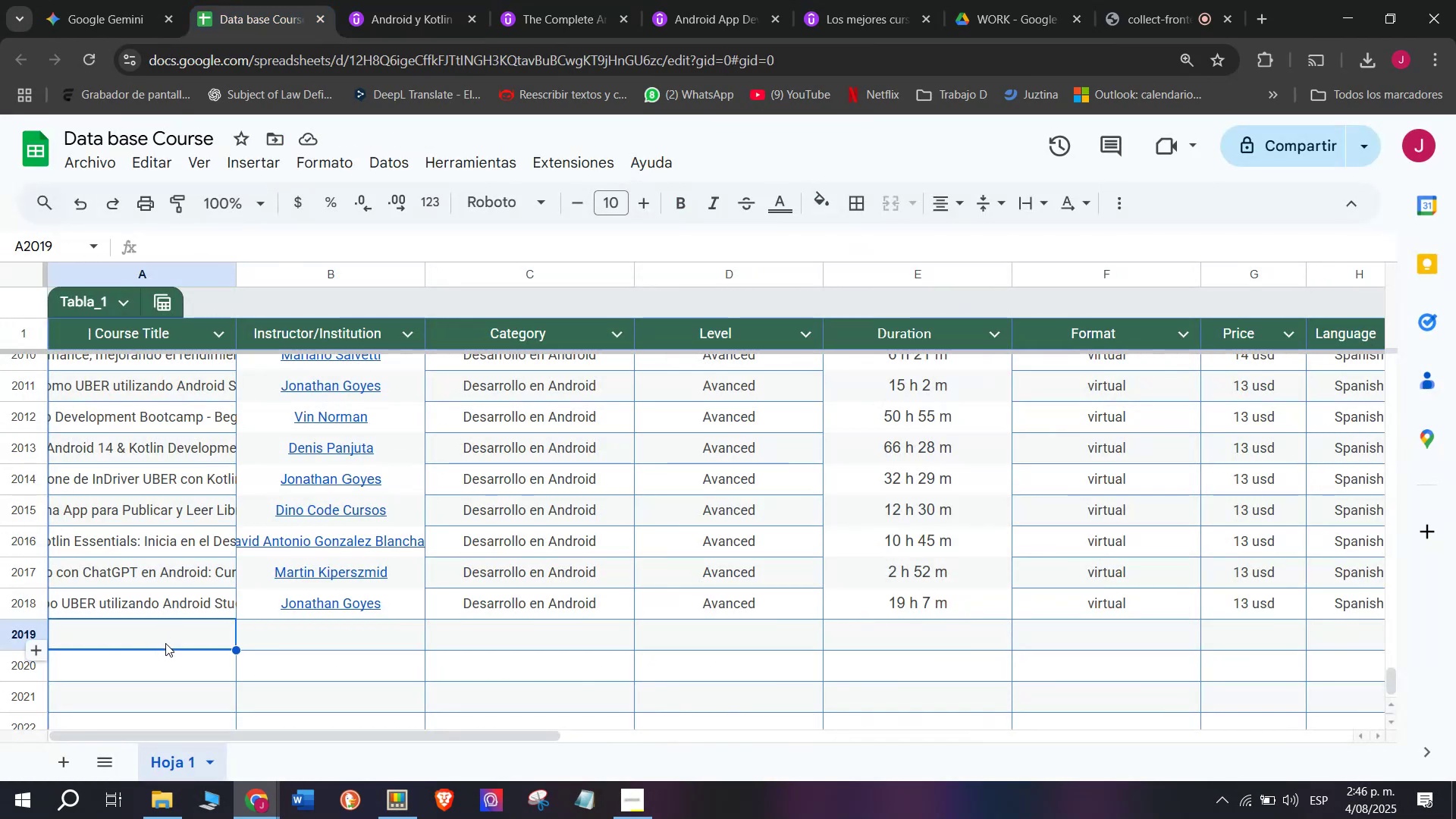 
double_click([165, 642])
 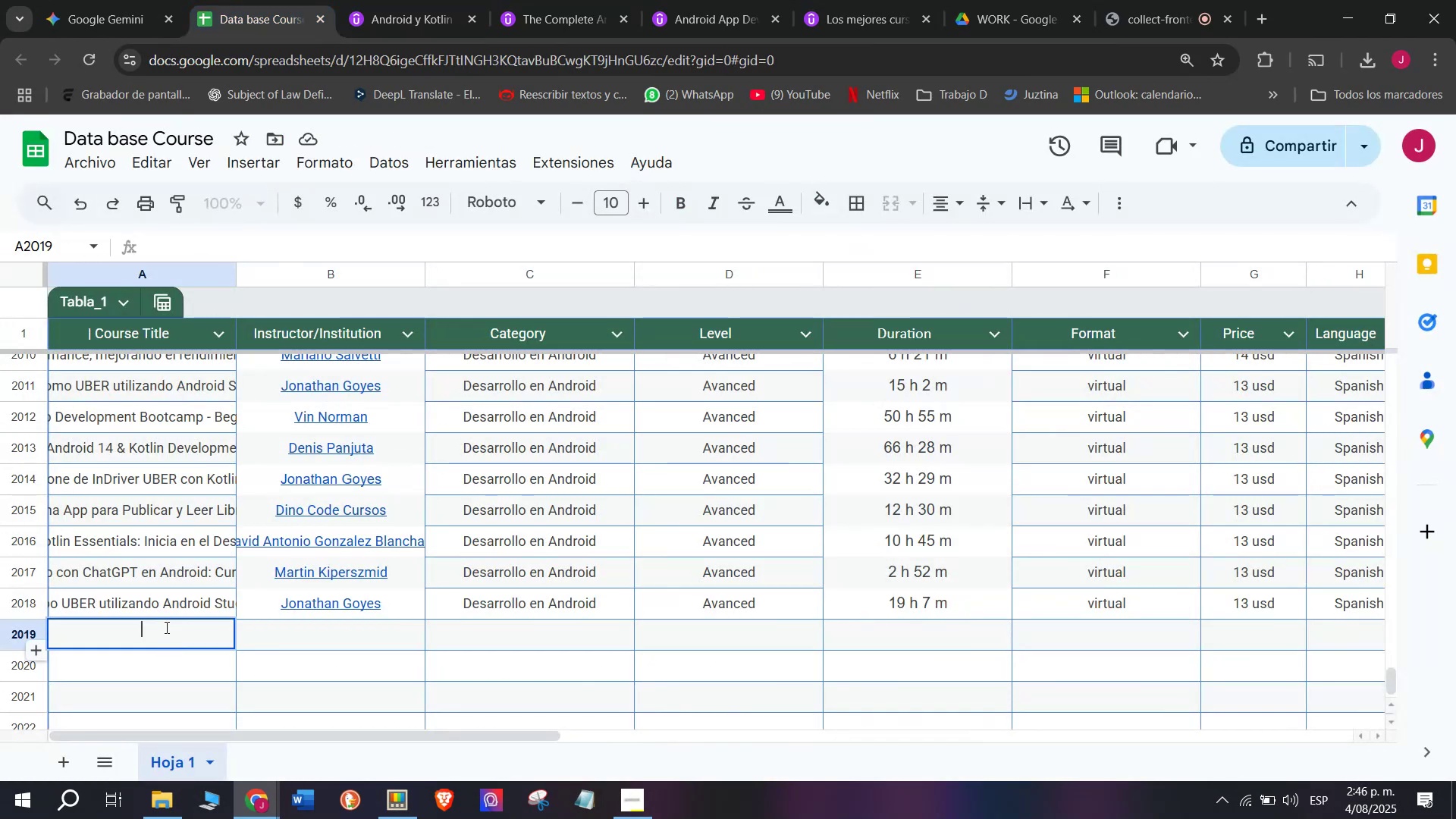 
key(Z)
 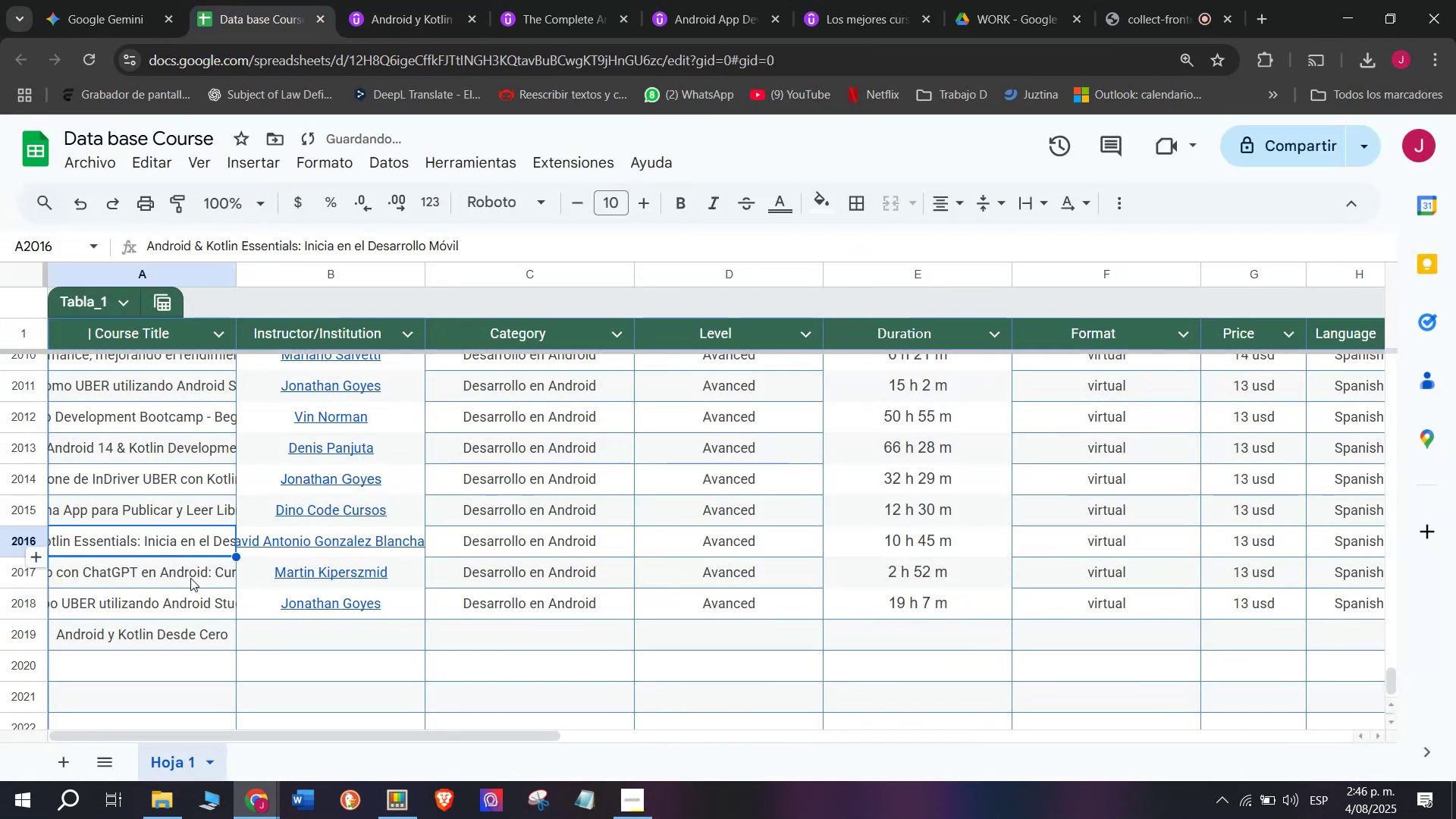 
key(Control+ControlLeft)
 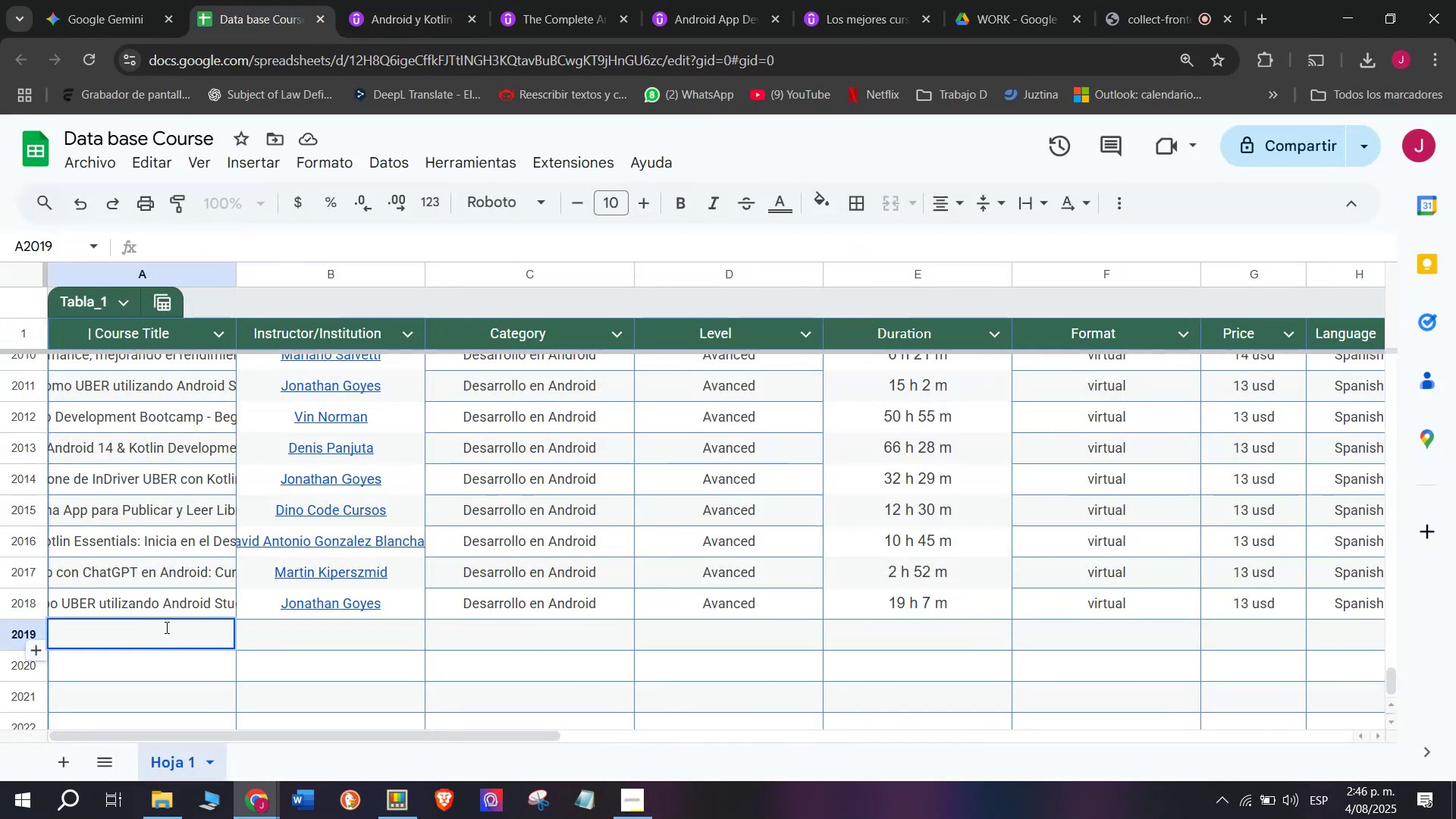 
key(Control+V)
 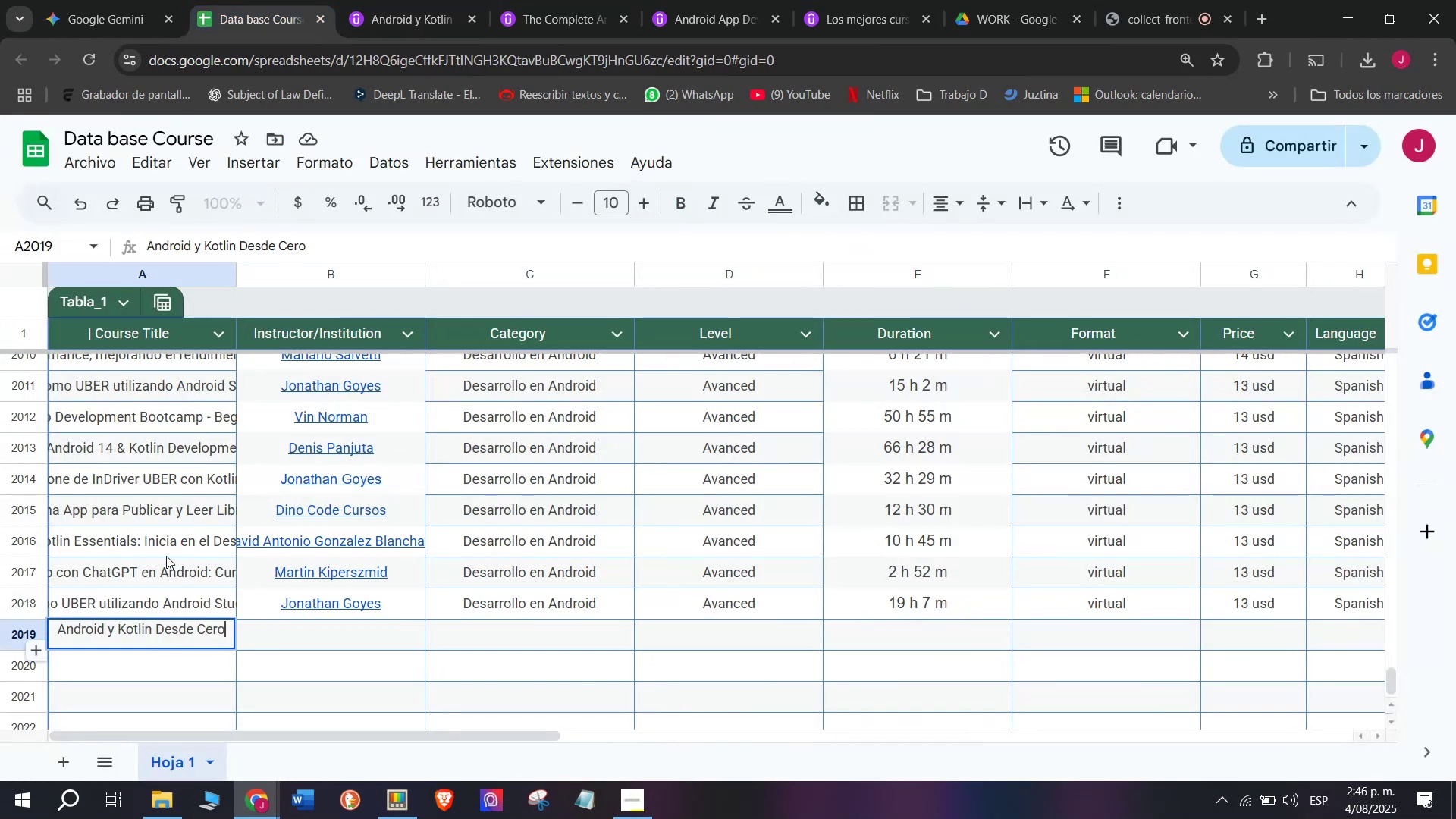 
left_click([166, 556])
 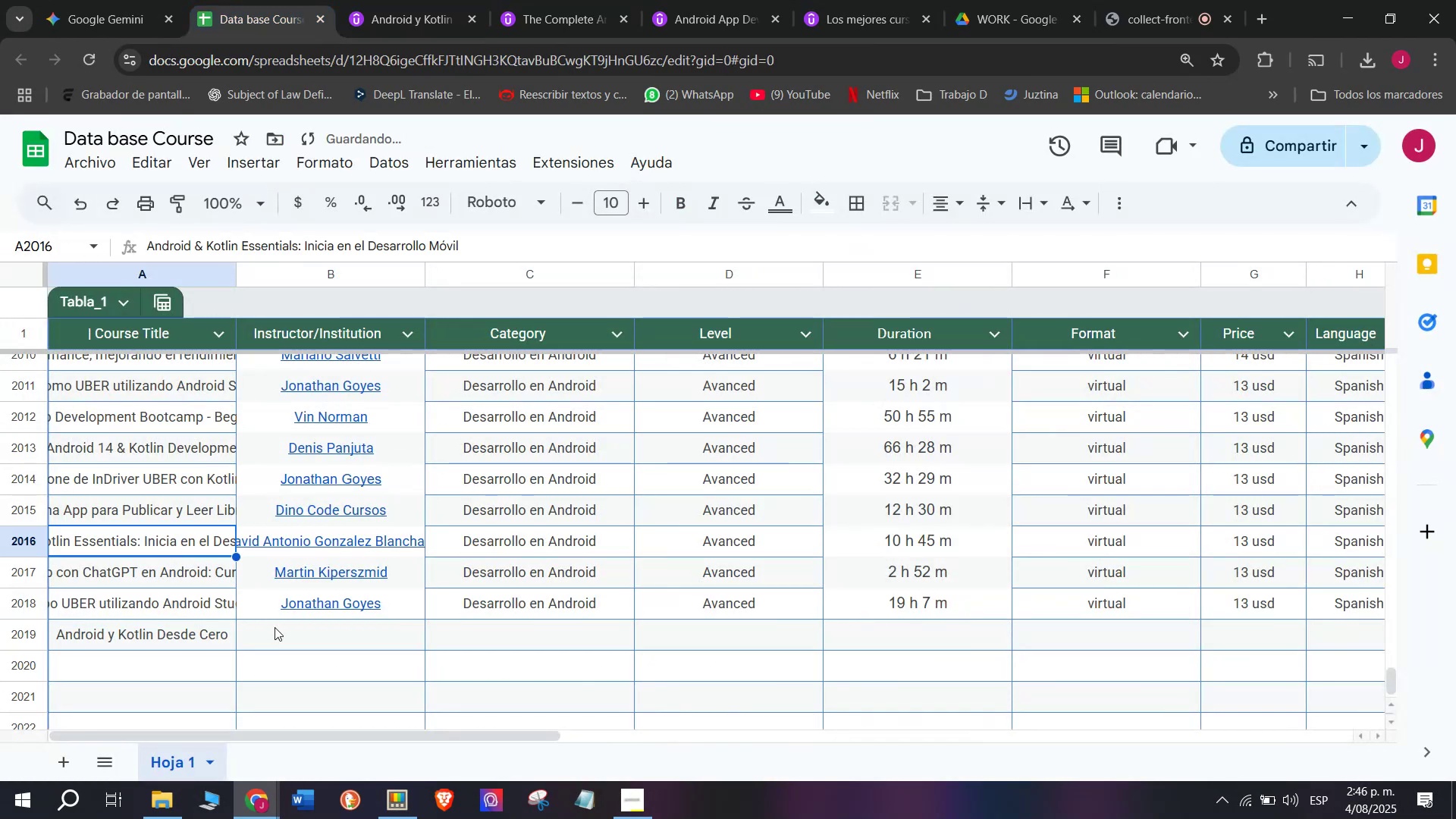 
left_click([275, 627])
 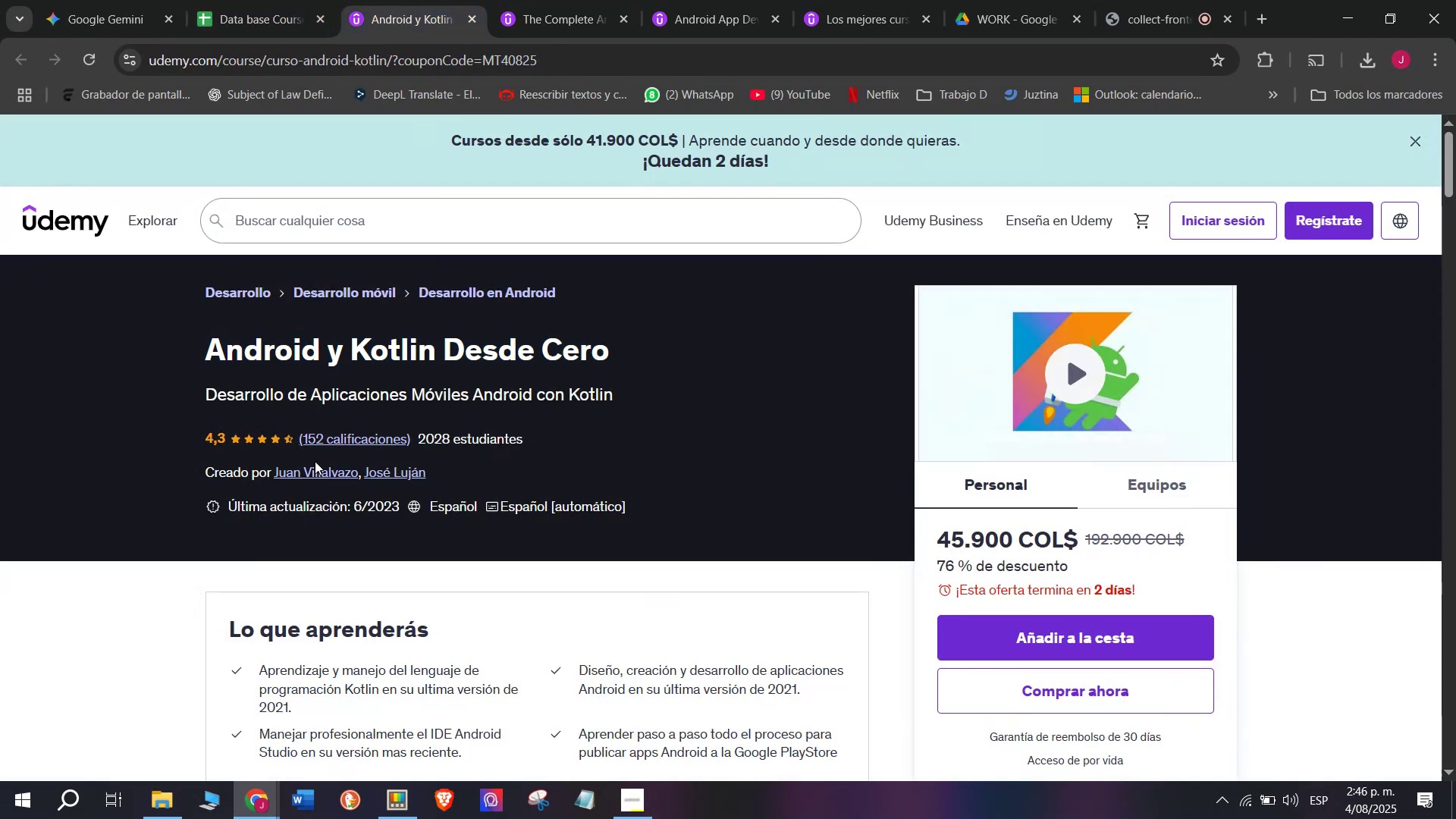 
left_click([304, 479])
 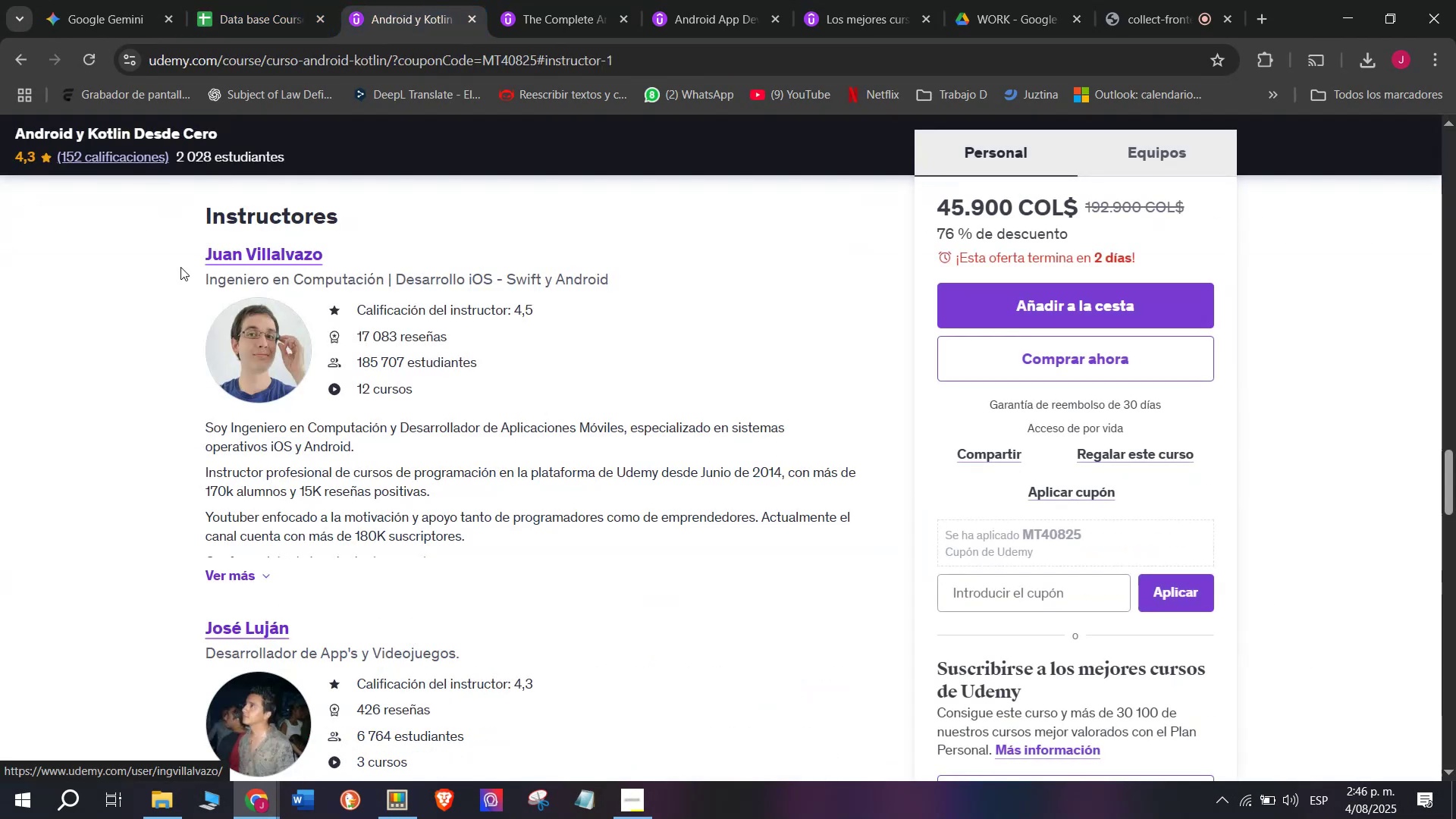 
left_click_drag(start_coordinate=[161, 243], to_coordinate=[438, 242])
 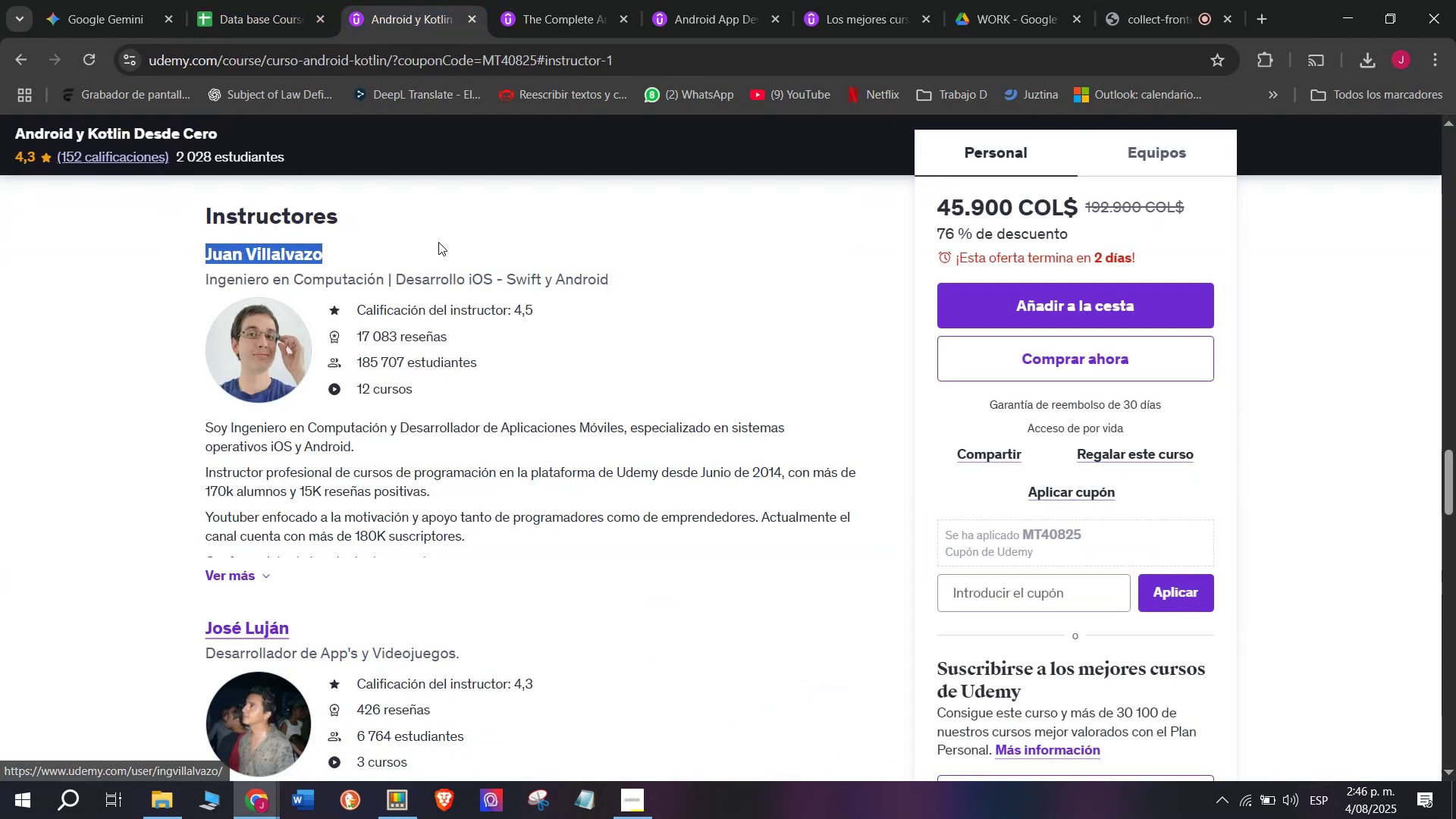 
key(Break)
 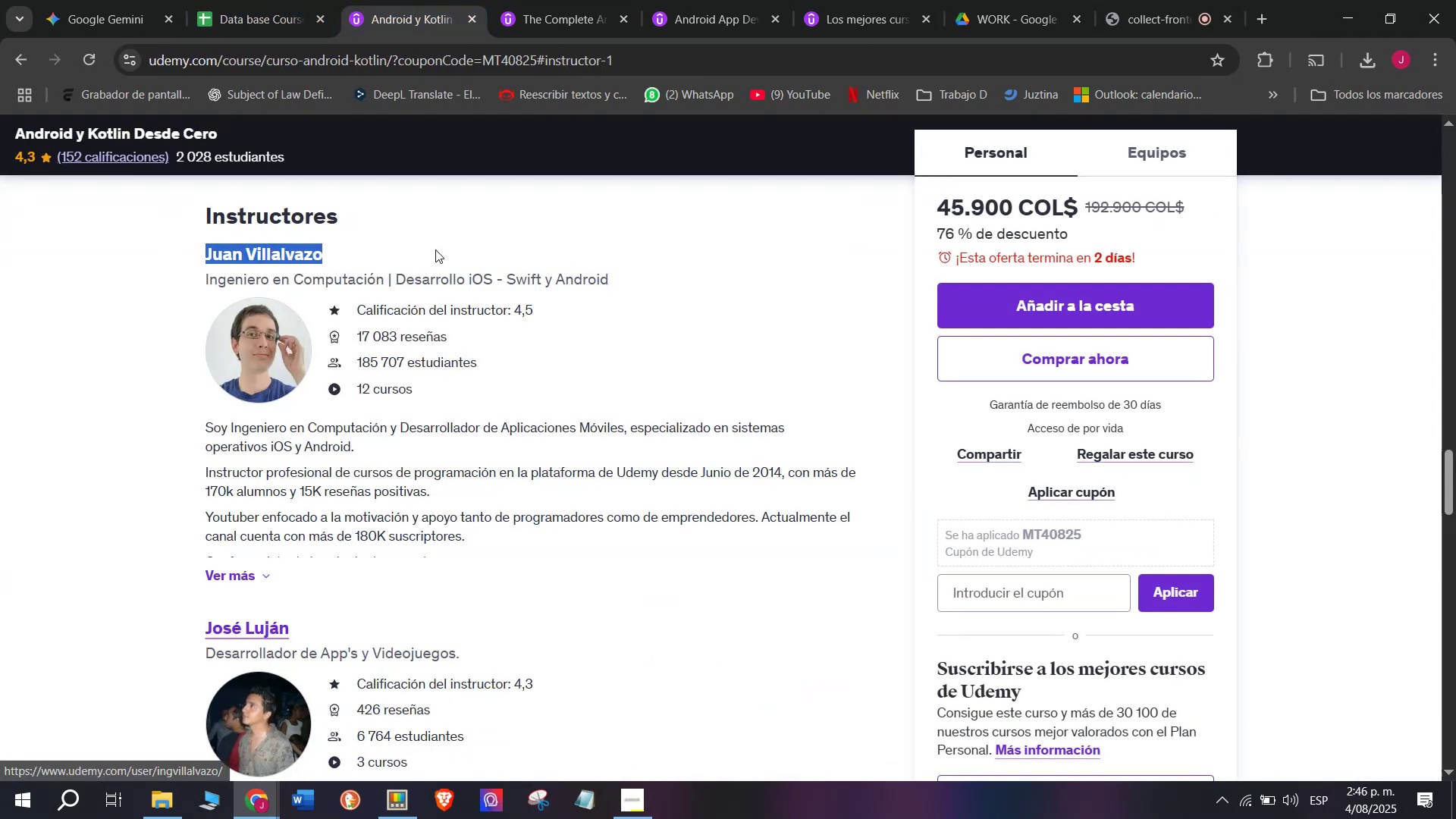 
key(Control+ControlLeft)
 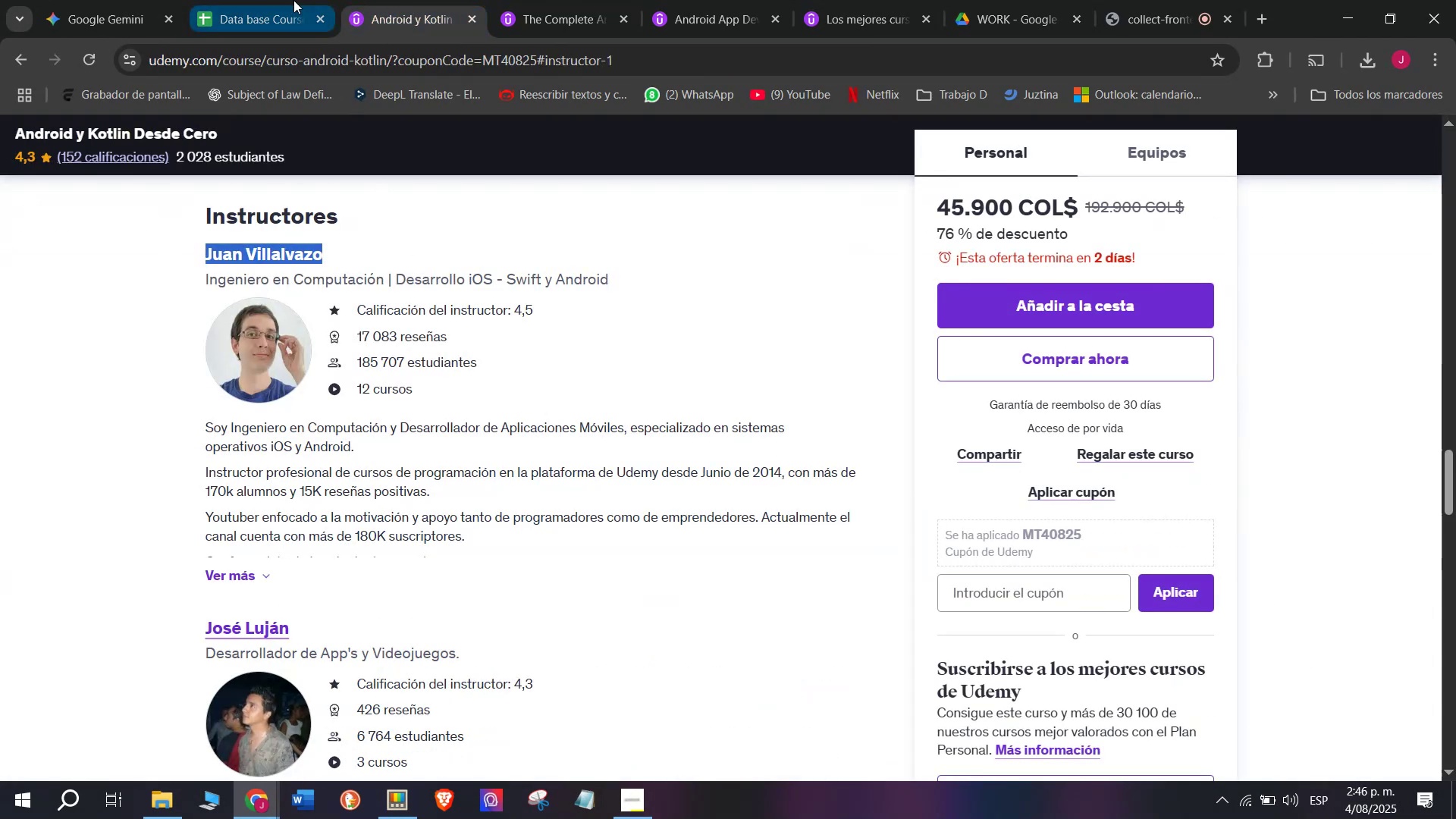 
key(Control+C)
 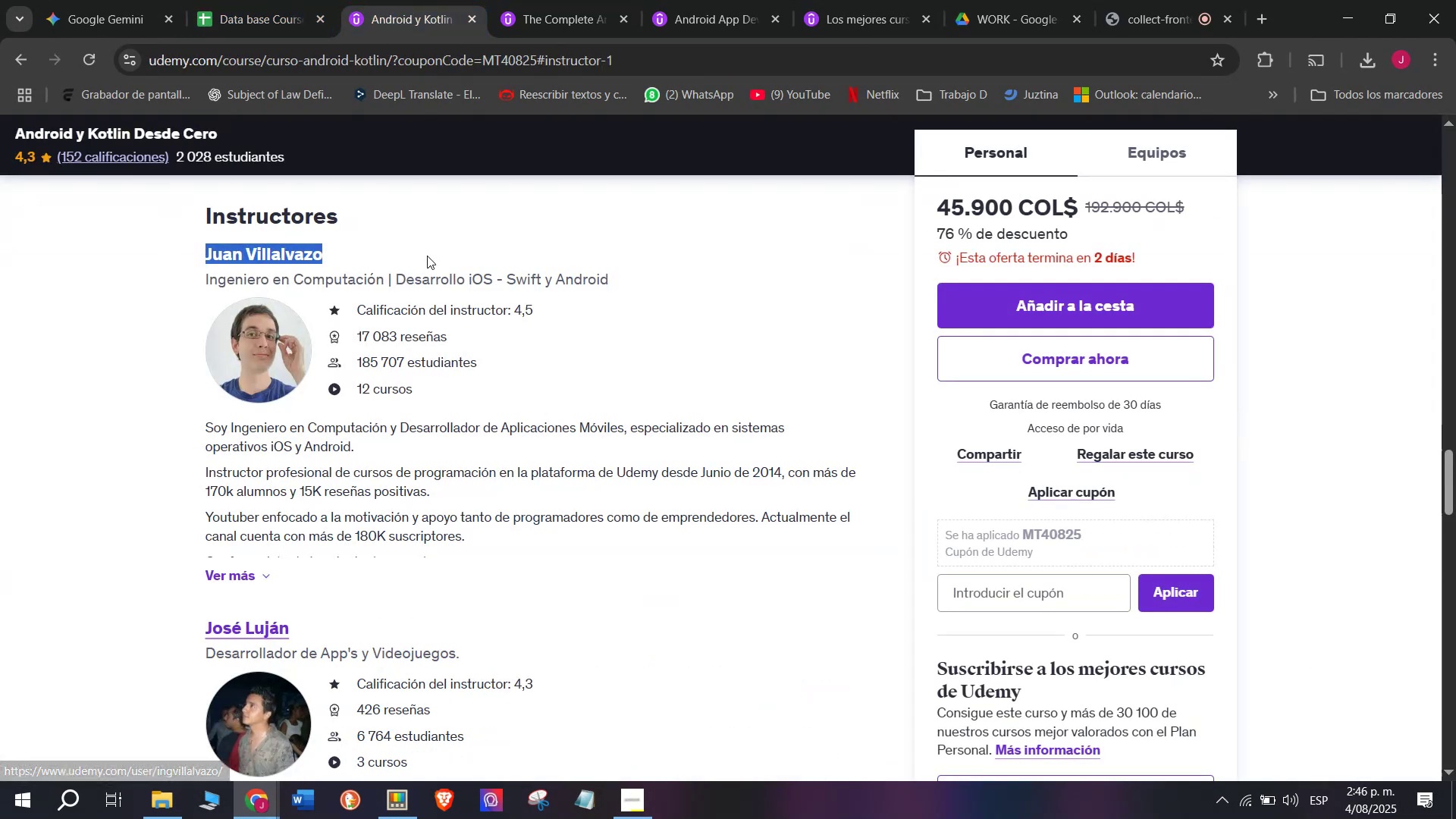 
key(Control+ControlLeft)
 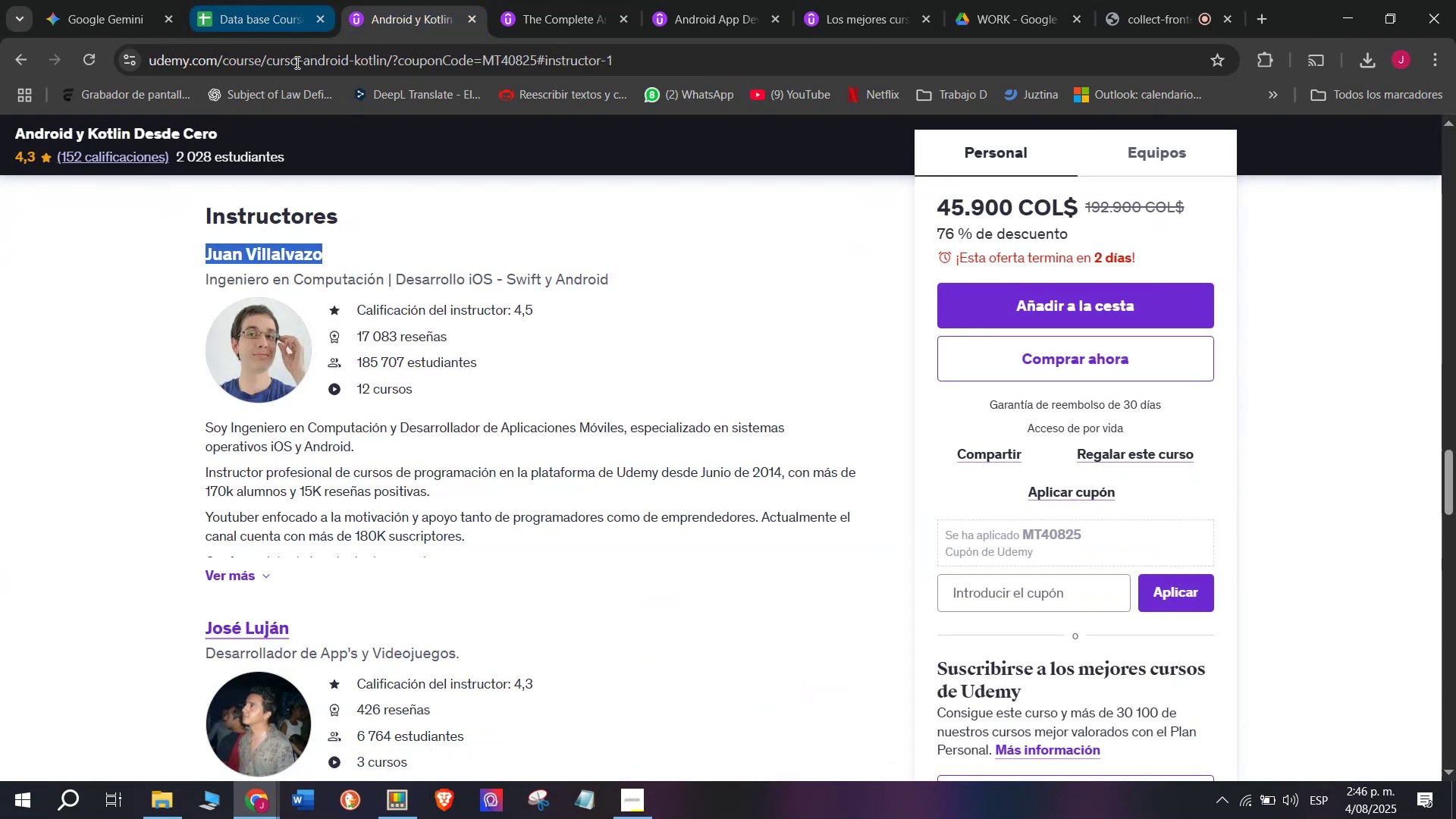 
key(Break)
 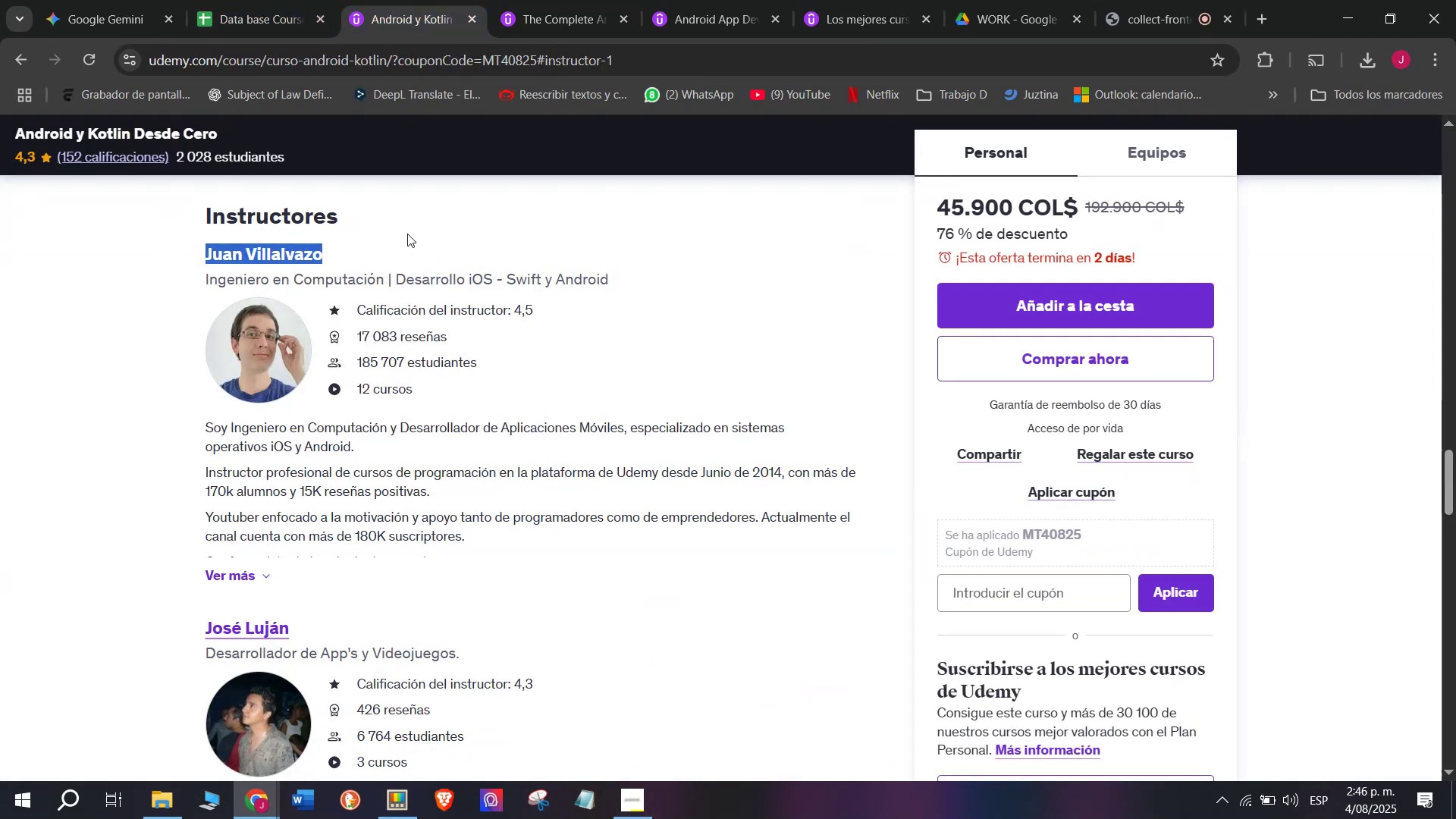 
key(Control+C)
 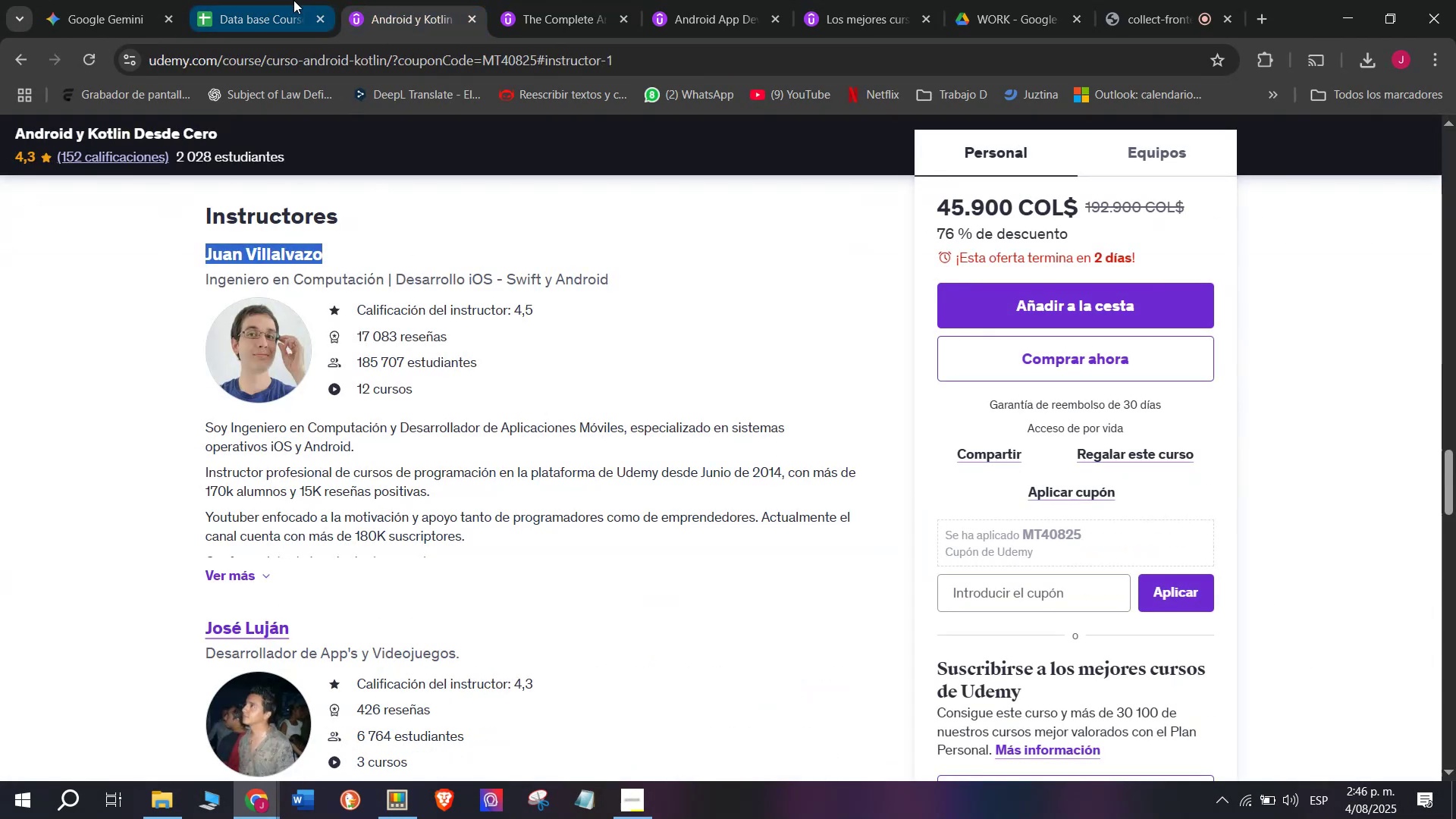 
left_click([293, 0])
 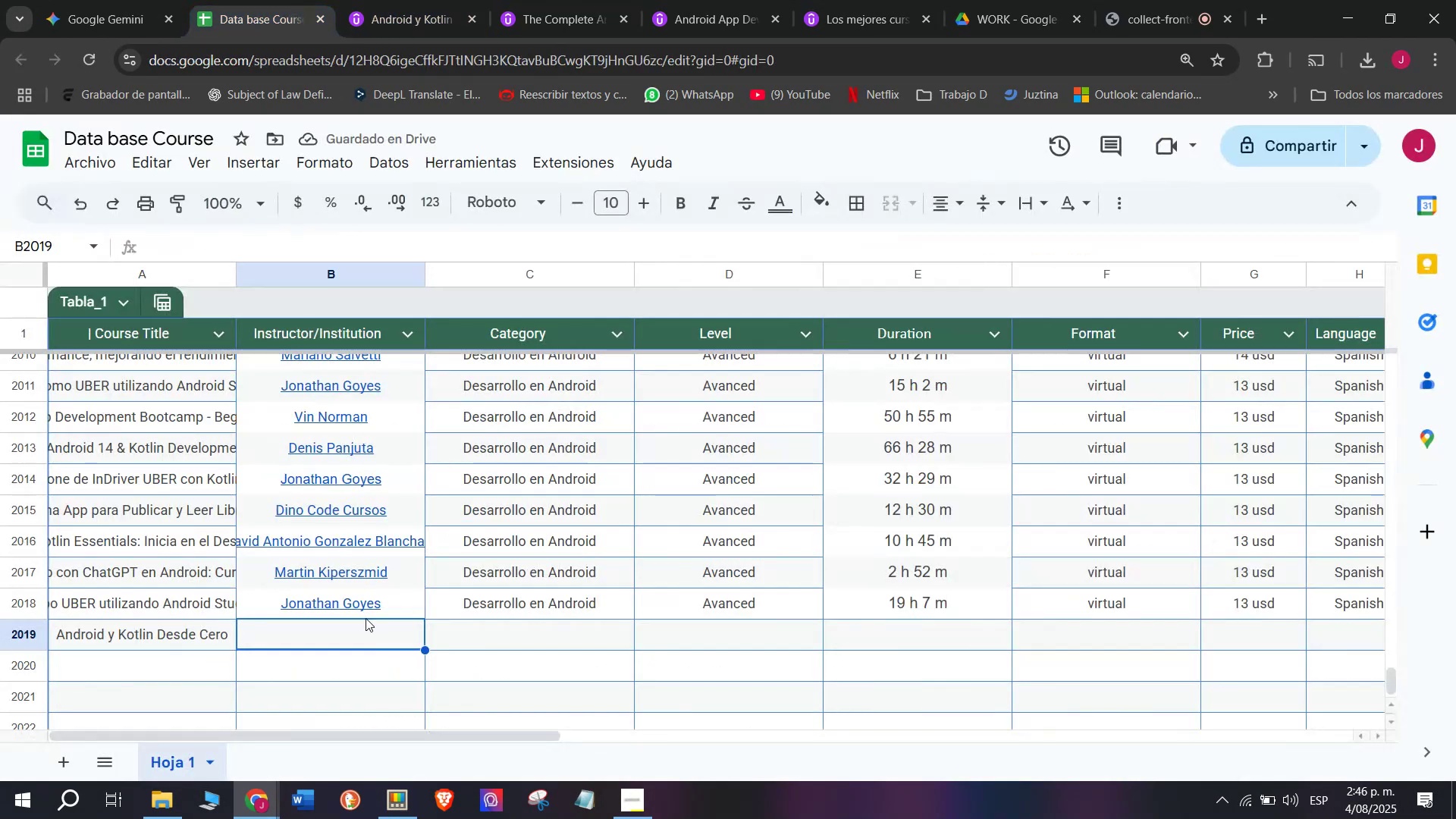 
key(Z)
 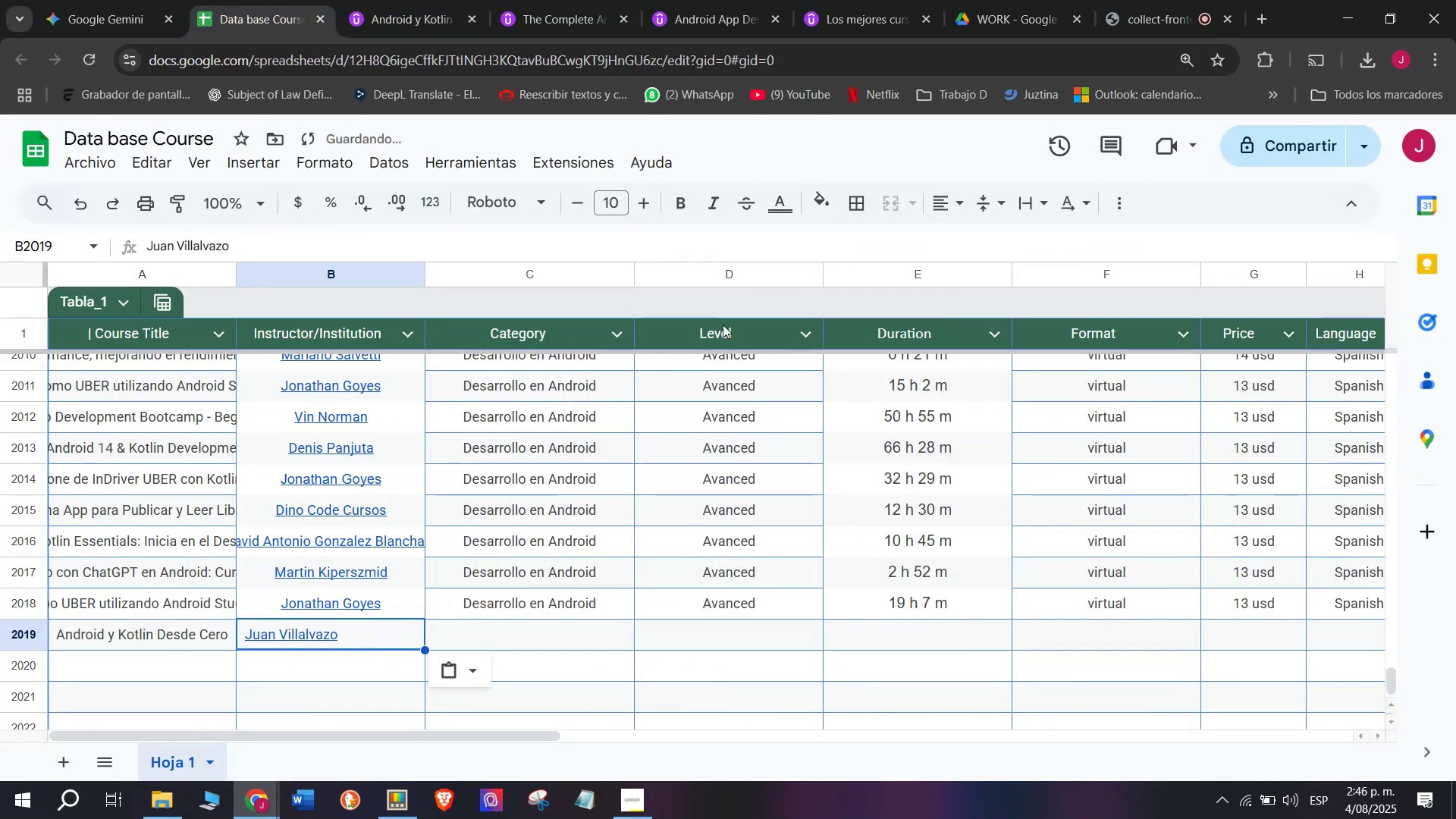 
key(Control+ControlLeft)
 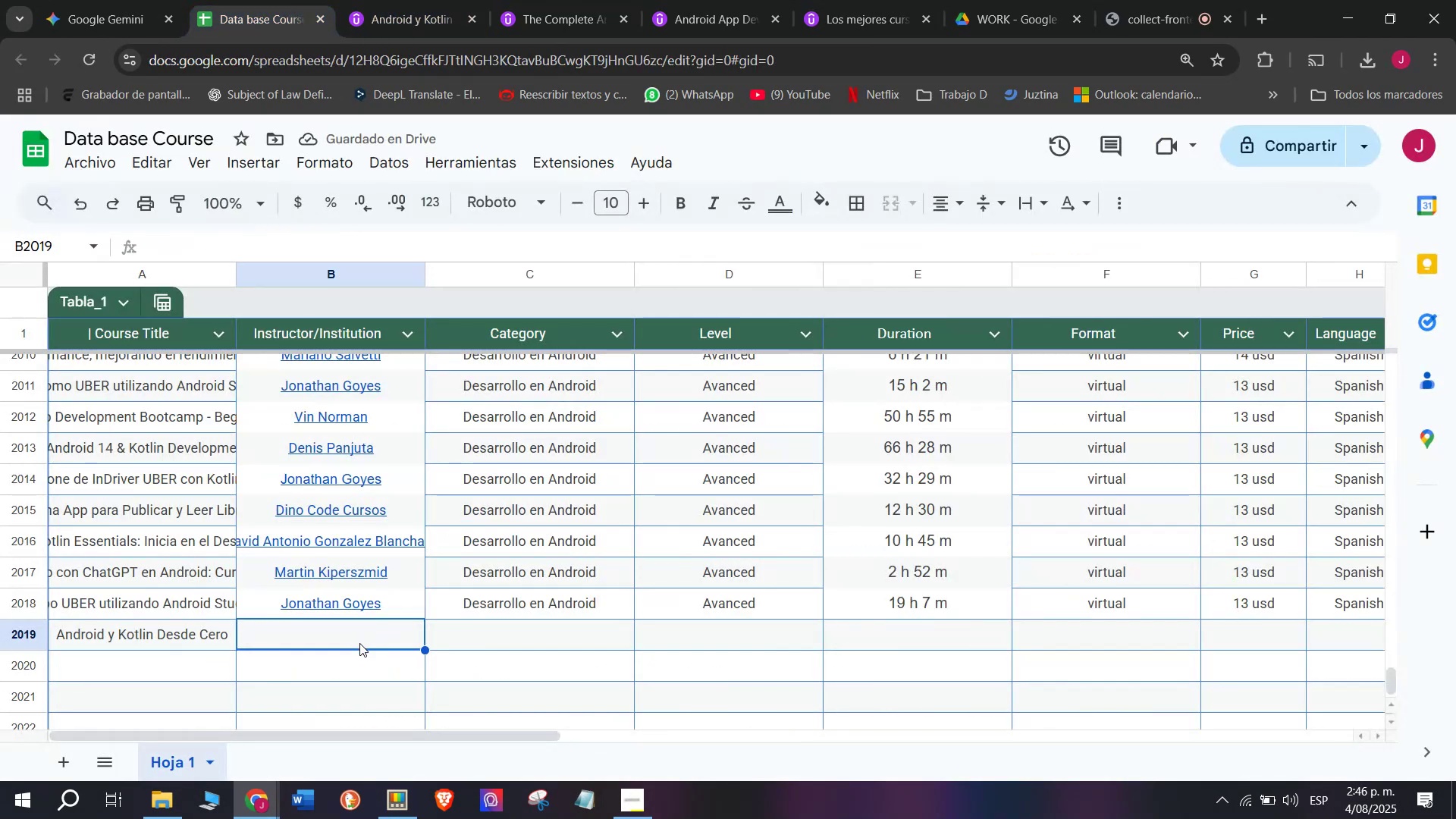 
key(Control+V)
 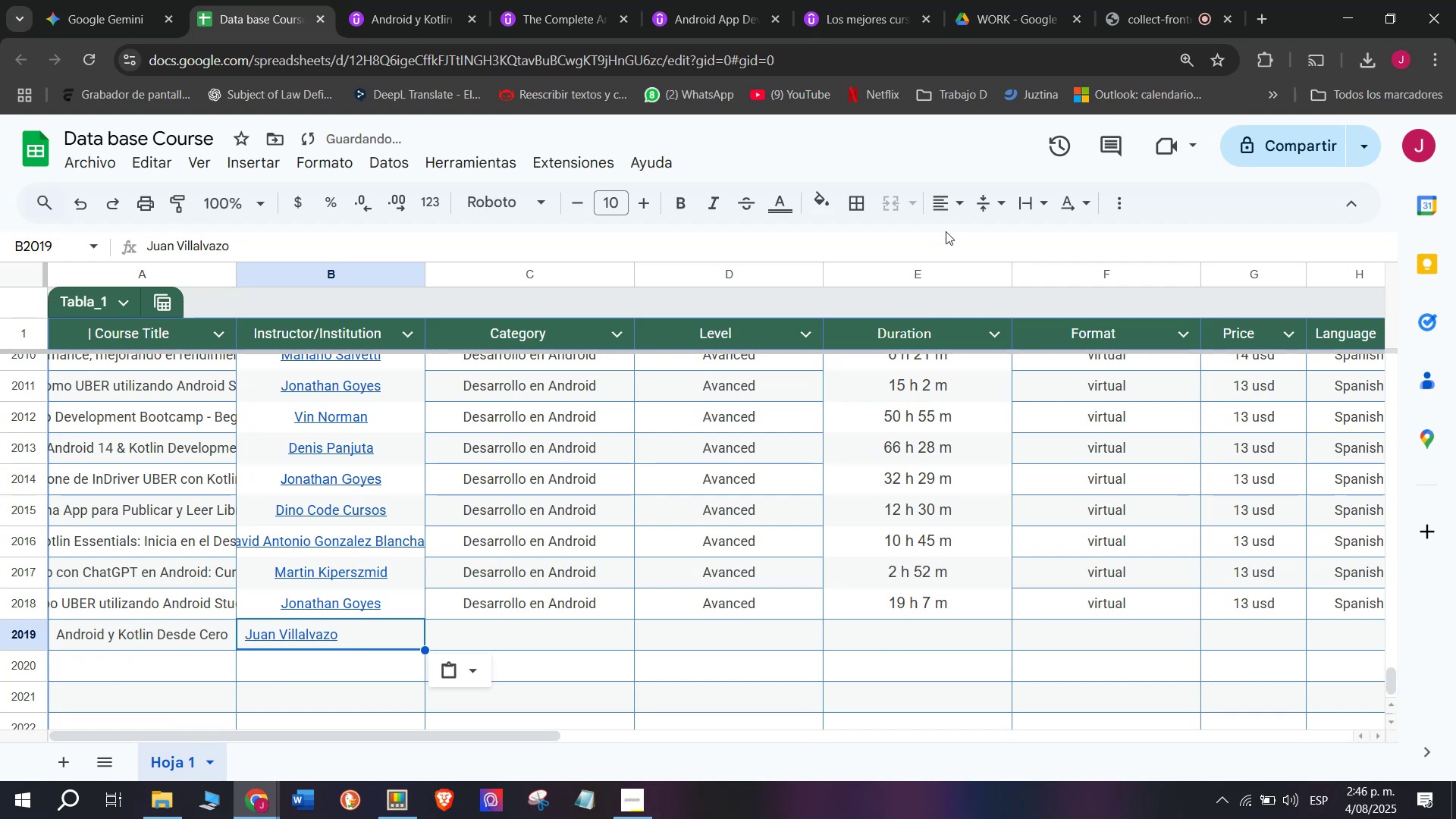 
left_click([962, 204])
 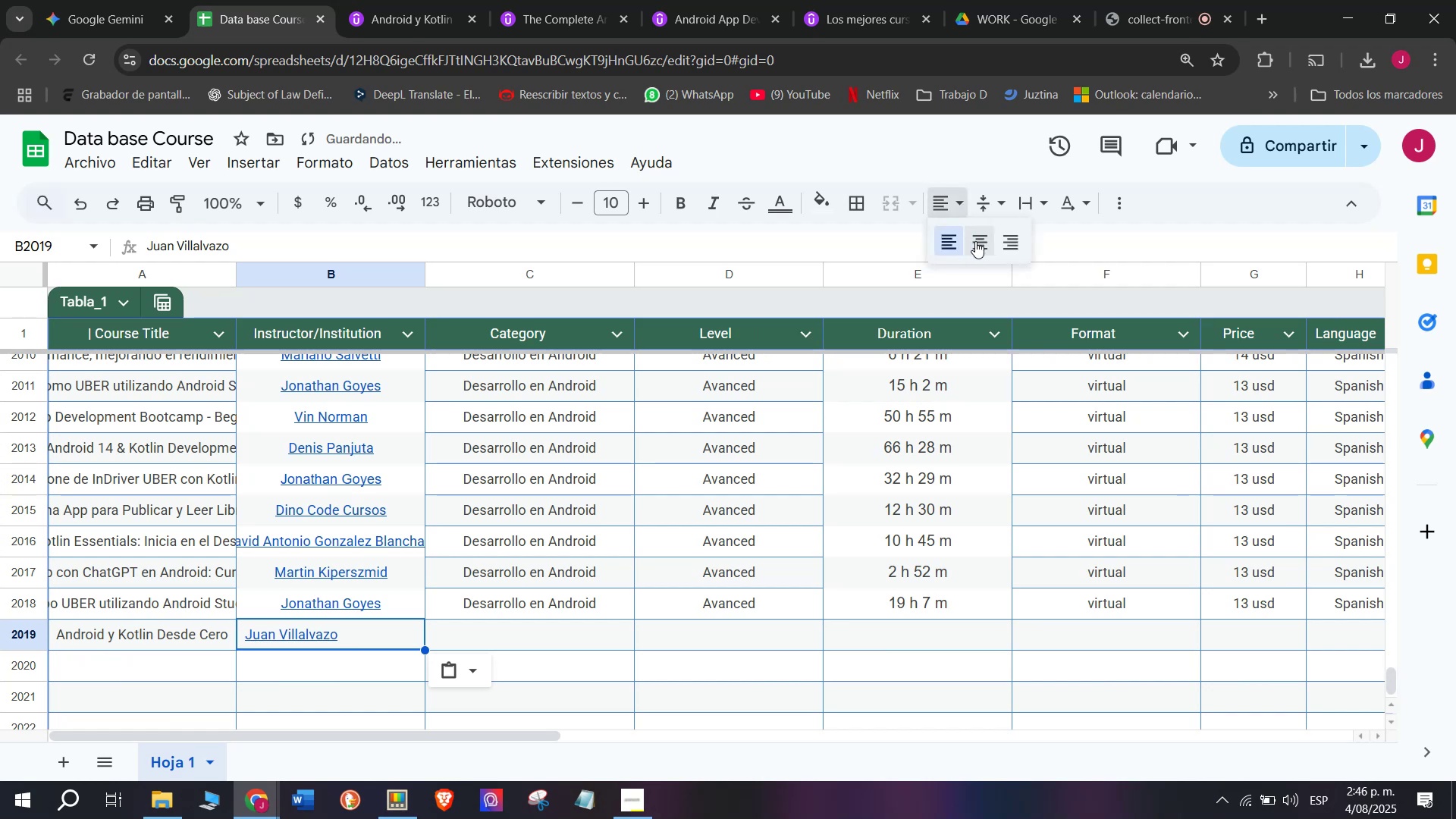 
left_click([977, 241])
 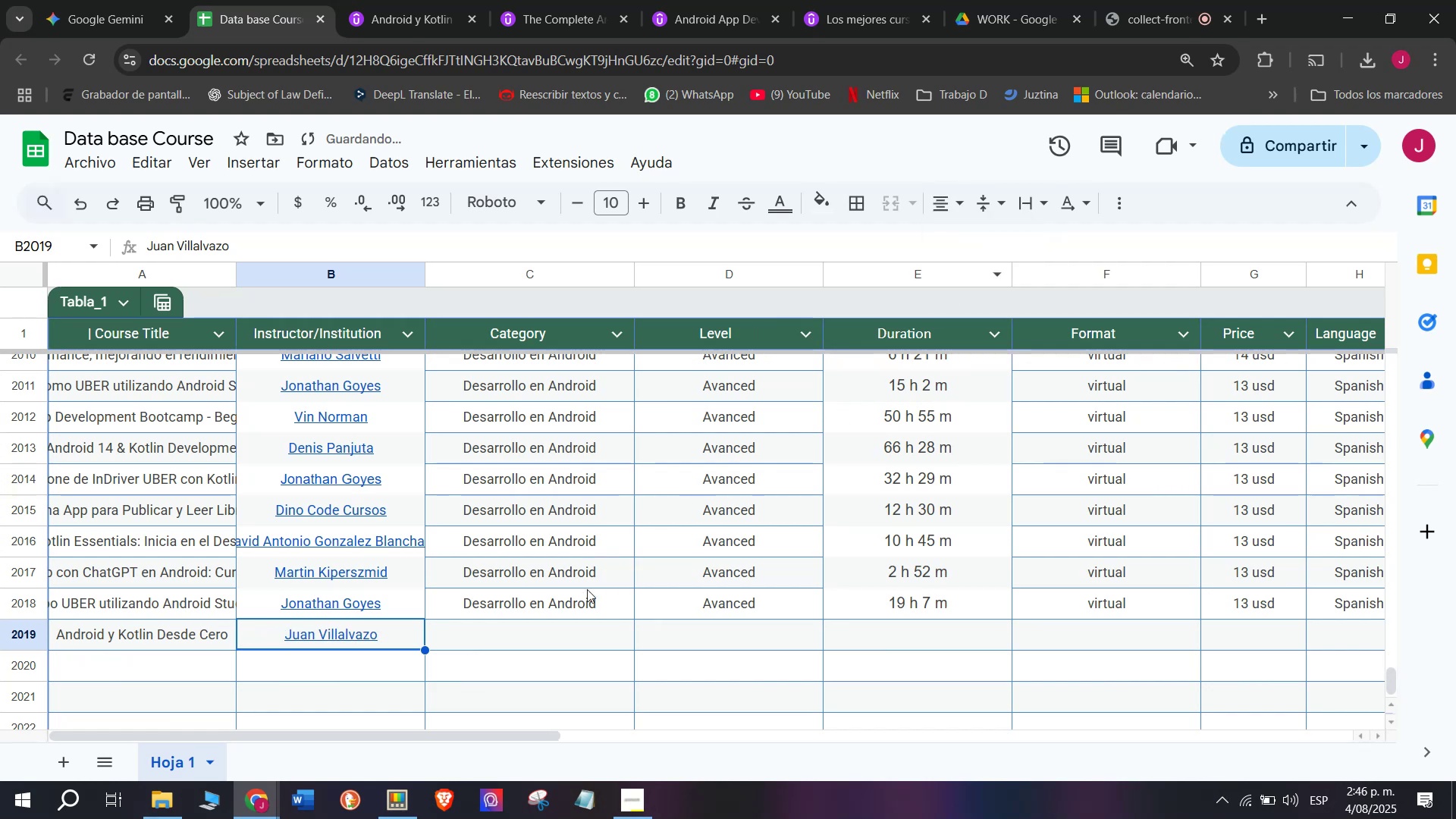 
left_click([570, 606])
 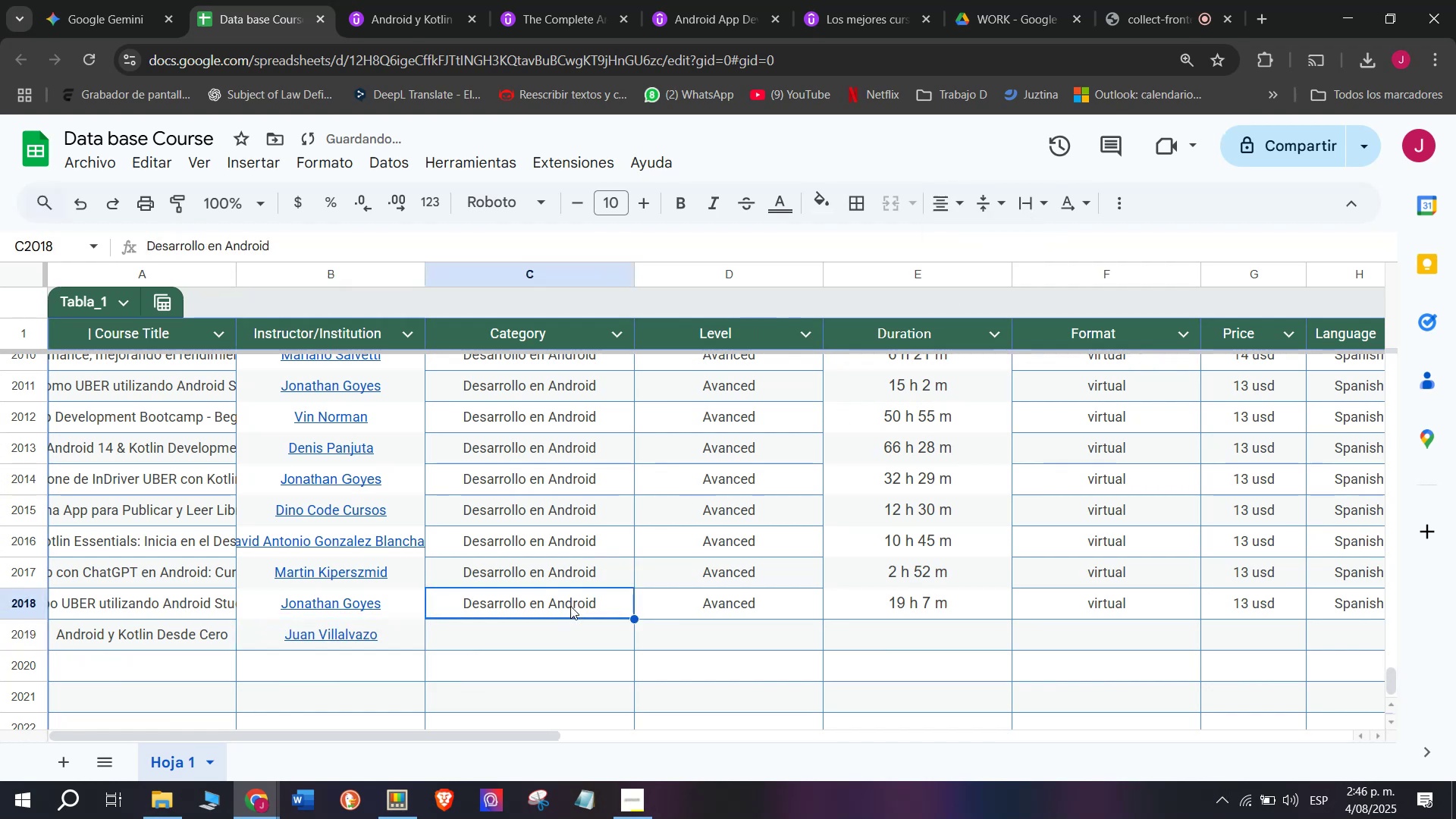 
key(Control+ControlLeft)
 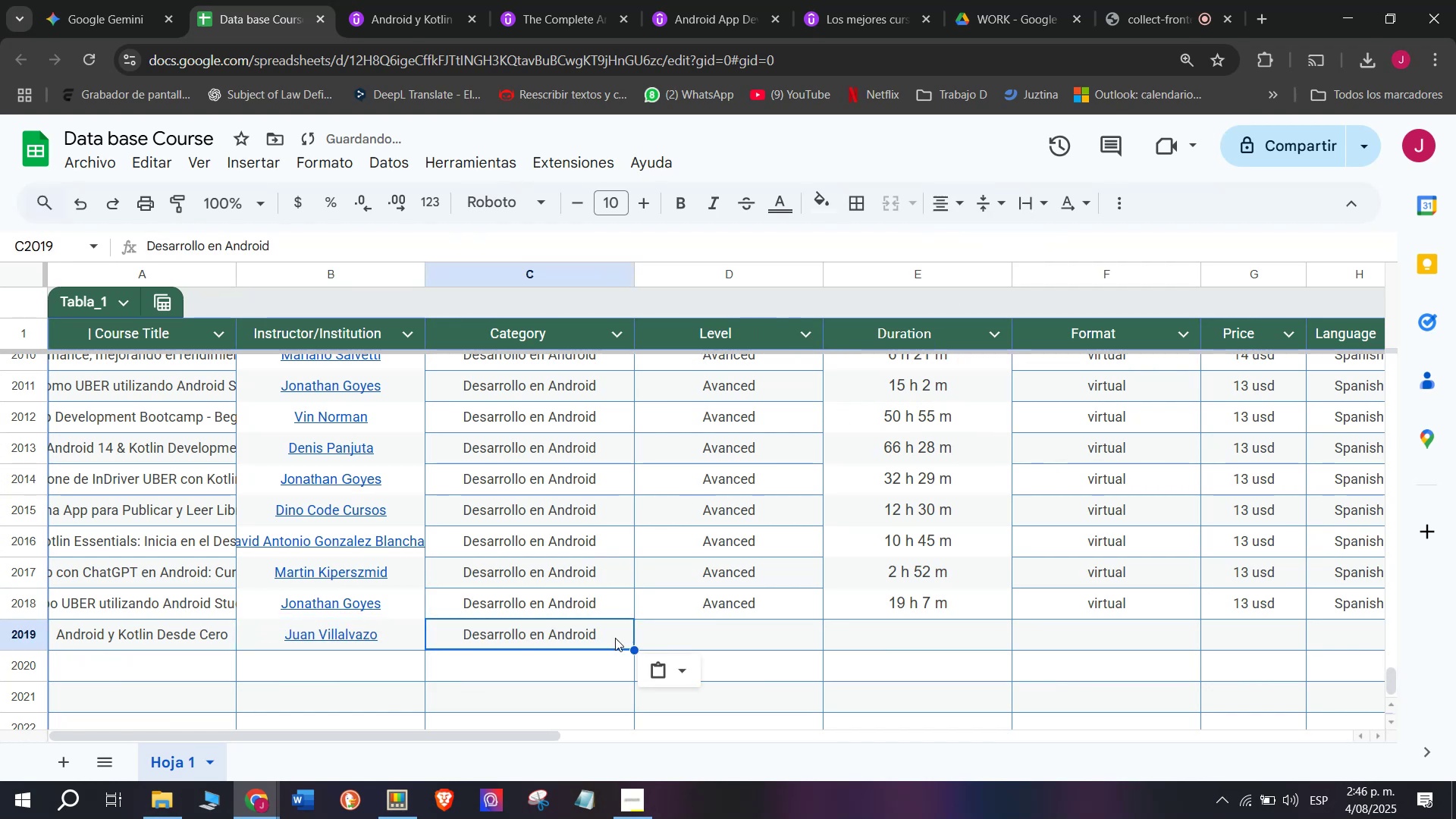 
key(Break)
 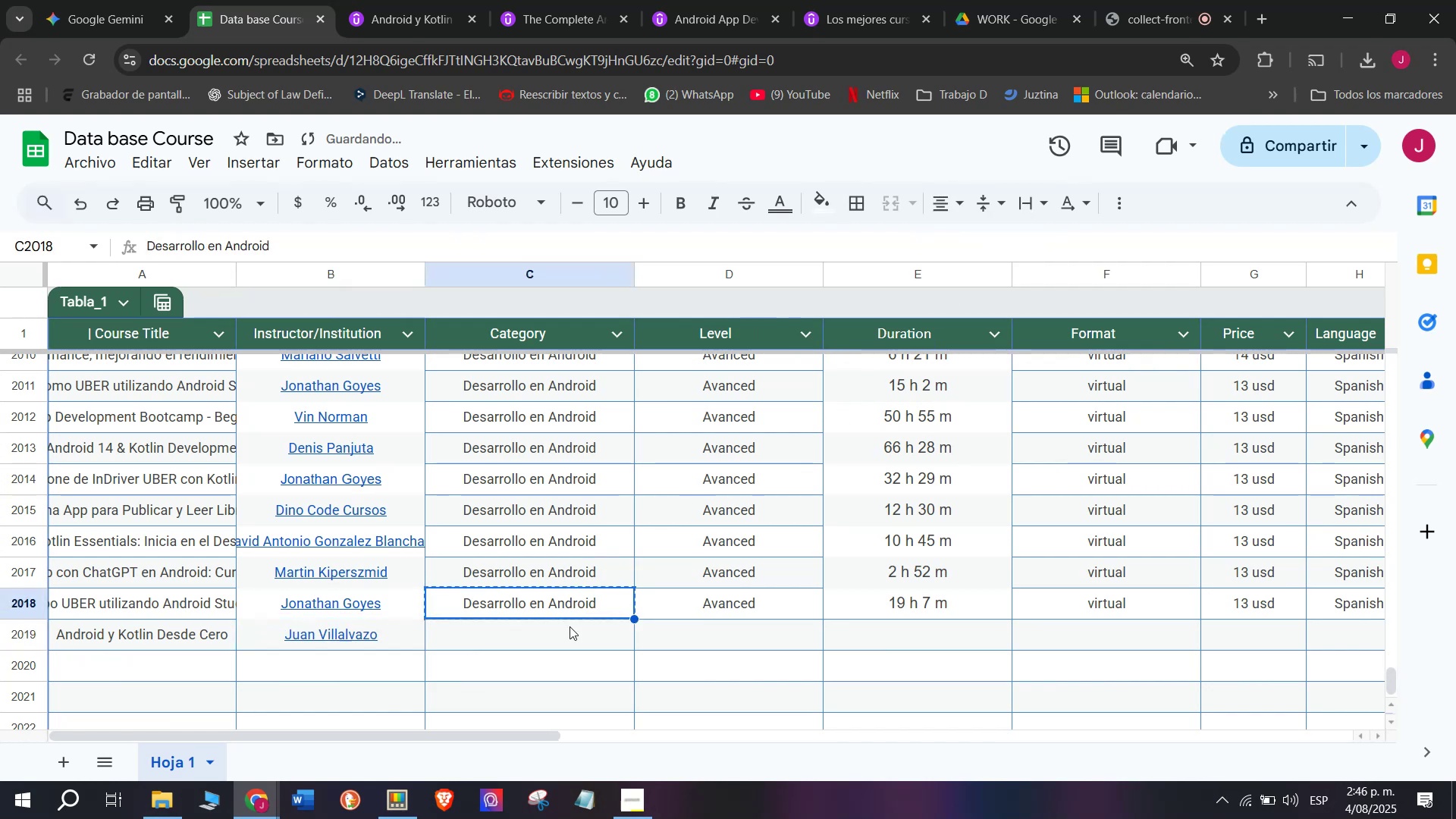 
key(Control+C)
 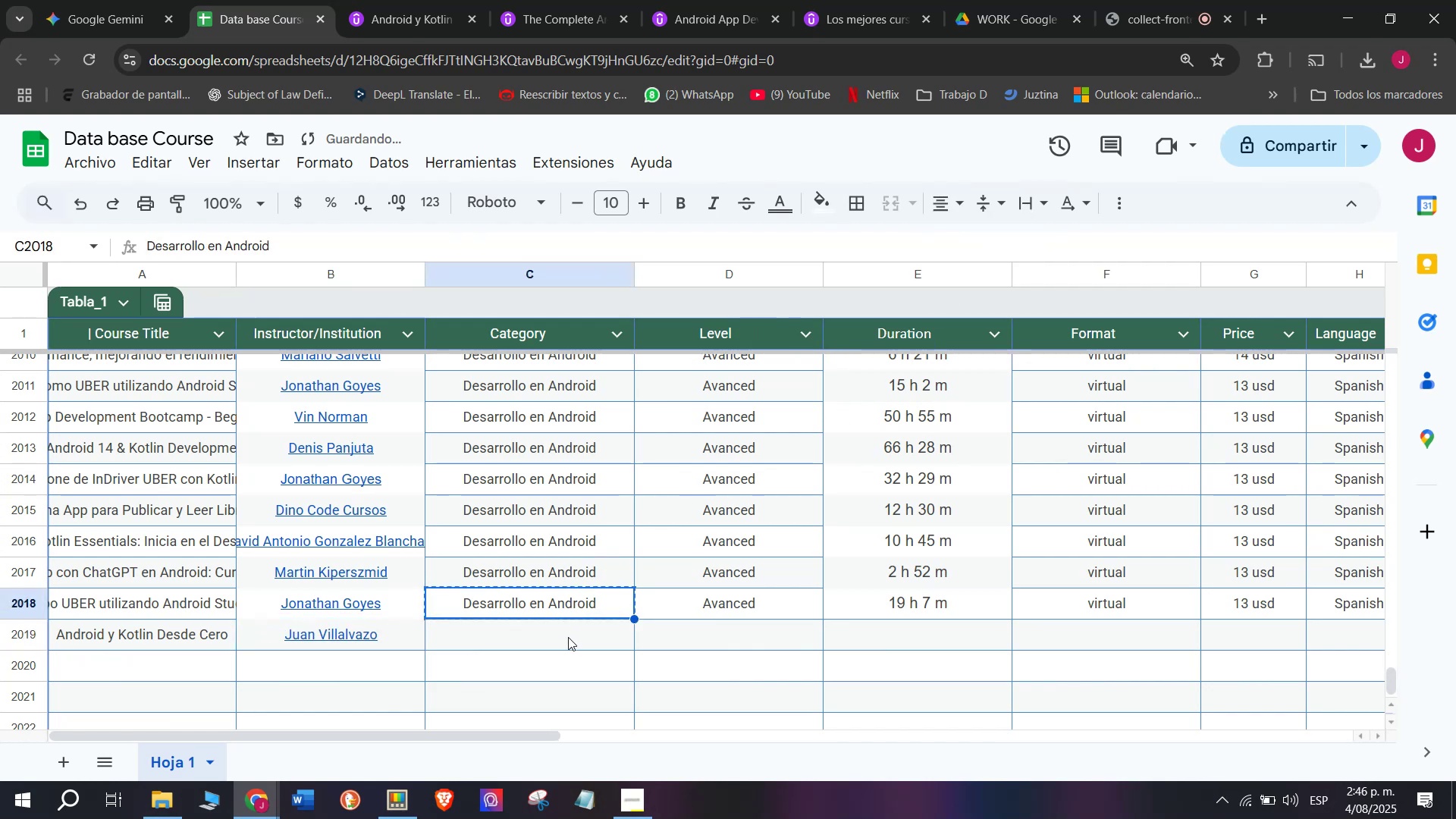 
key(Z)
 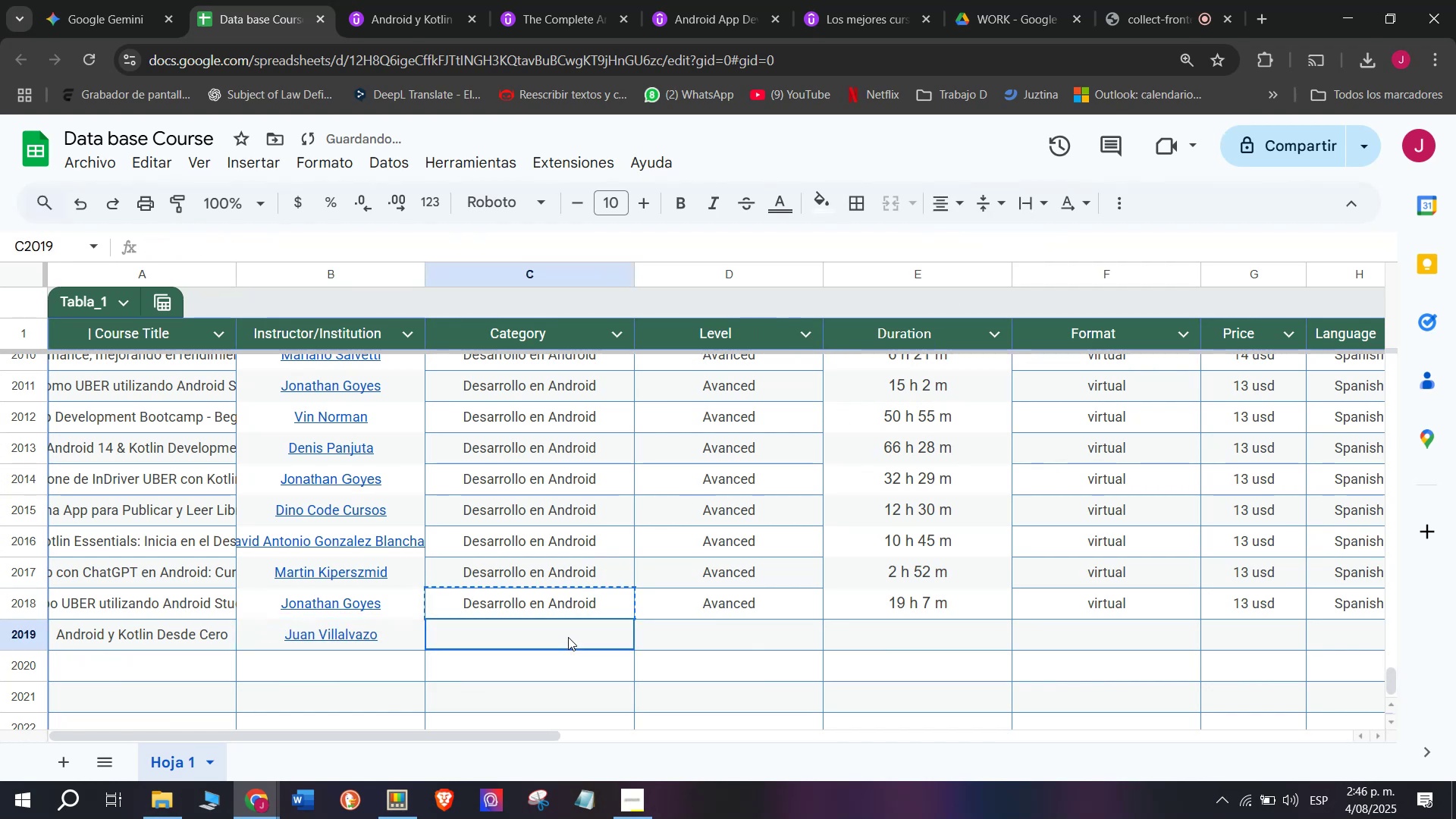 
key(Control+V)
 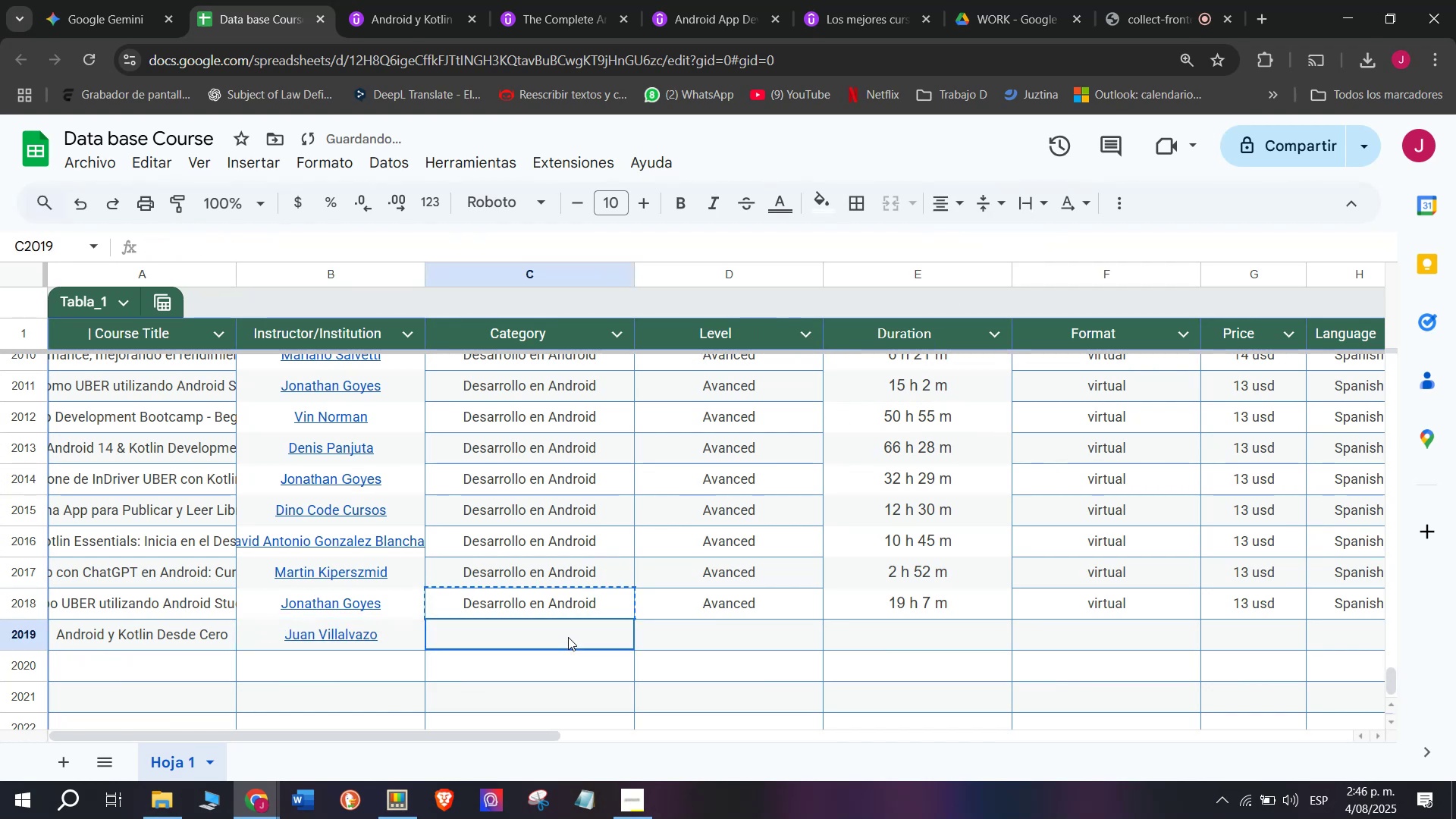 
key(Control+ControlLeft)
 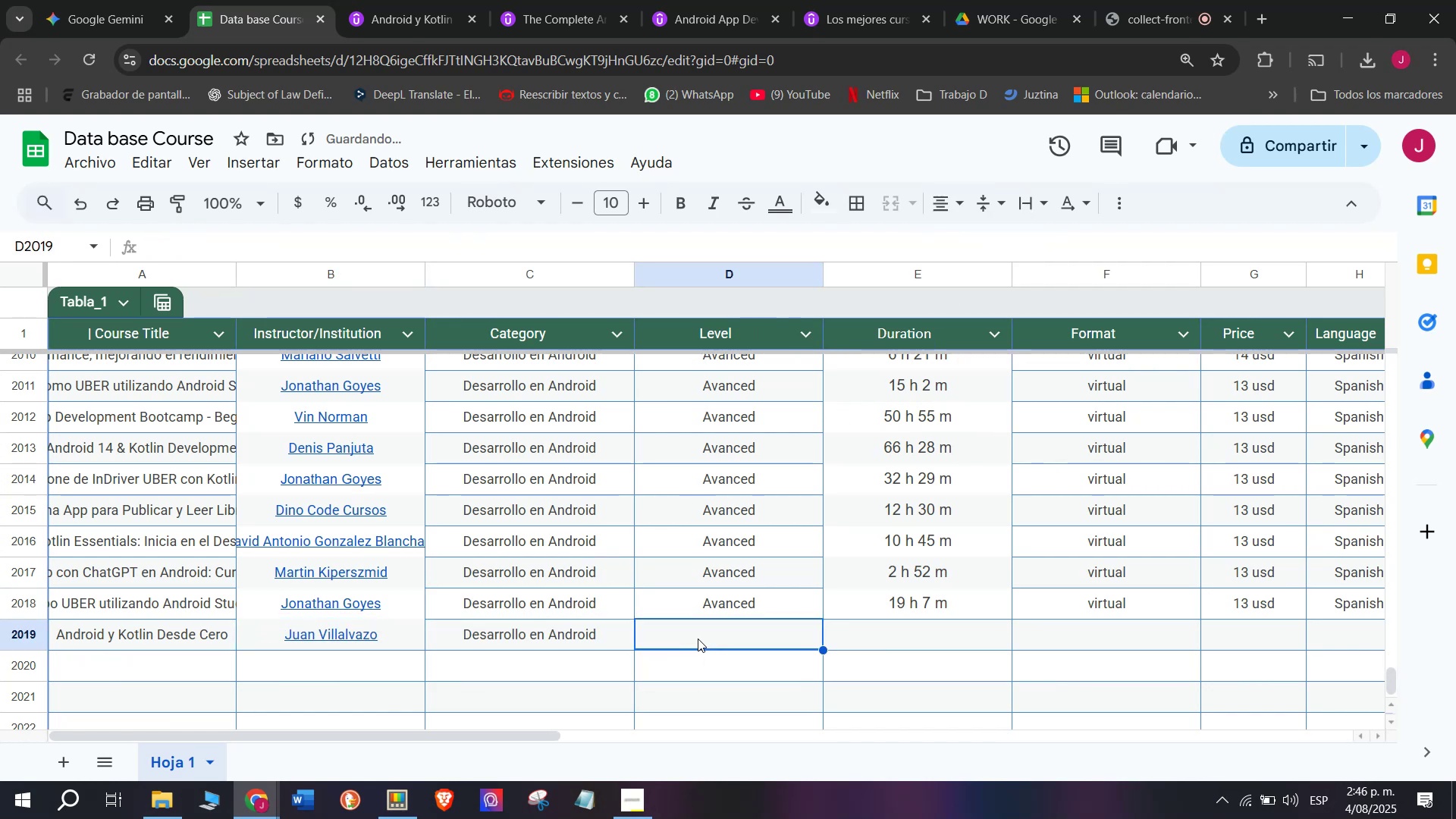 
double_click([568, 637])
 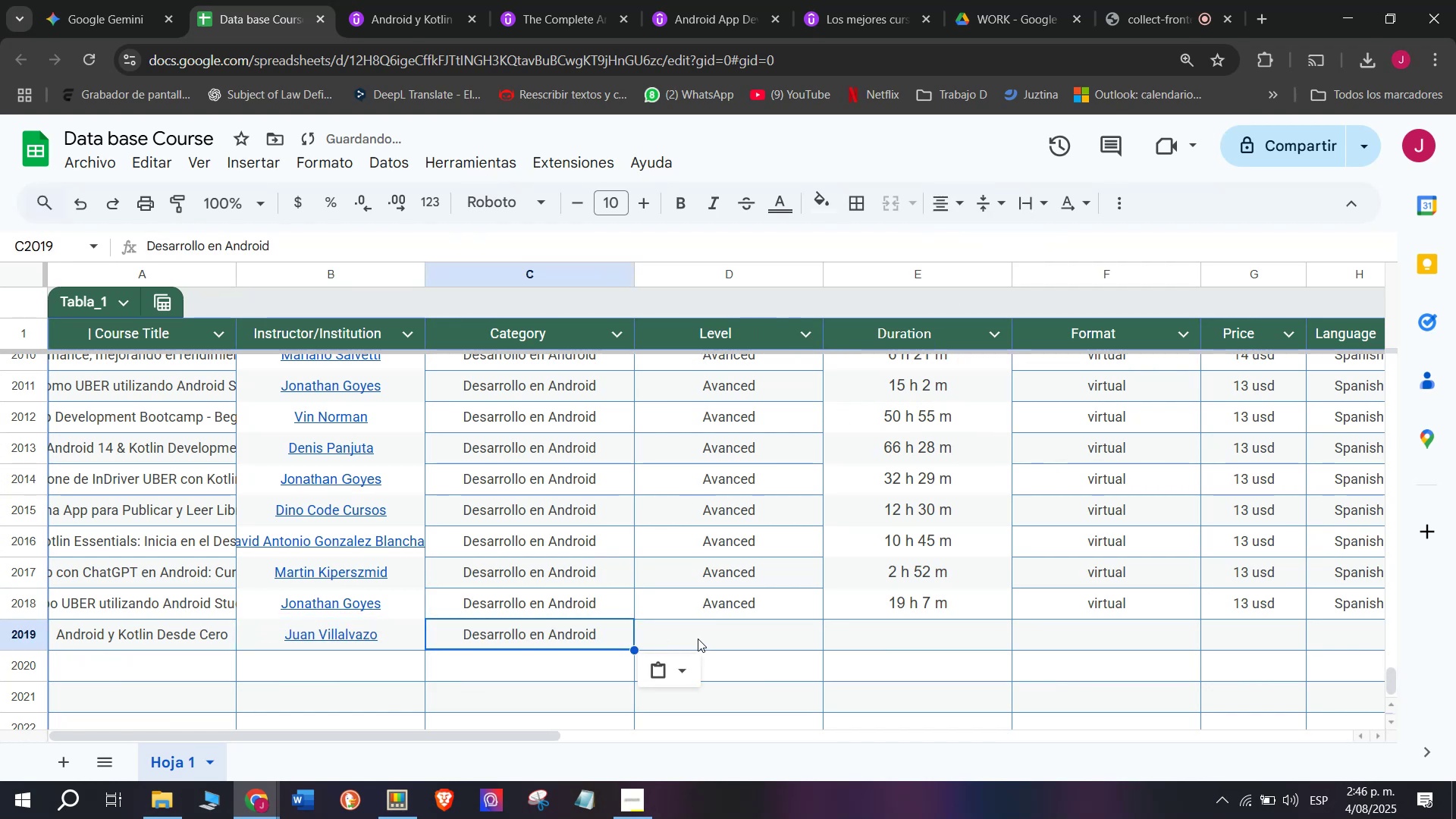 
triple_click([698, 639])
 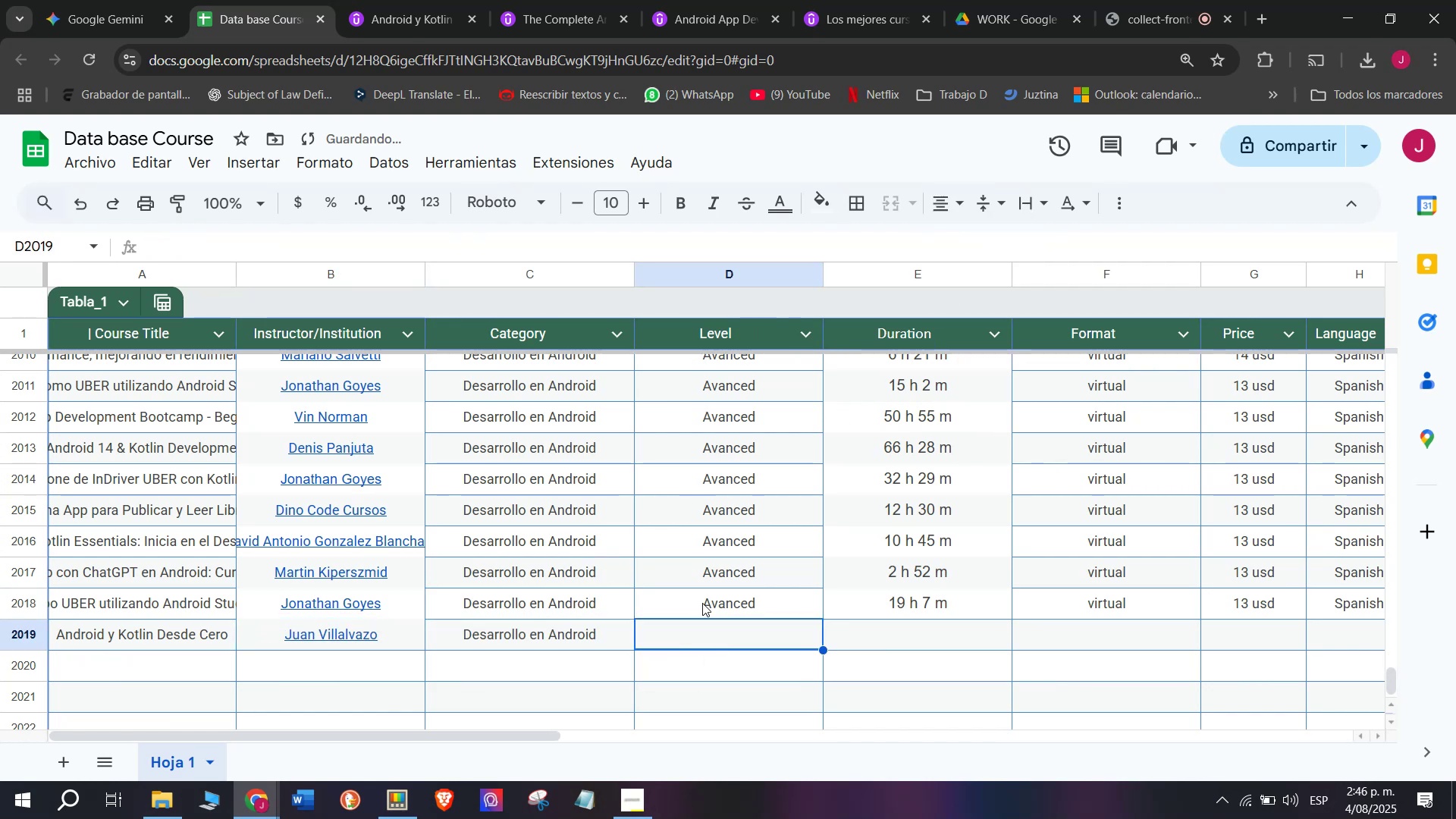 
key(Control+ControlLeft)
 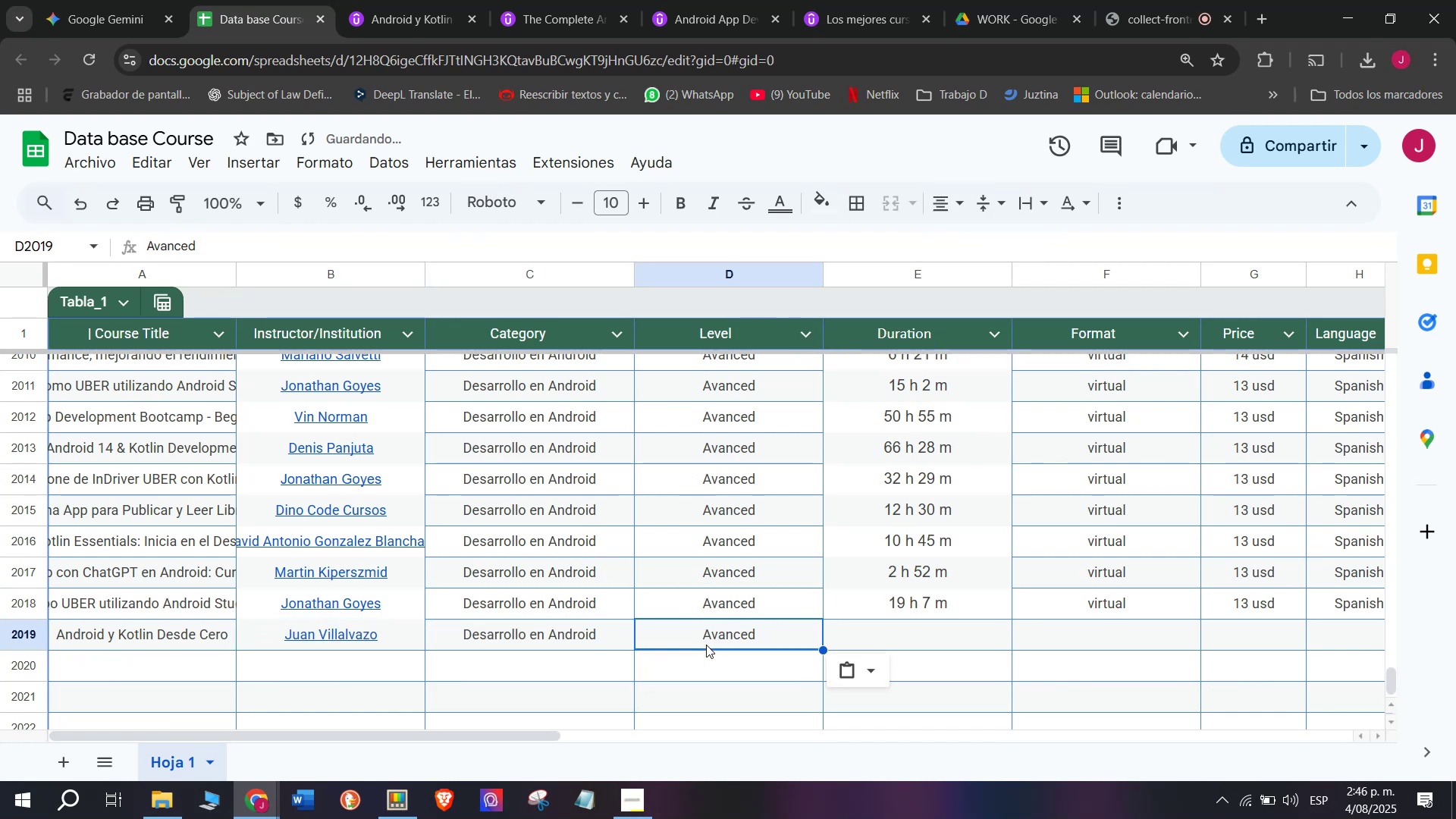 
key(Break)
 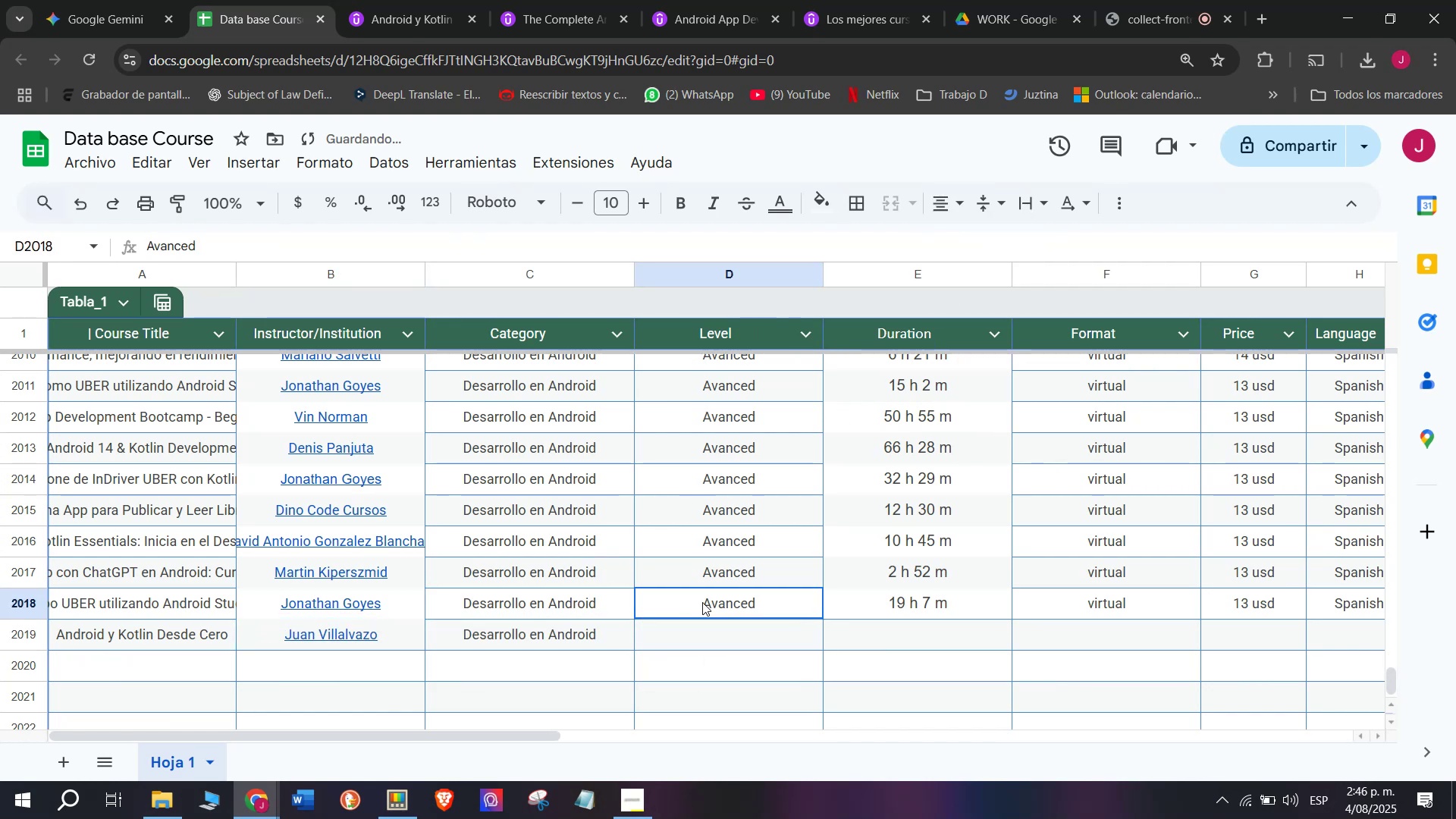 
key(Control+C)
 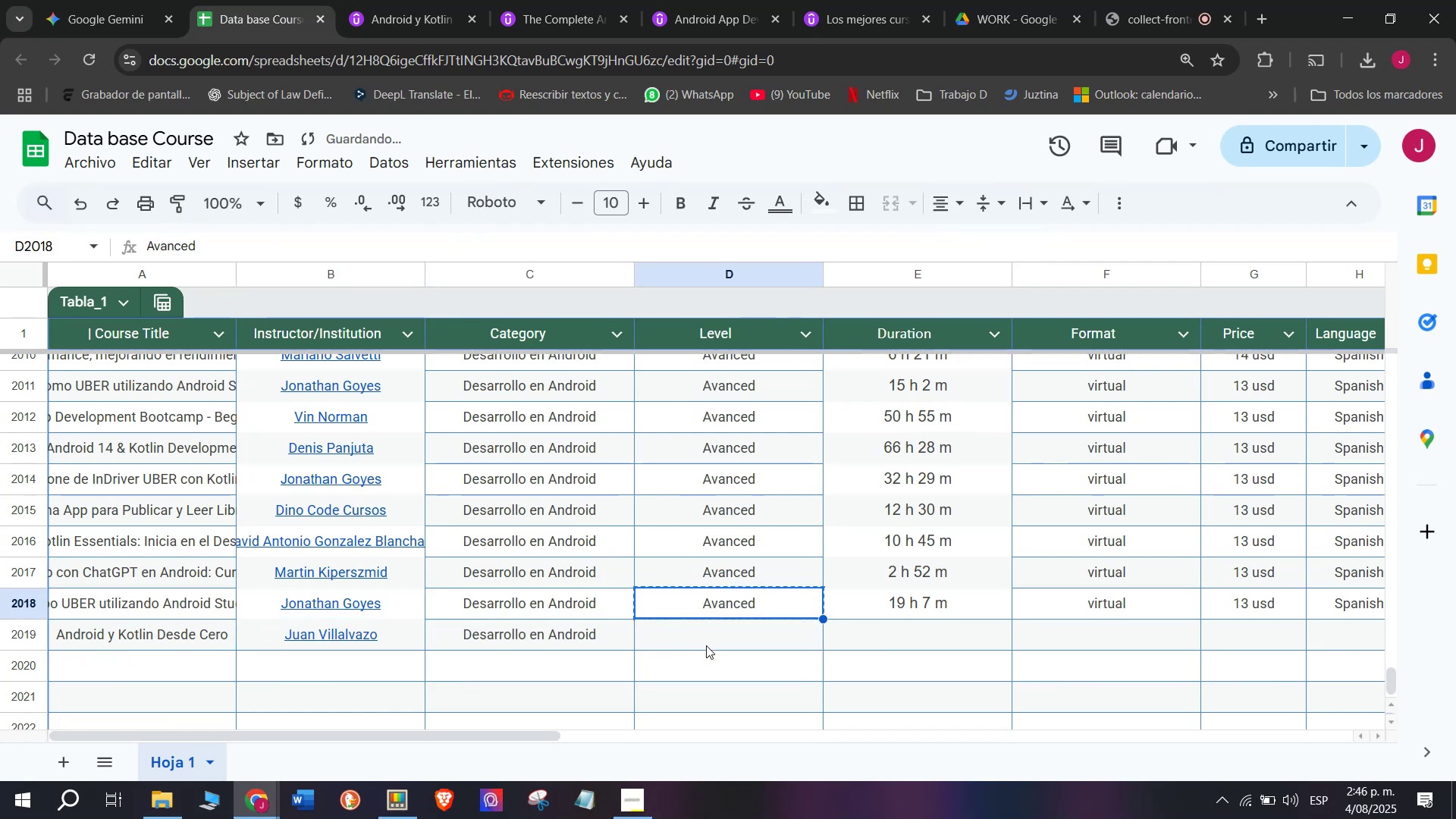 
key(Z)
 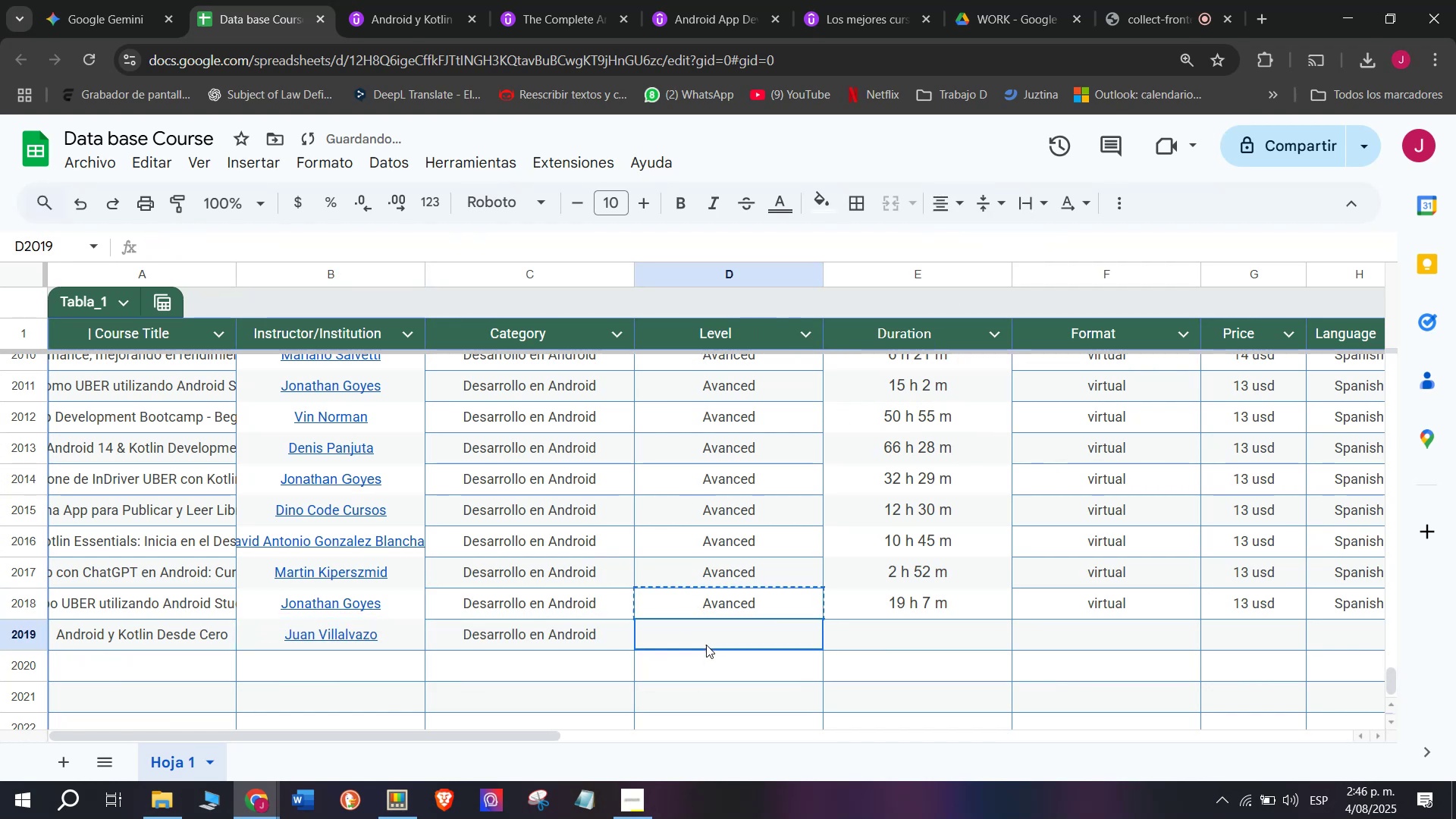 
key(Control+ControlLeft)
 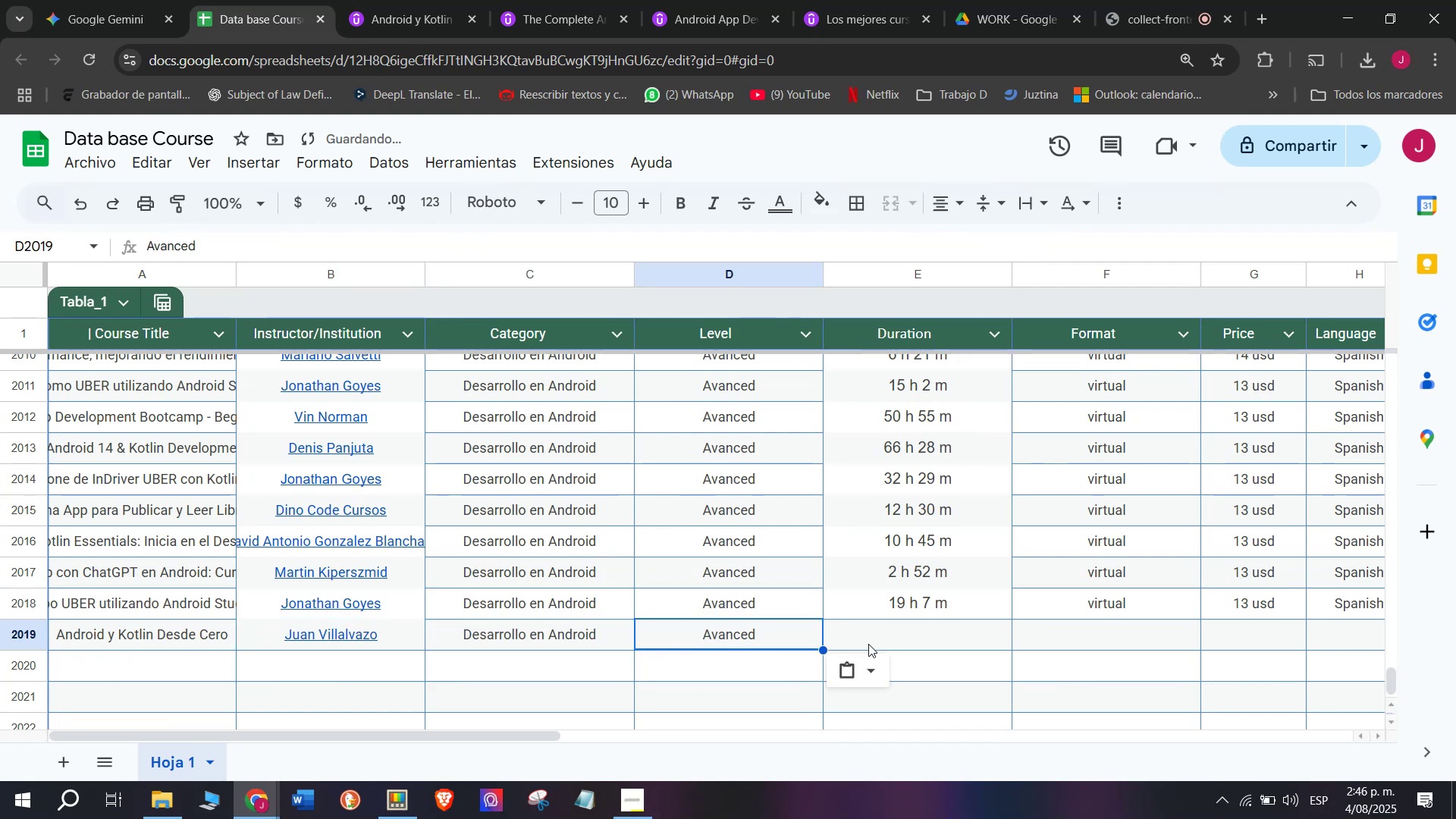 
key(Control+V)
 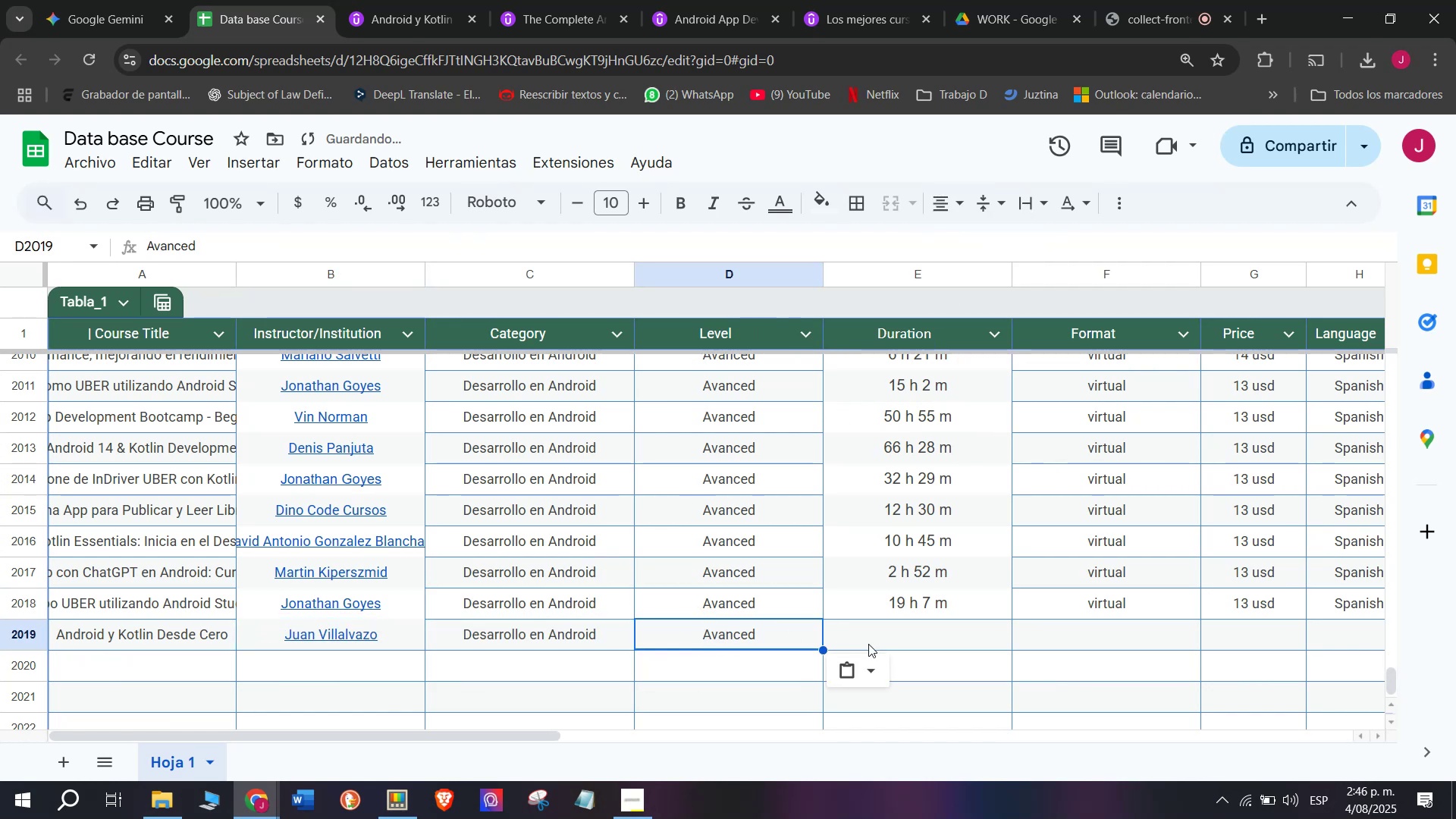 
left_click([868, 644])
 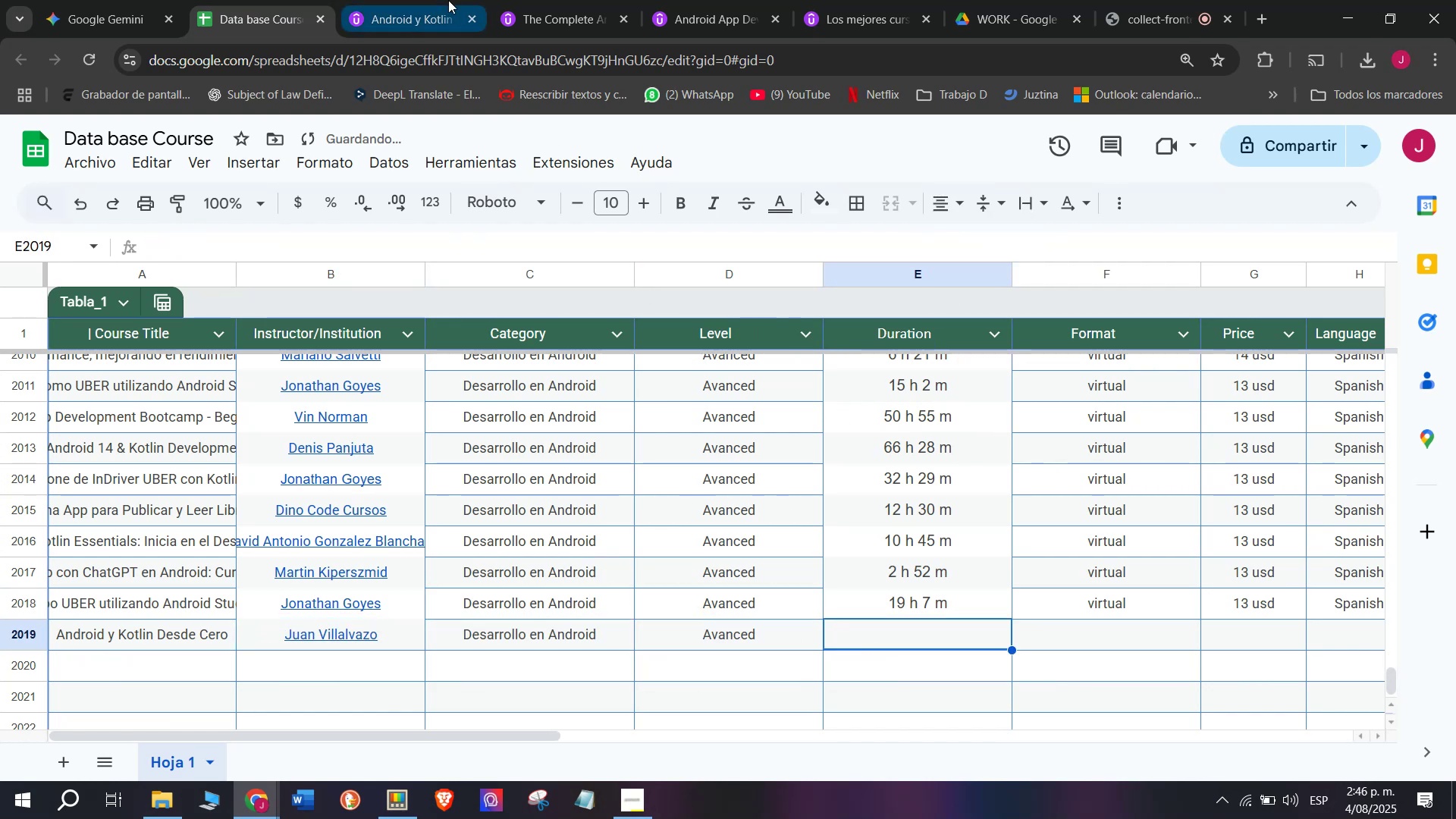 
left_click([416, 0])
 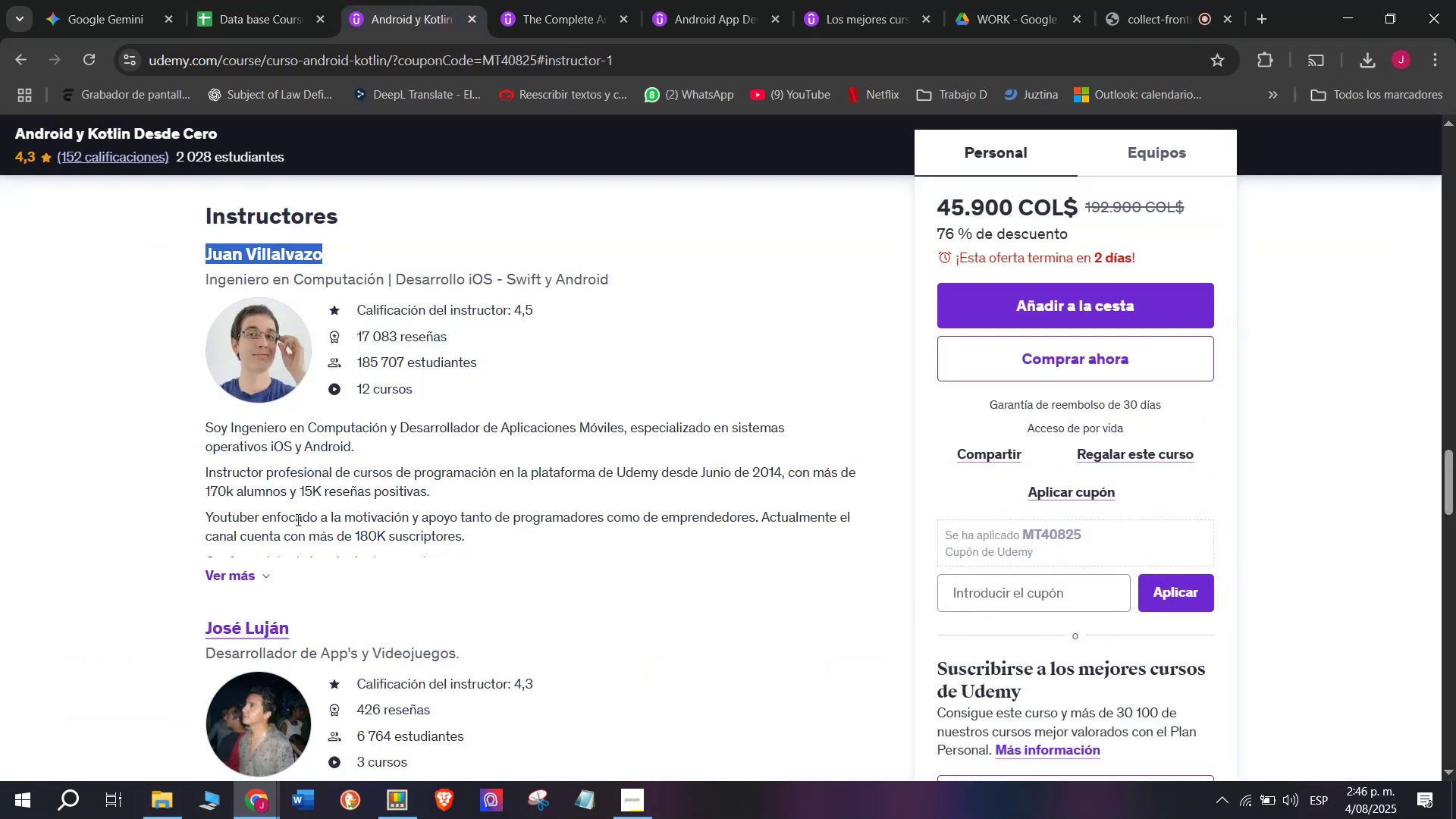 
scroll: coordinate [350, 543], scroll_direction: up, amount: 9.0
 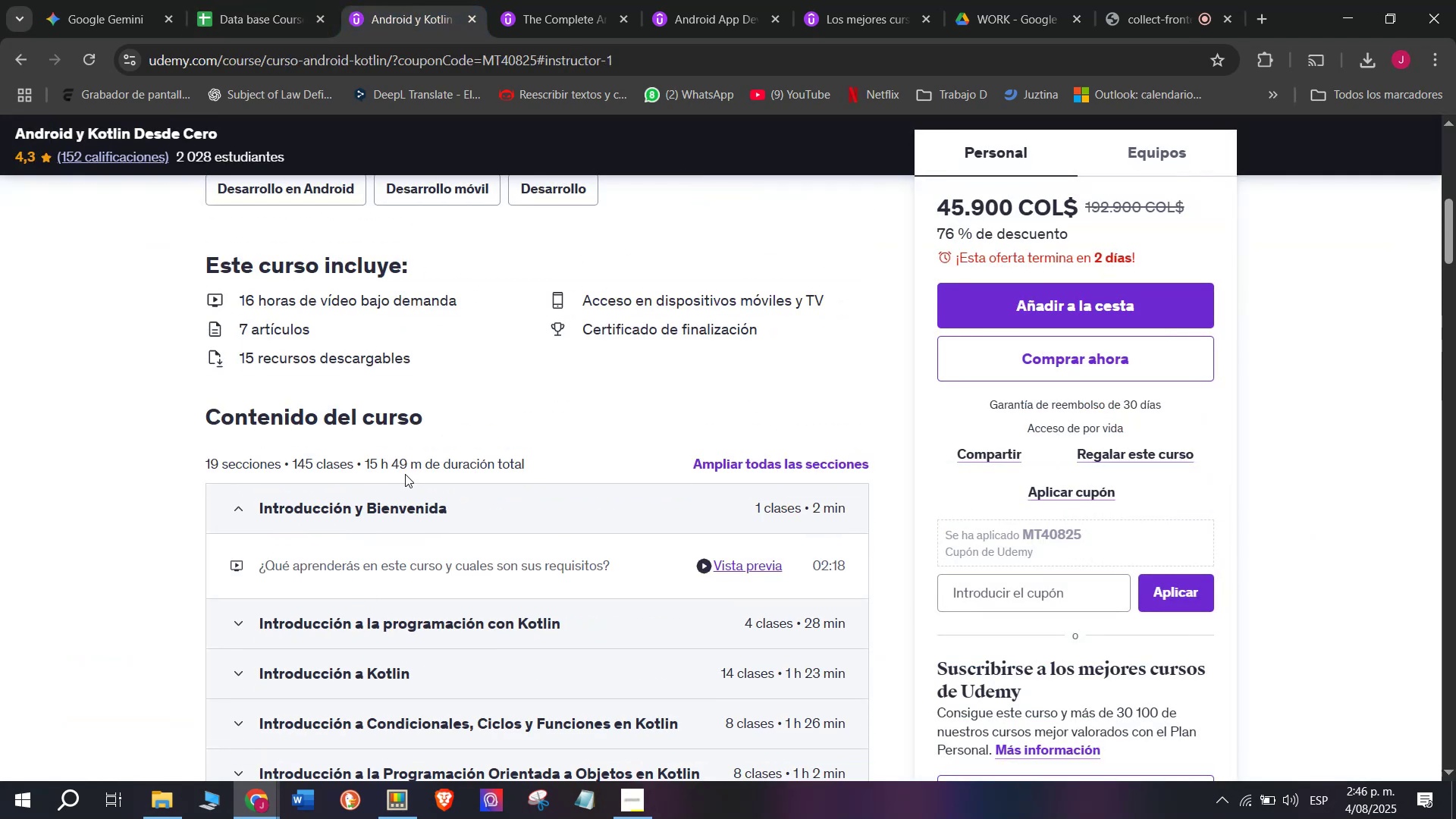 
left_click_drag(start_coordinate=[415, 462], to_coordinate=[367, 457])
 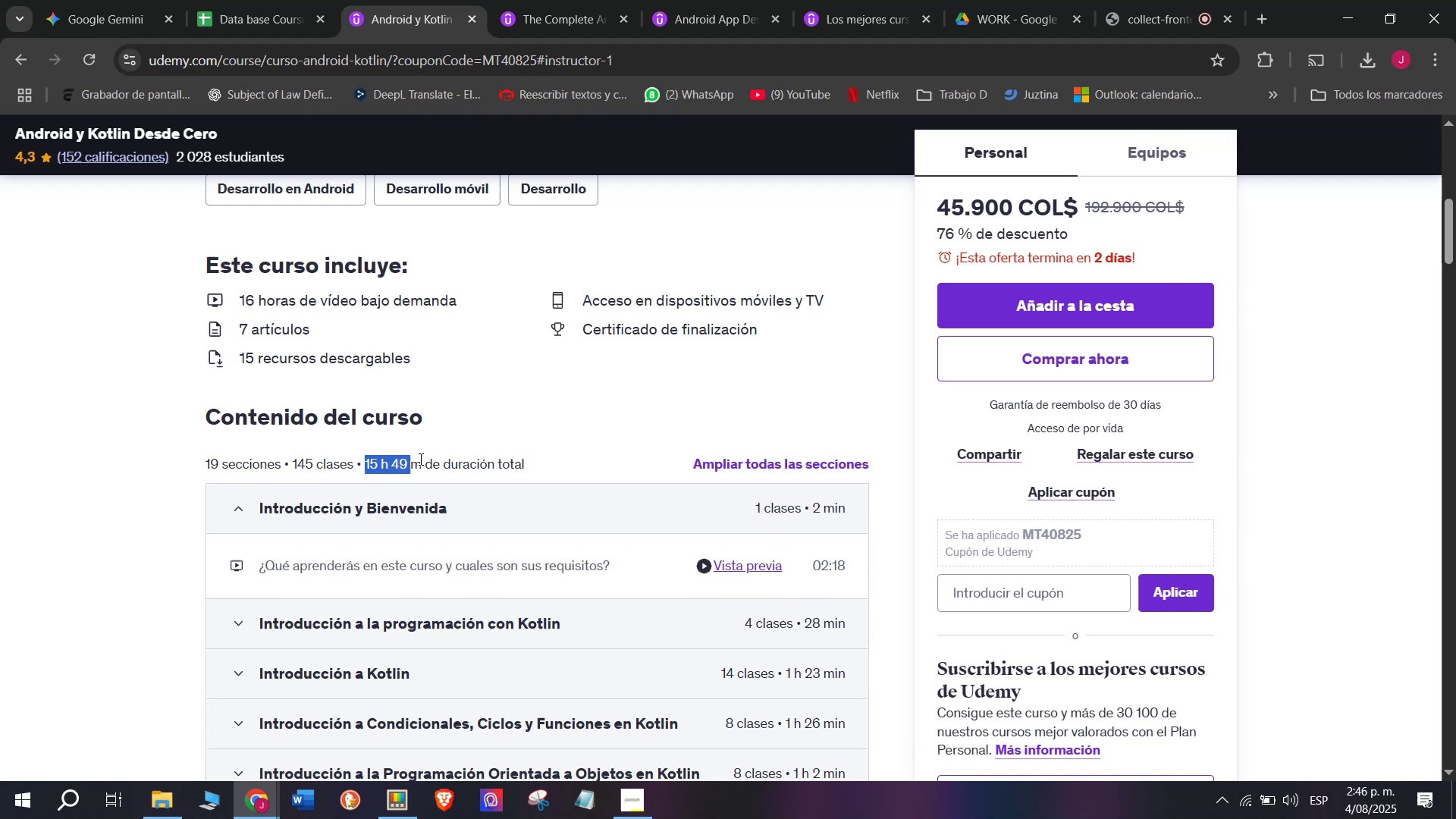 
left_click_drag(start_coordinate=[419, 457], to_coordinate=[361, 457])
 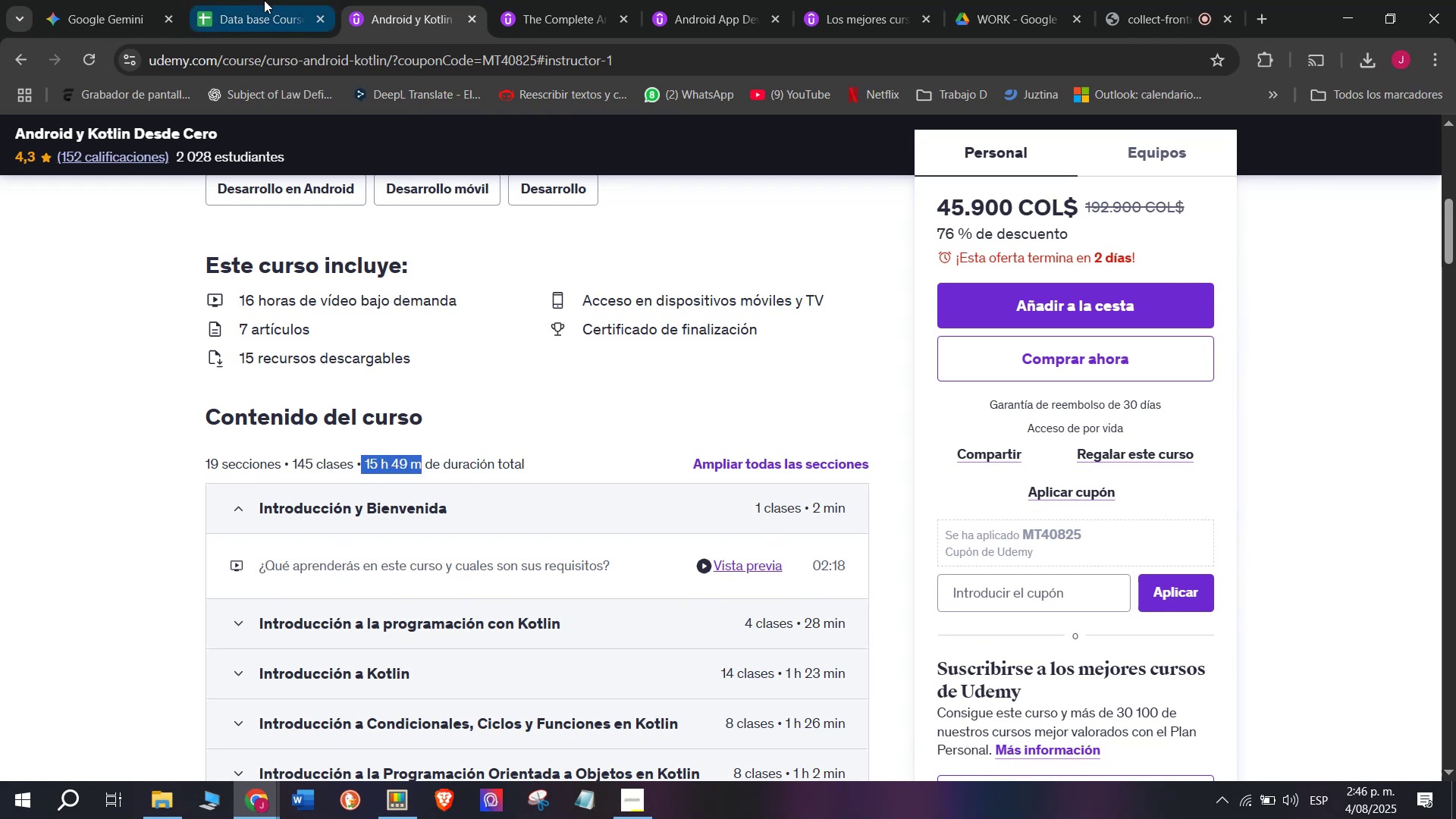 
key(Control+ControlLeft)
 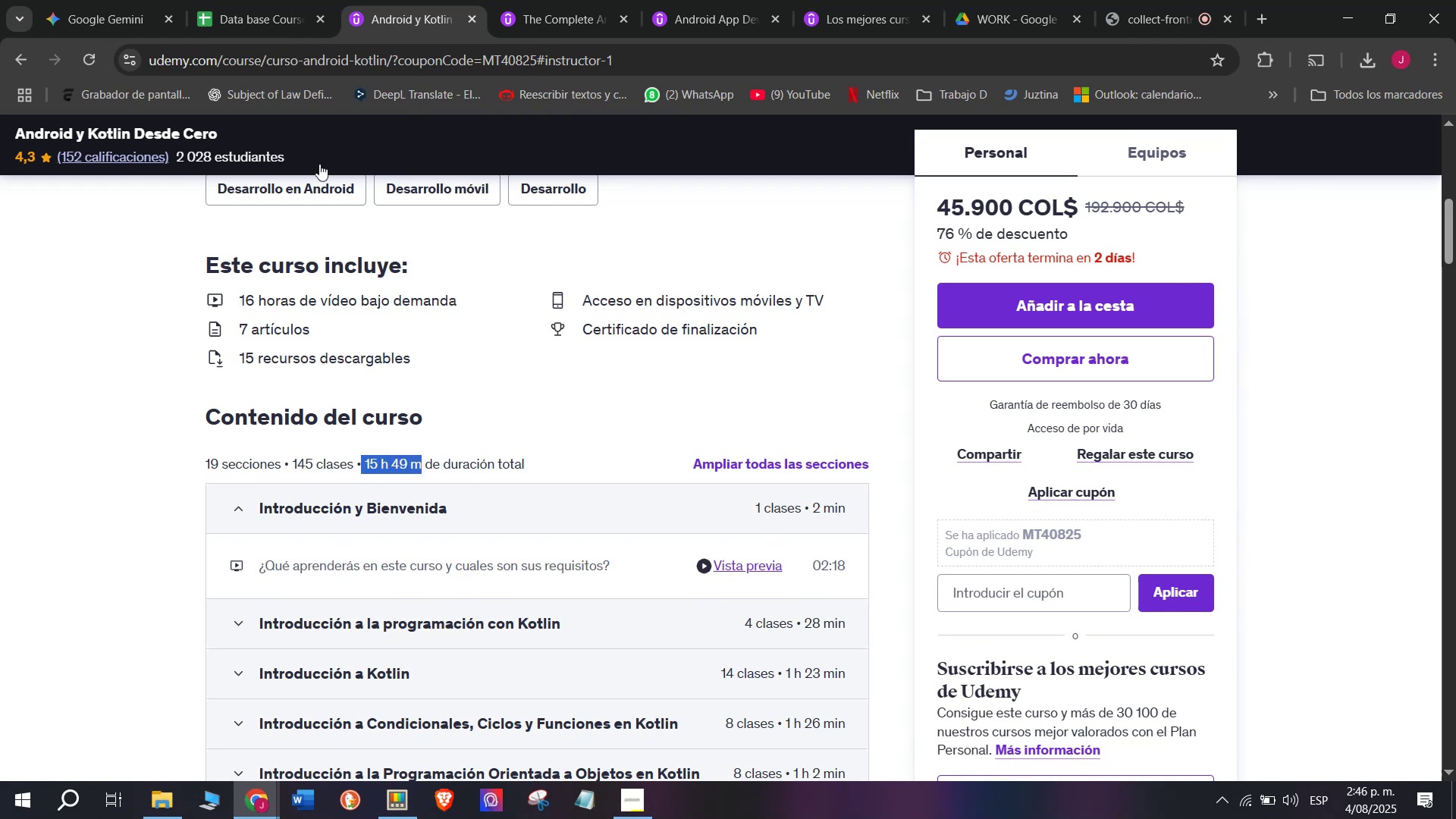 
key(Break)
 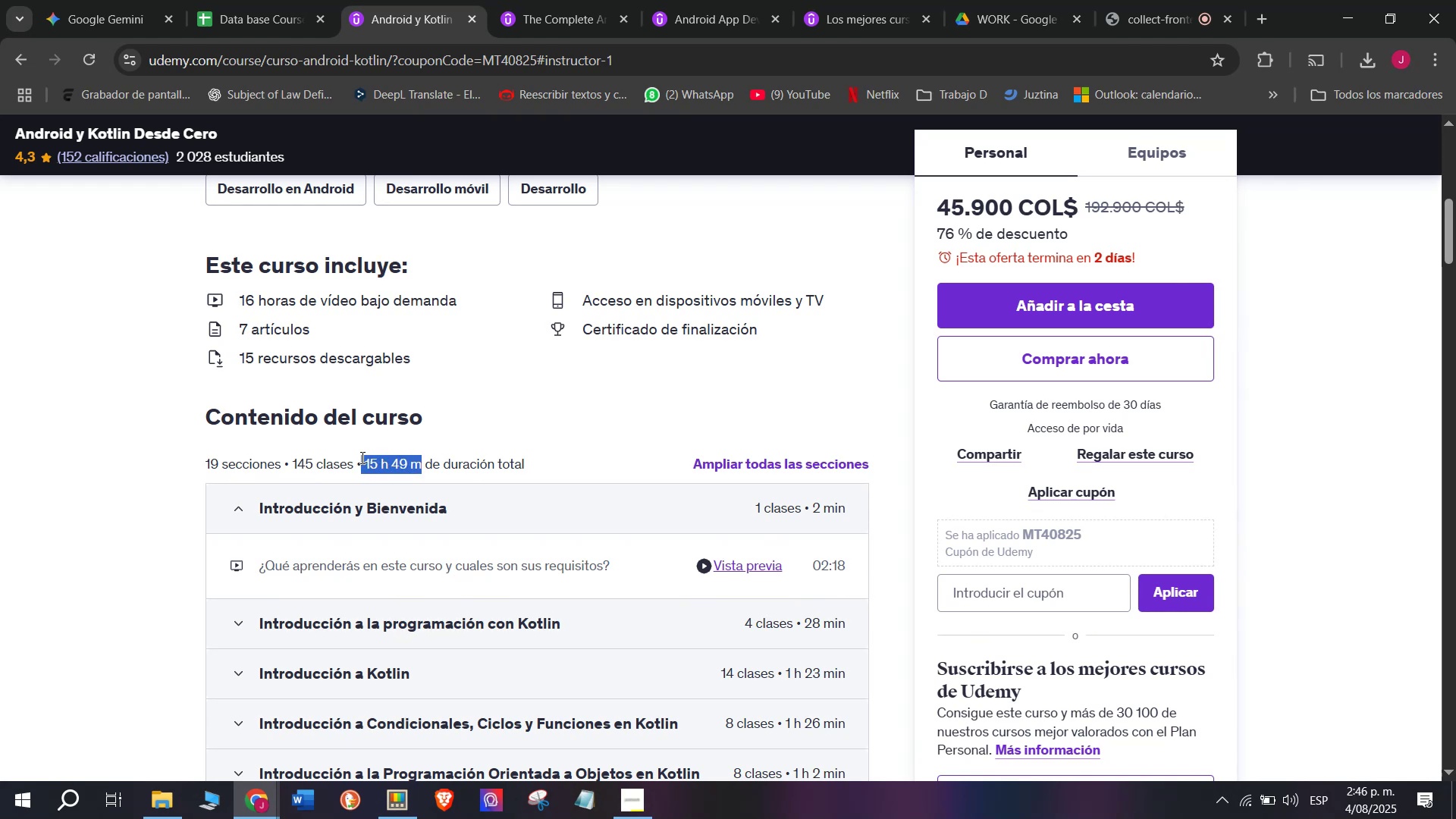 
key(Control+C)
 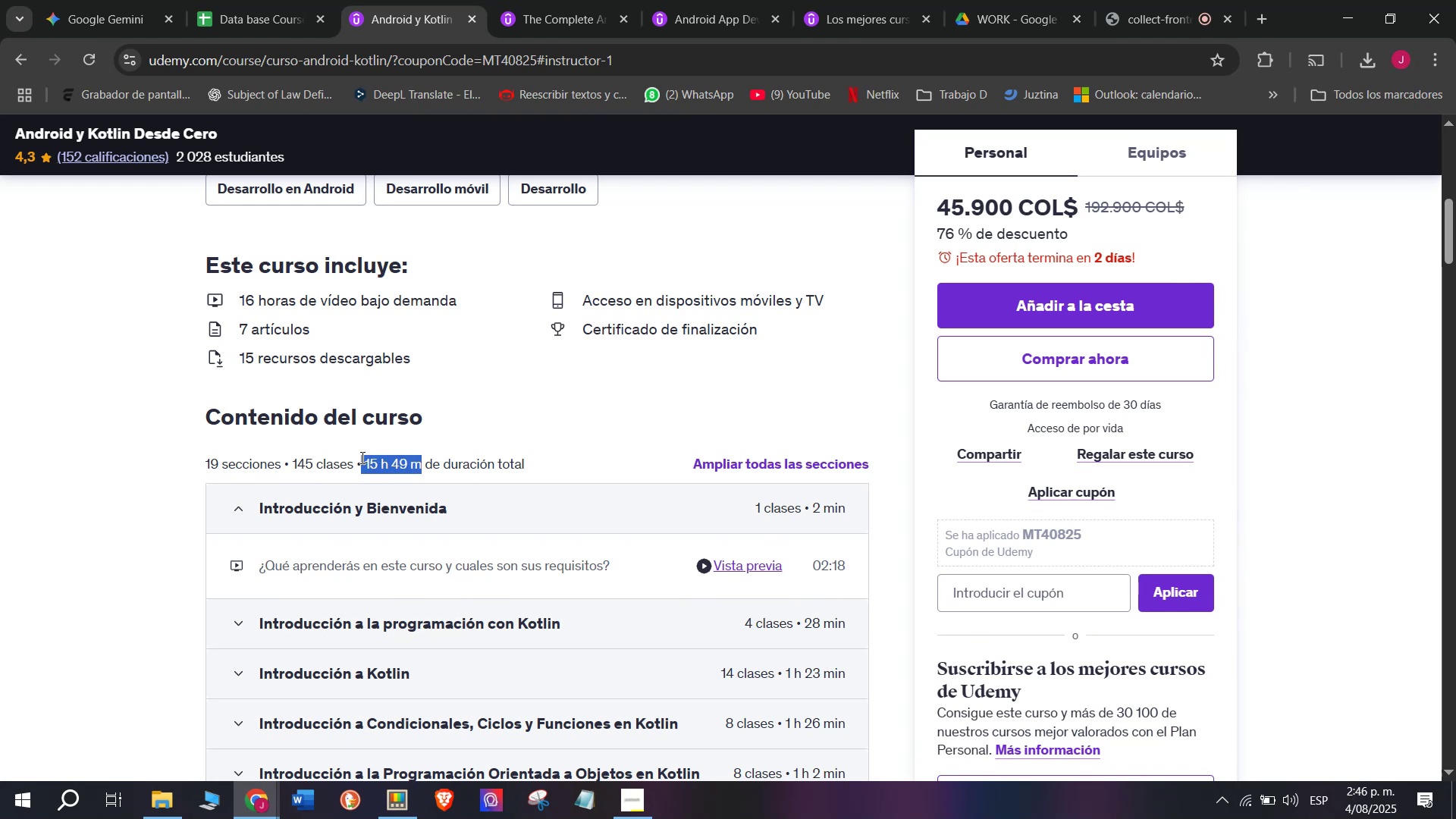 
key(Break)
 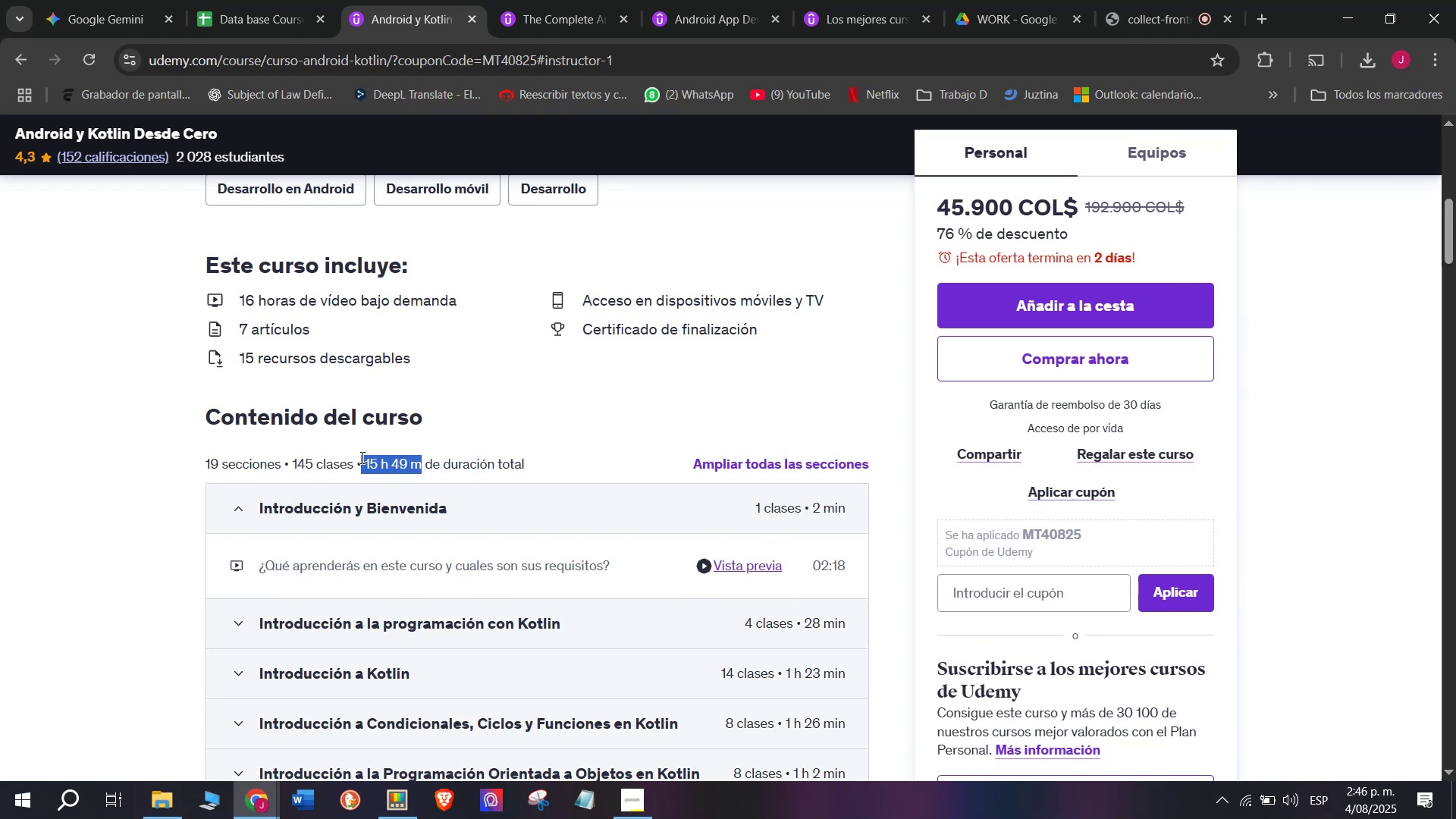 
key(Control+ControlLeft)
 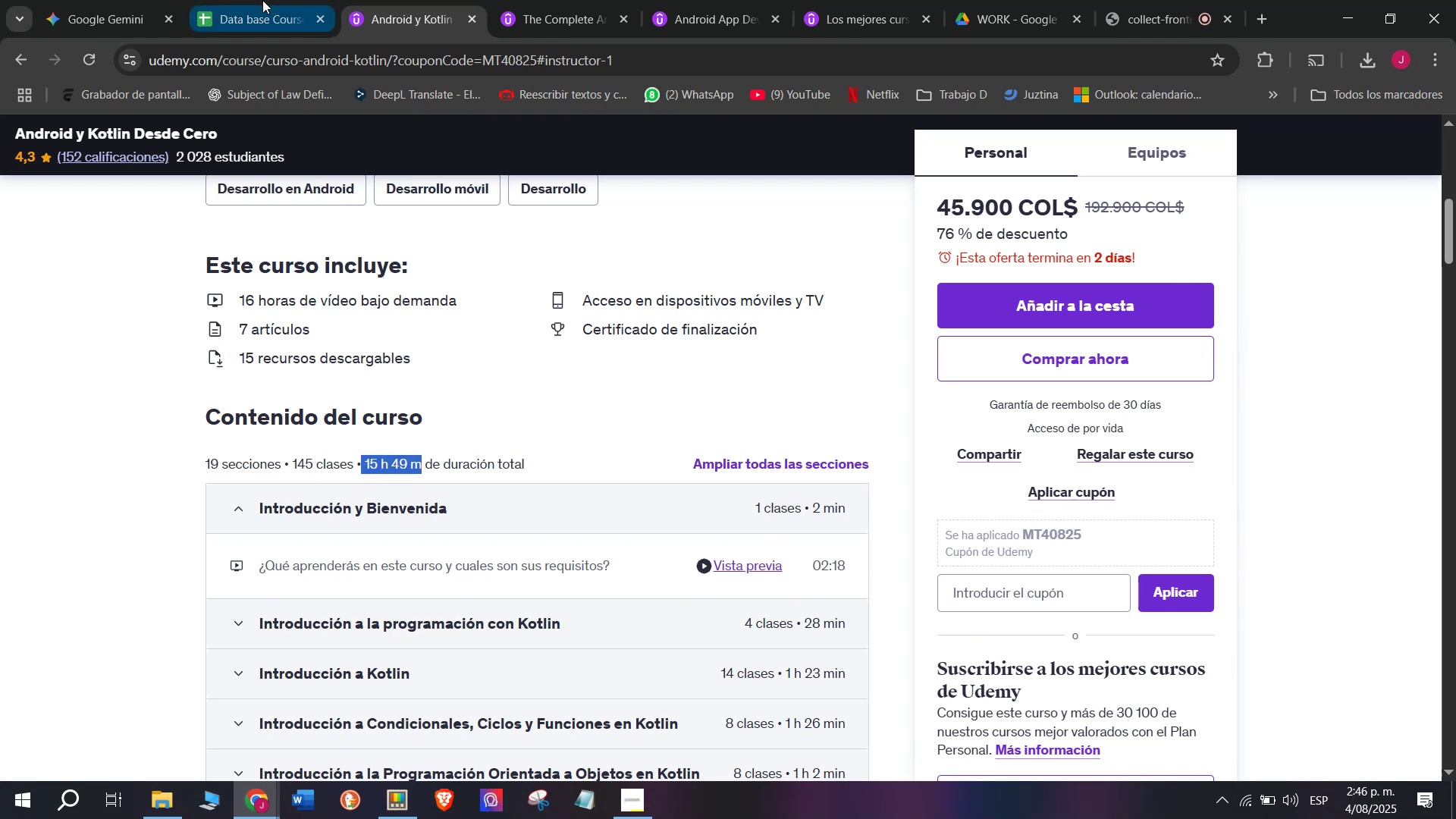 
key(Control+C)
 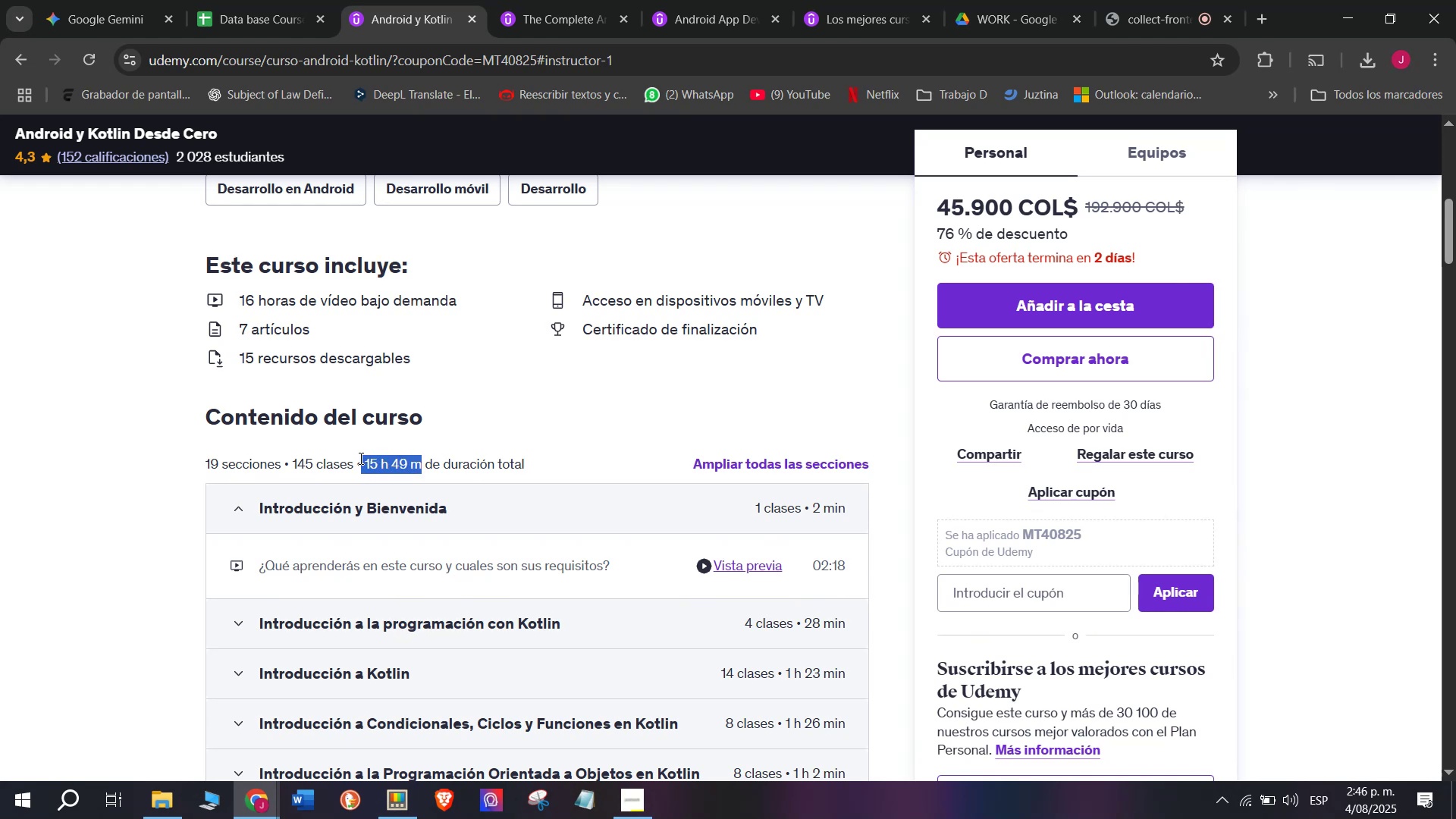 
key(Break)
 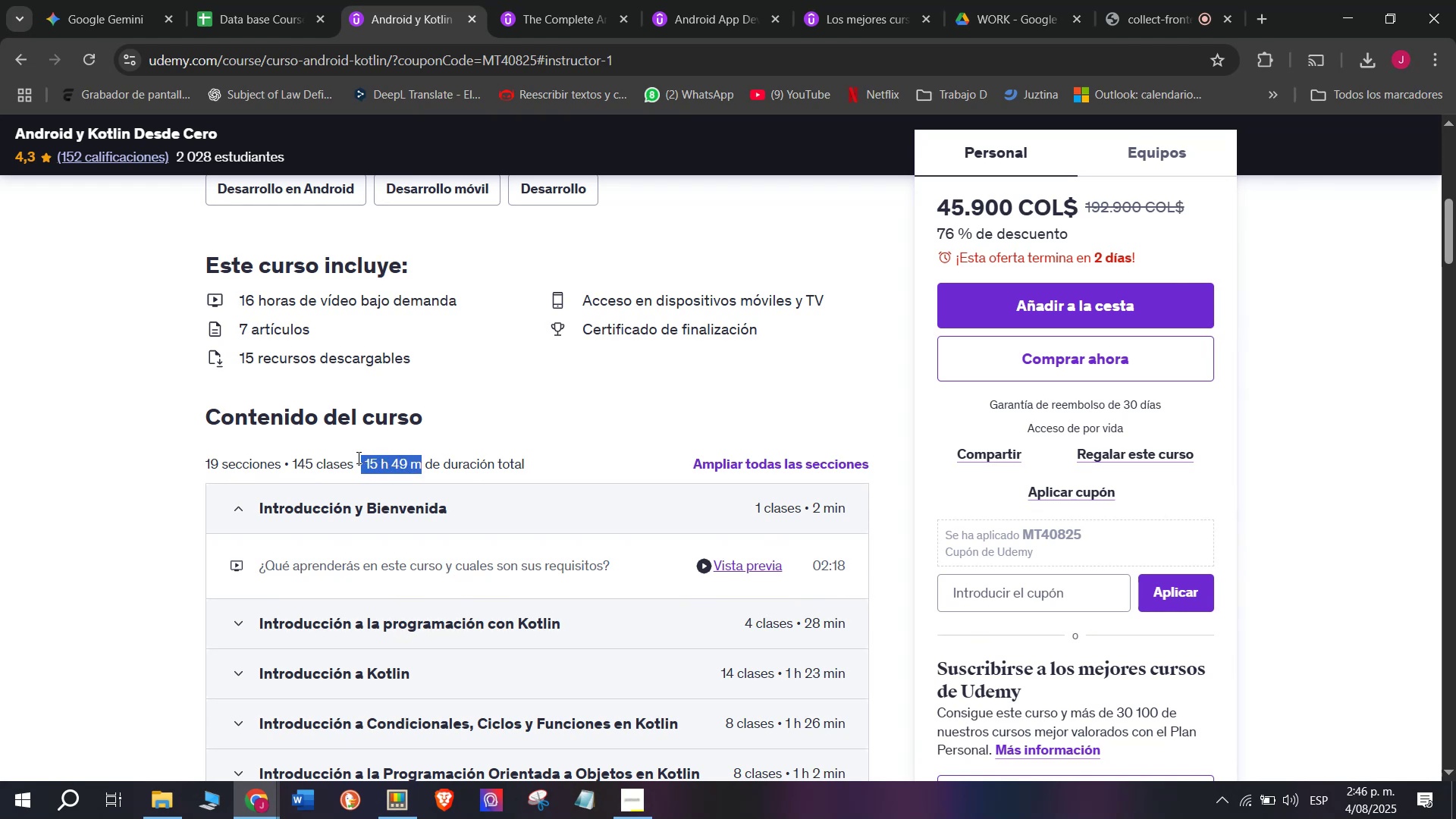 
key(Control+ControlLeft)
 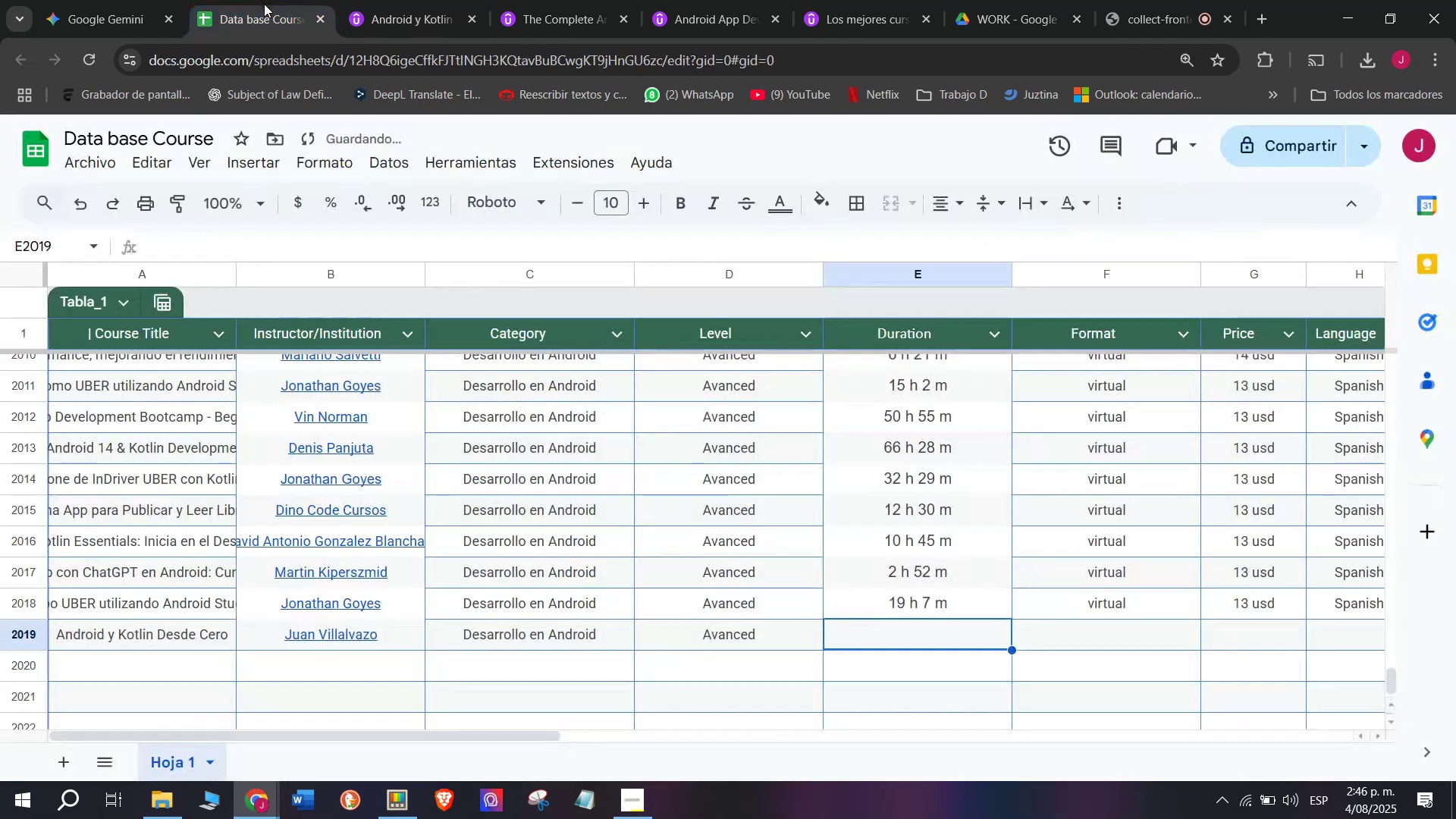 
key(Control+C)
 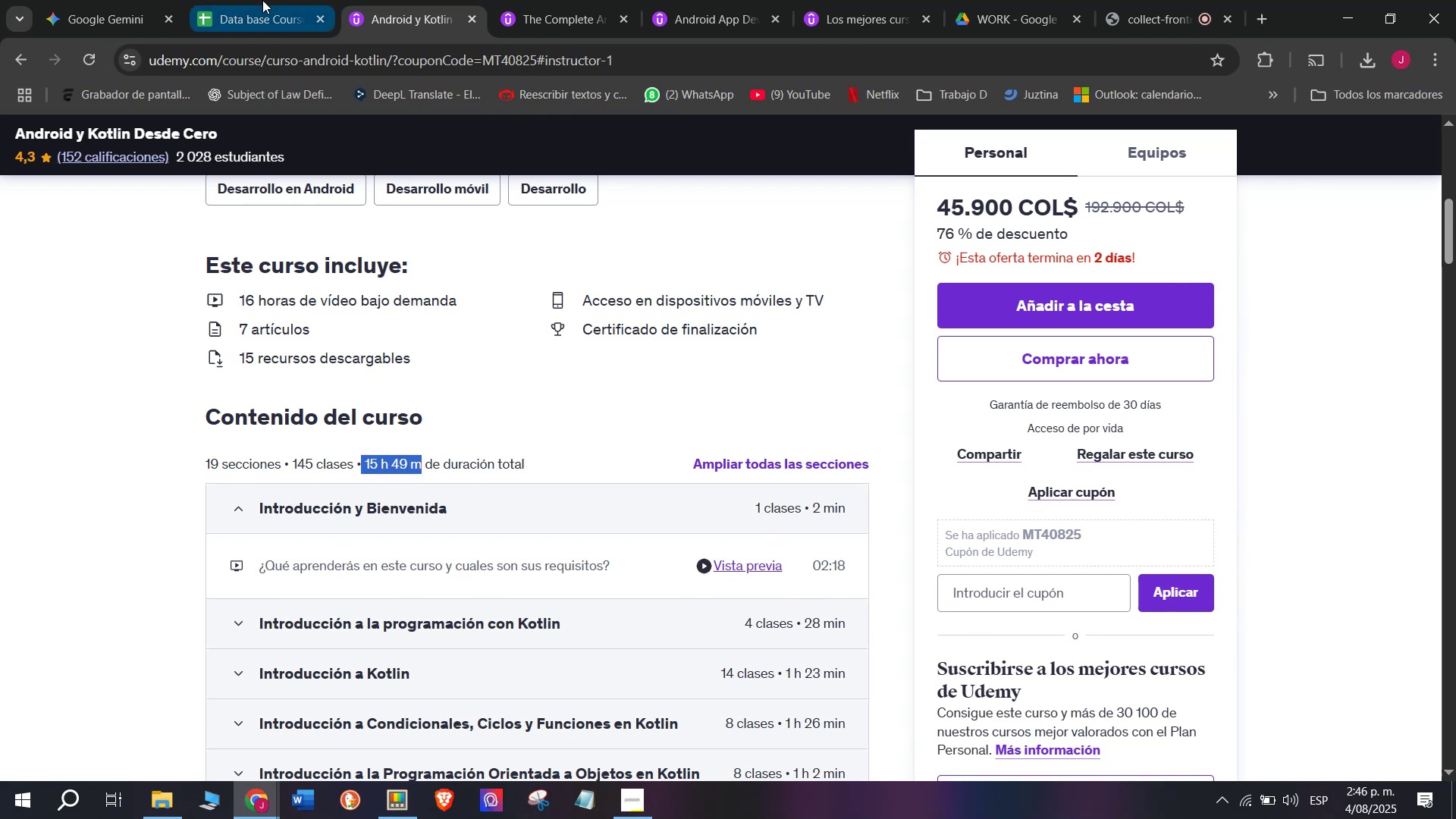 
left_click([262, 0])
 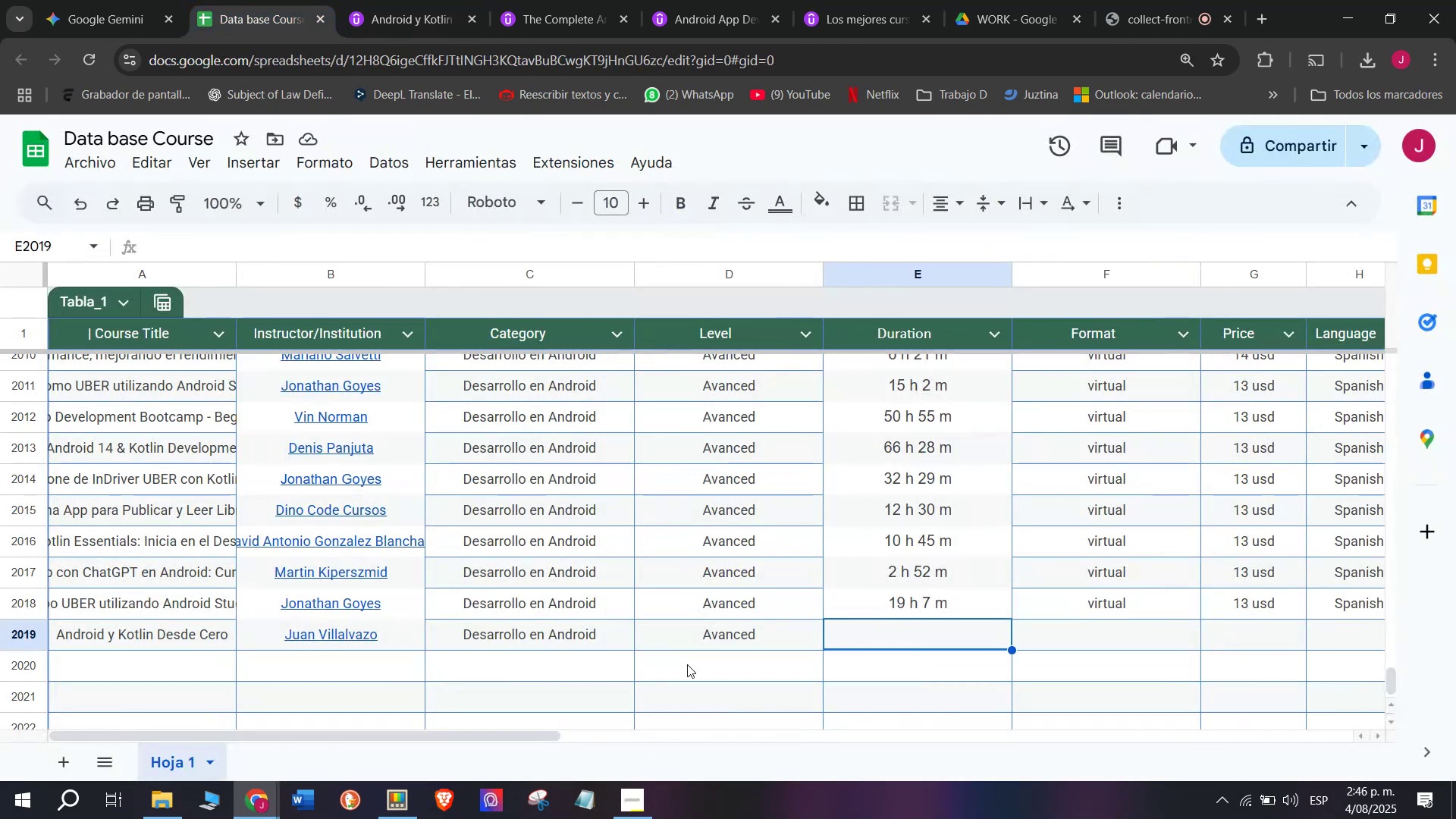 
key(Z)
 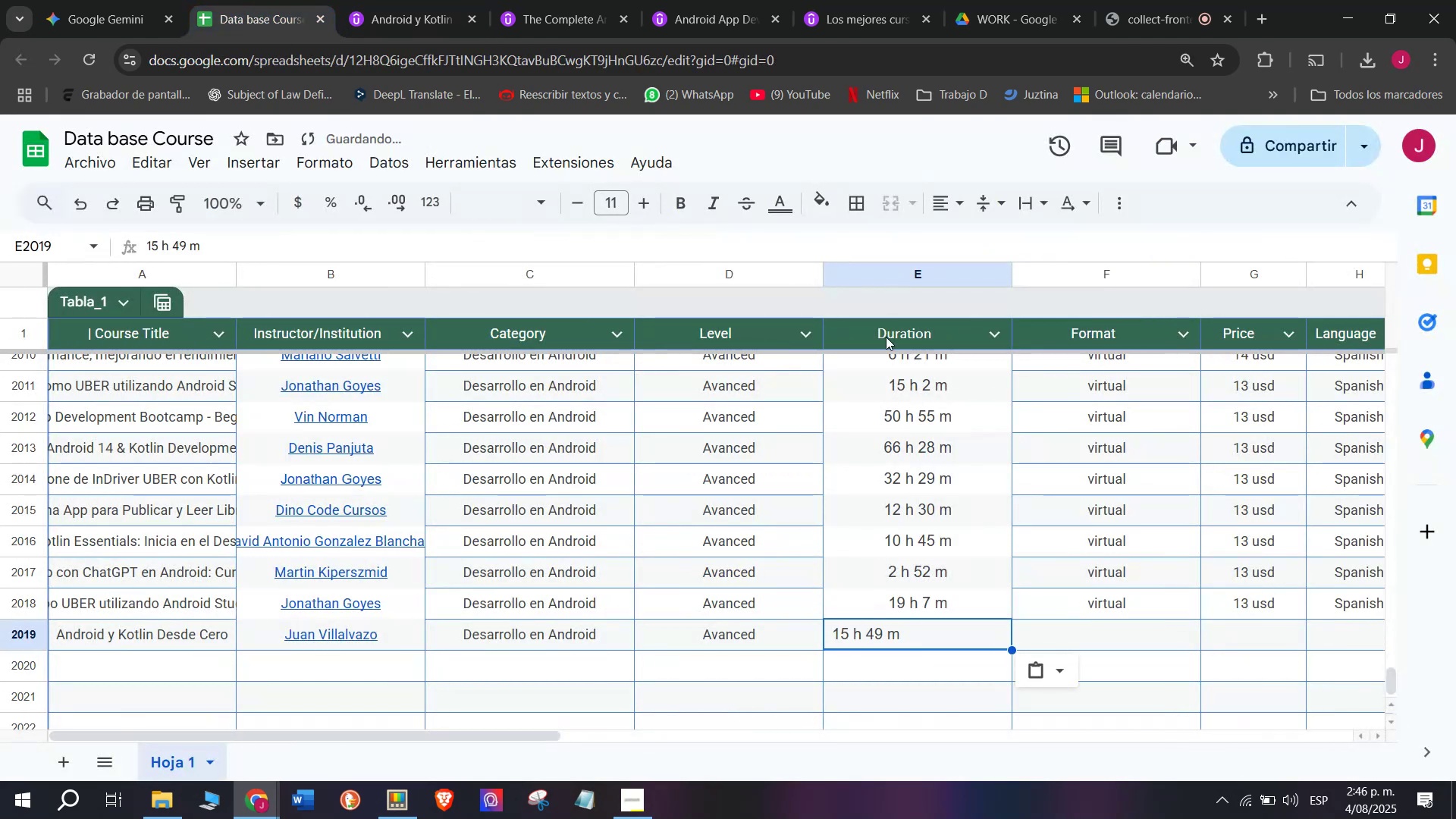 
key(Control+ControlLeft)
 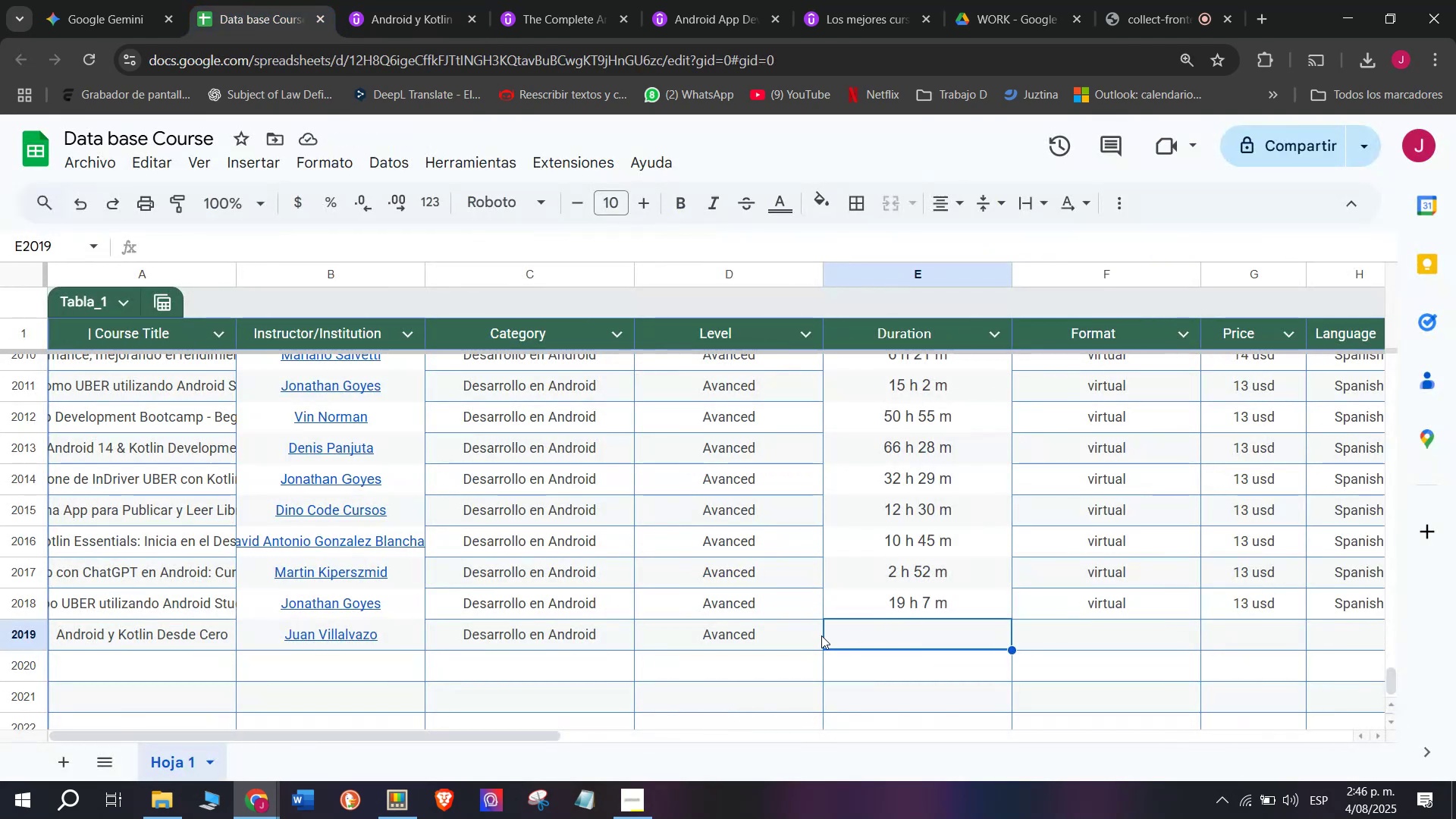 
key(Control+V)
 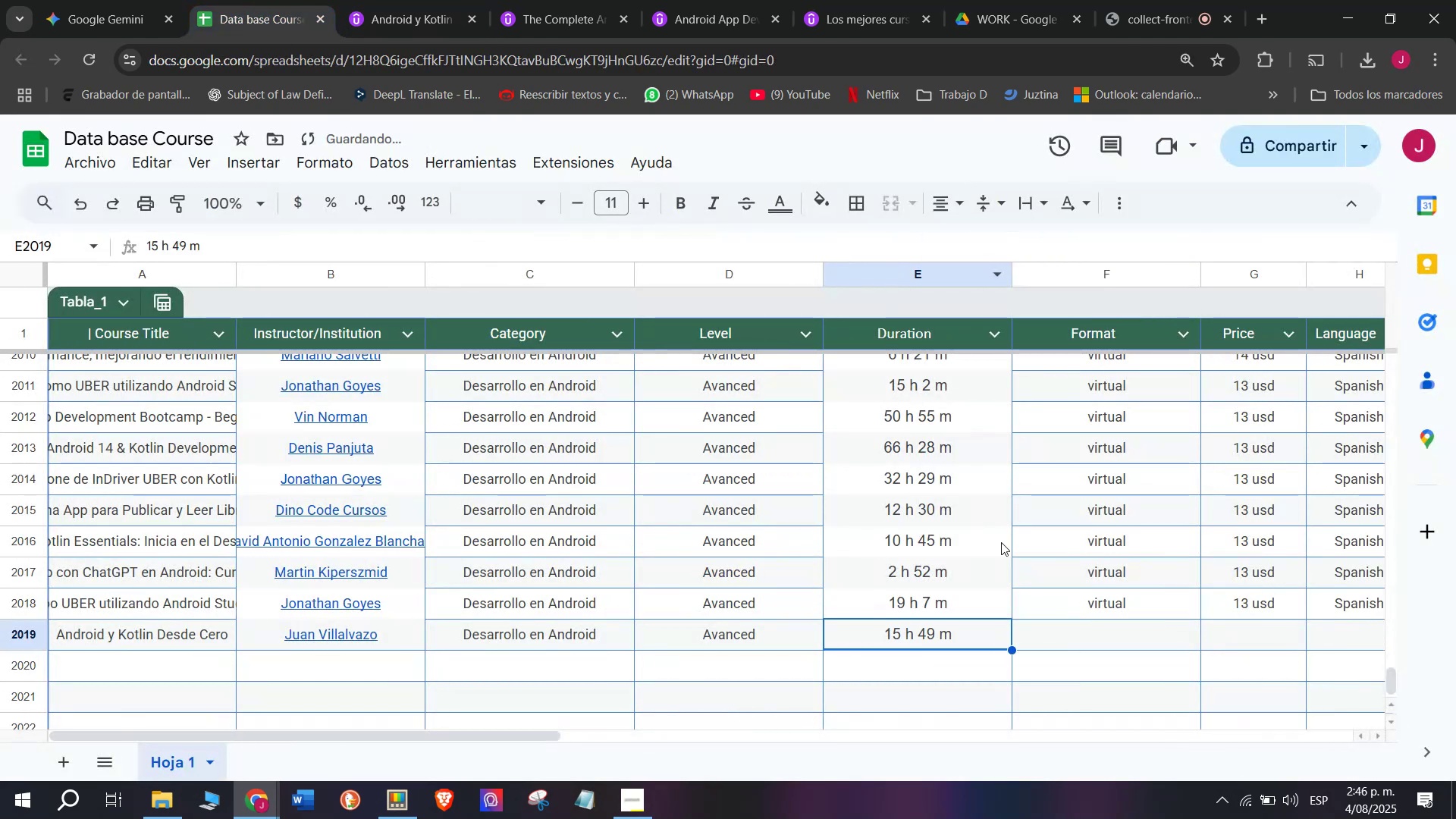 
key(Break)
 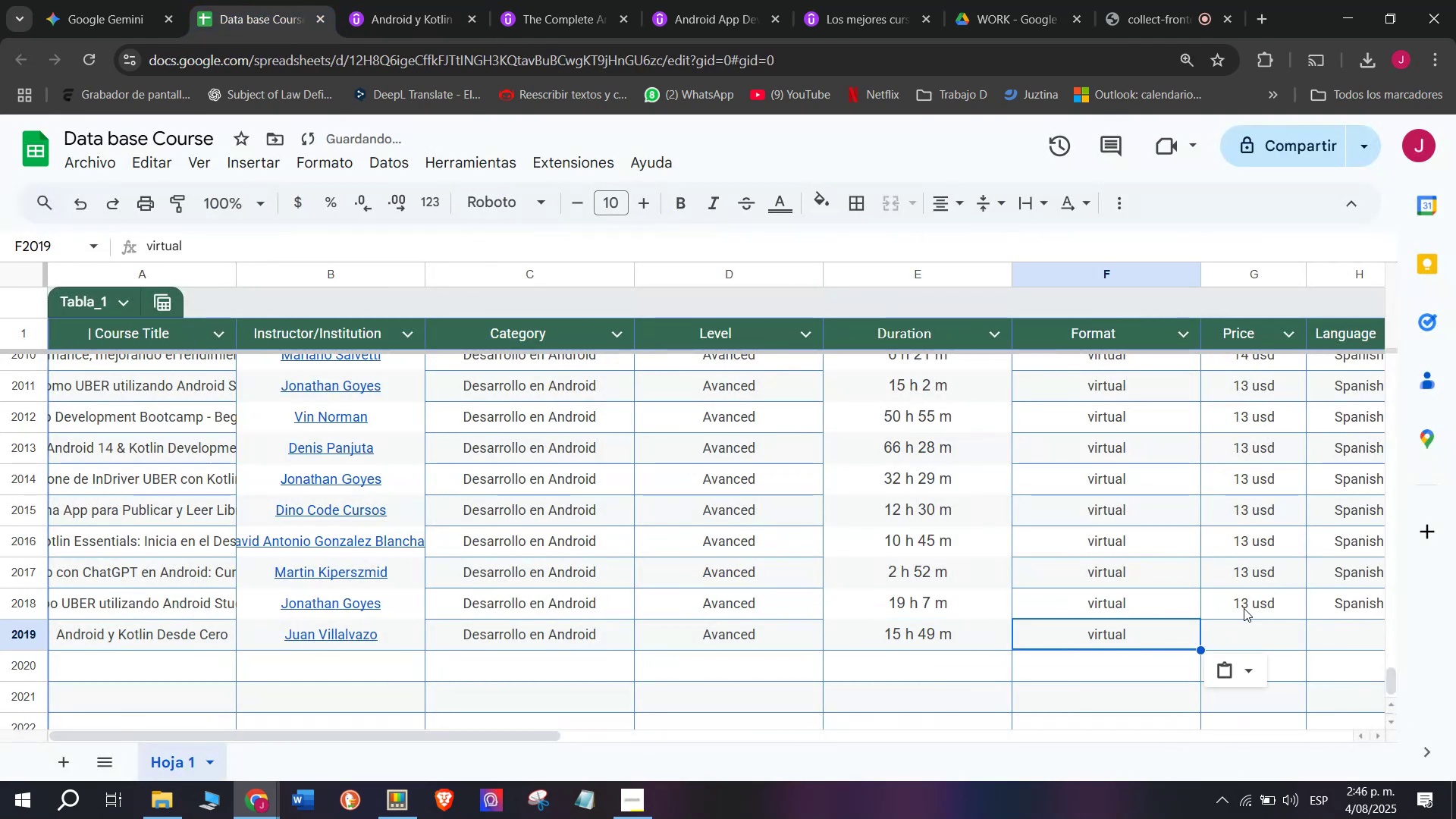 
key(Control+ControlLeft)
 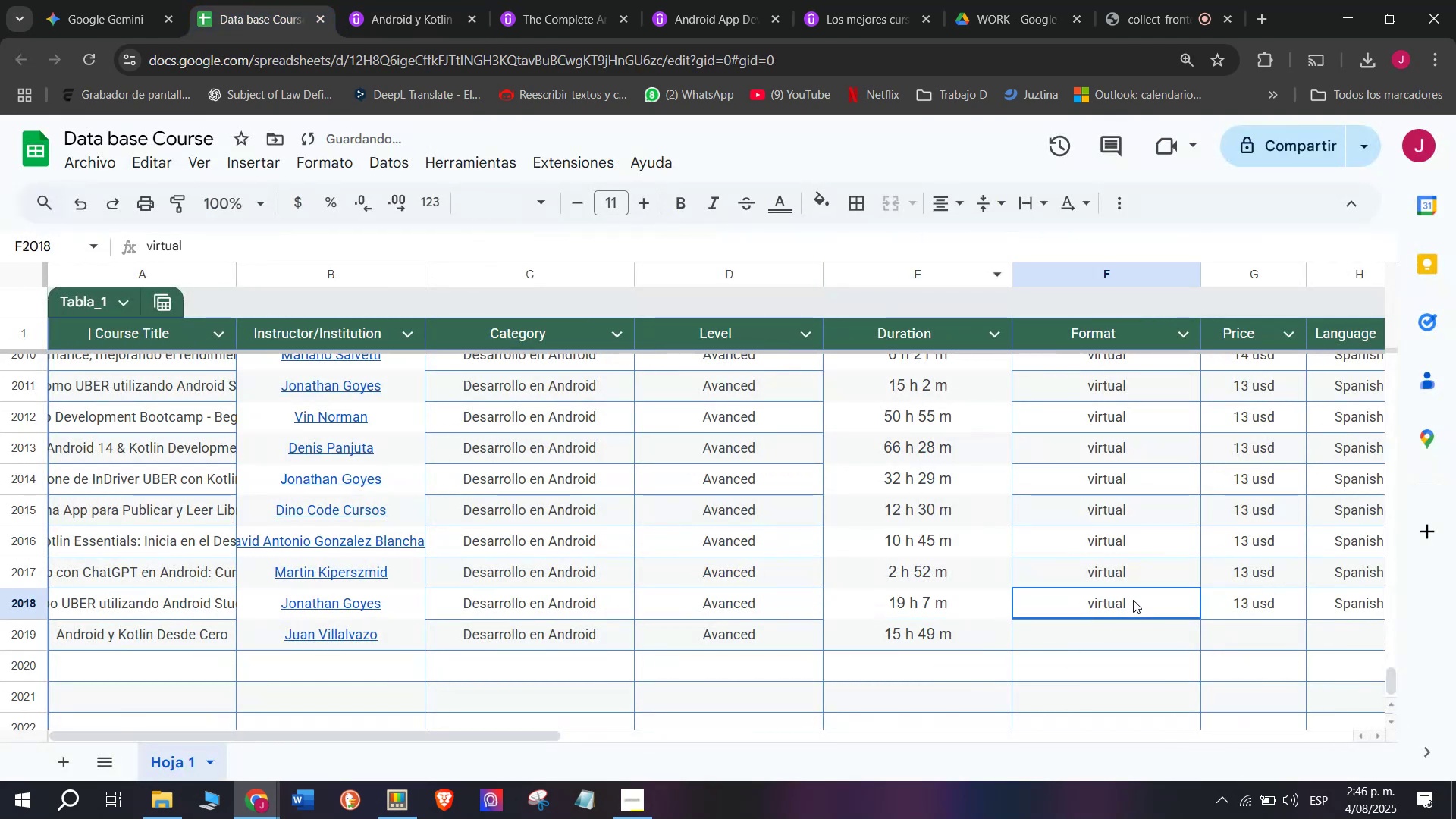 
key(Control+C)
 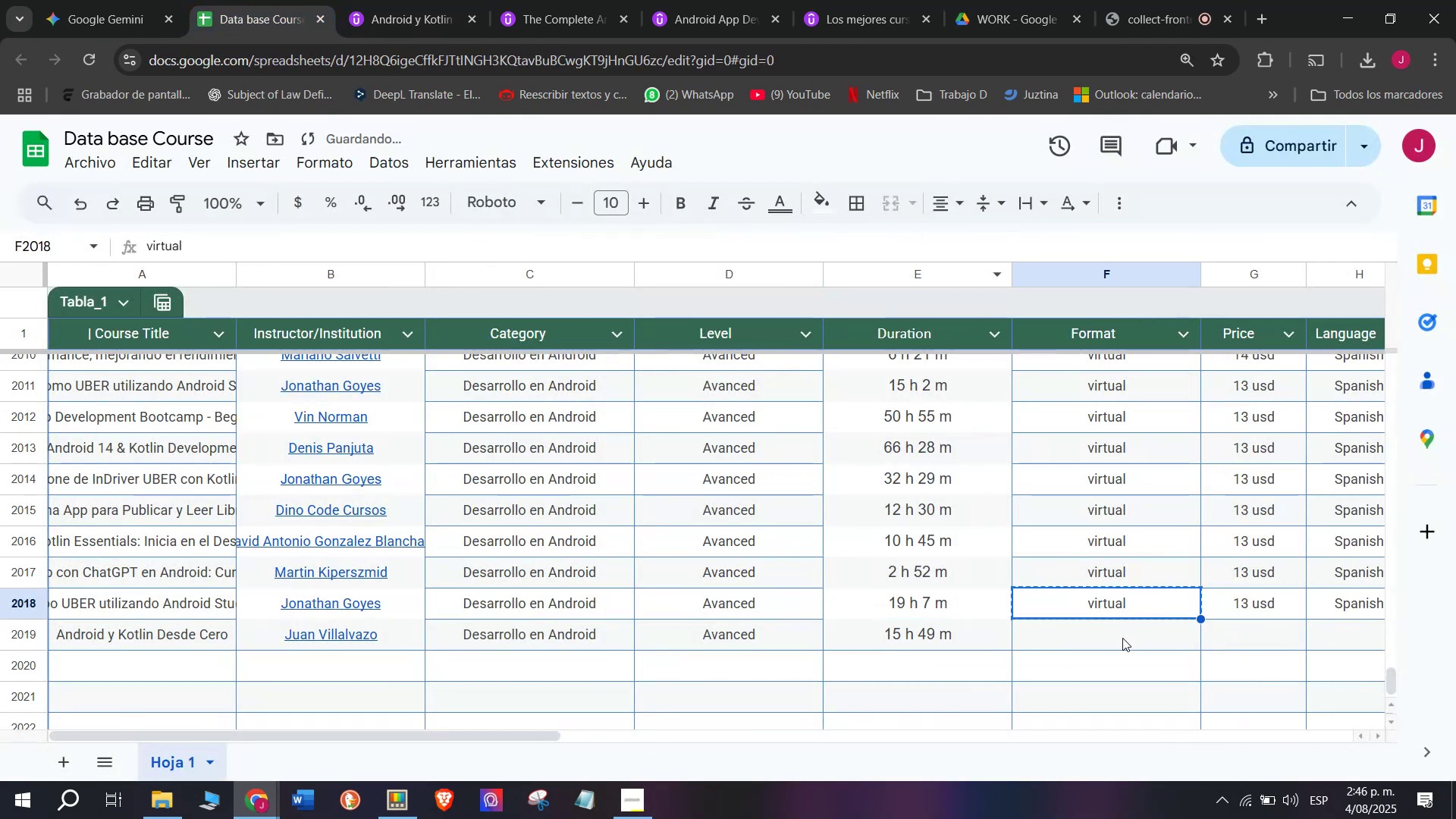 
double_click([1122, 638])
 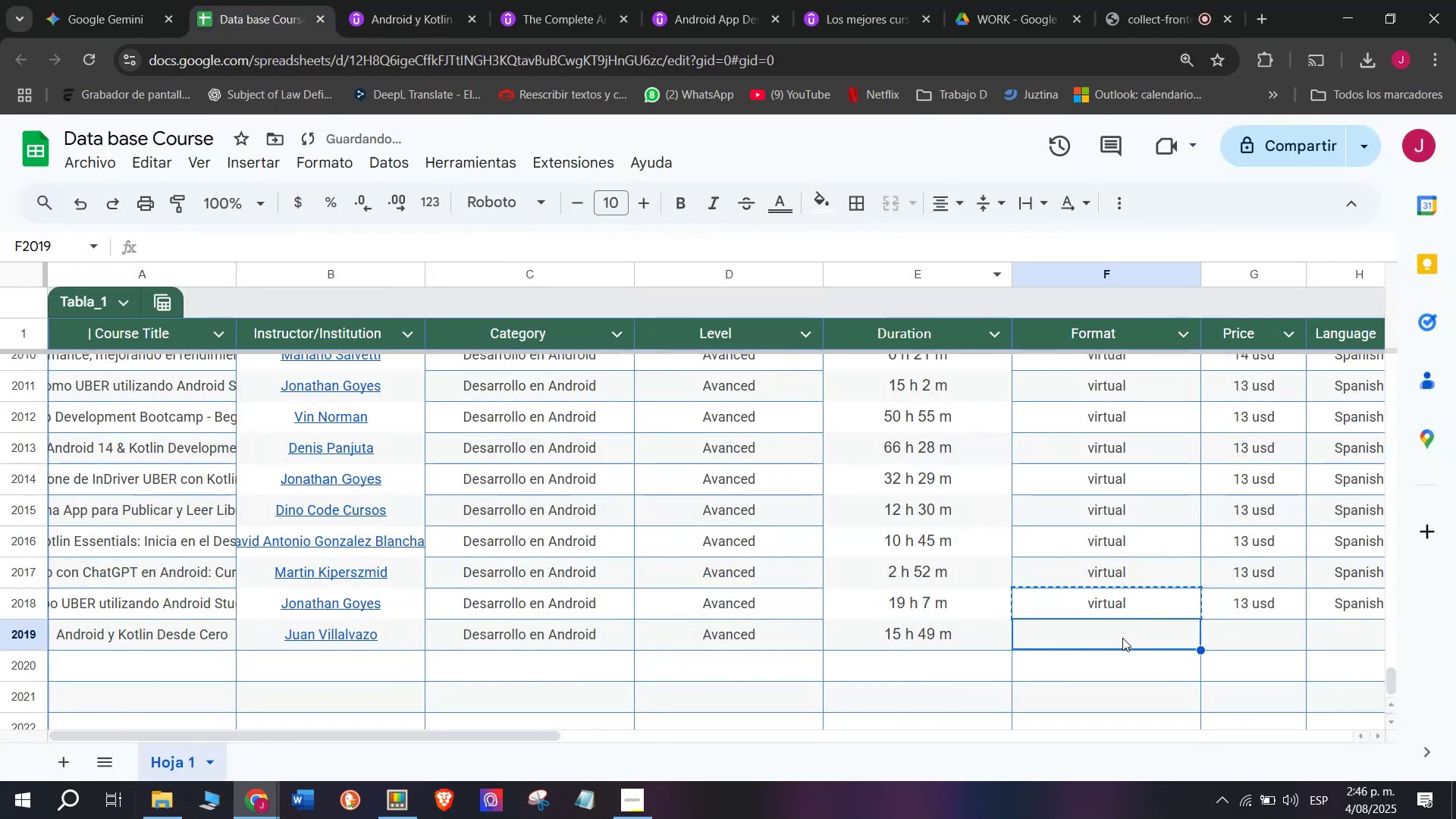 
key(Control+ControlLeft)
 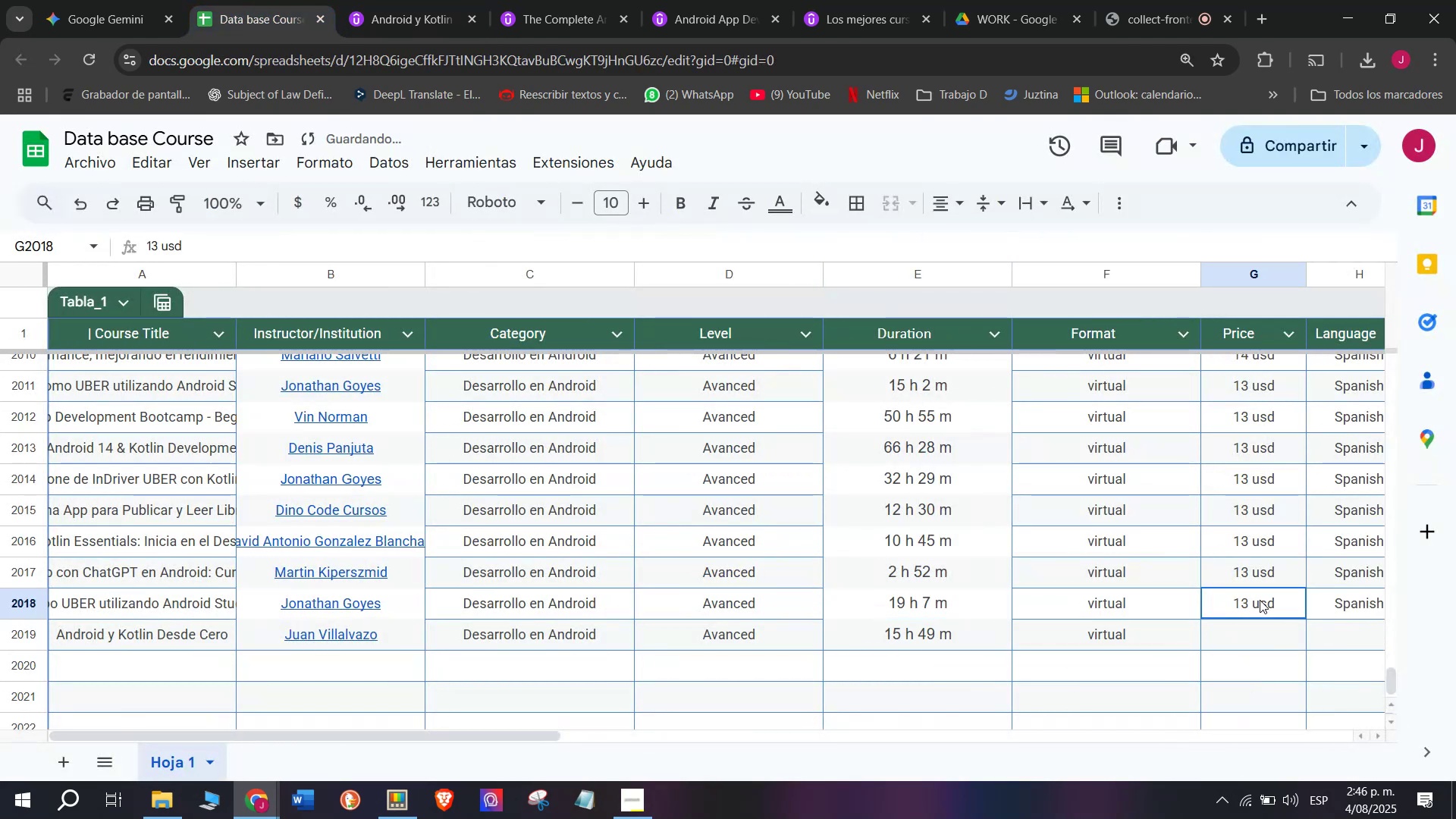 
key(Z)
 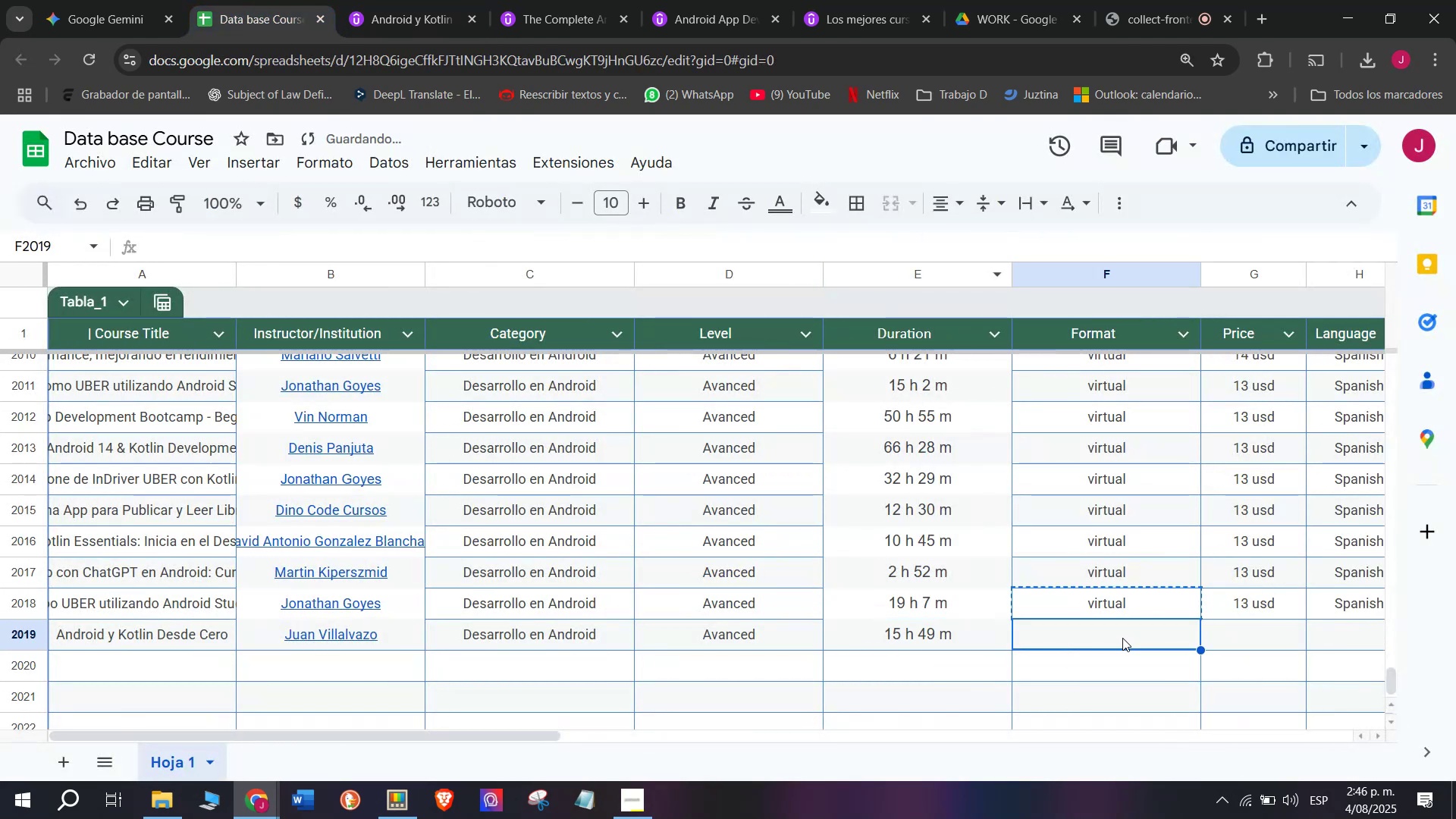 
key(Control+V)
 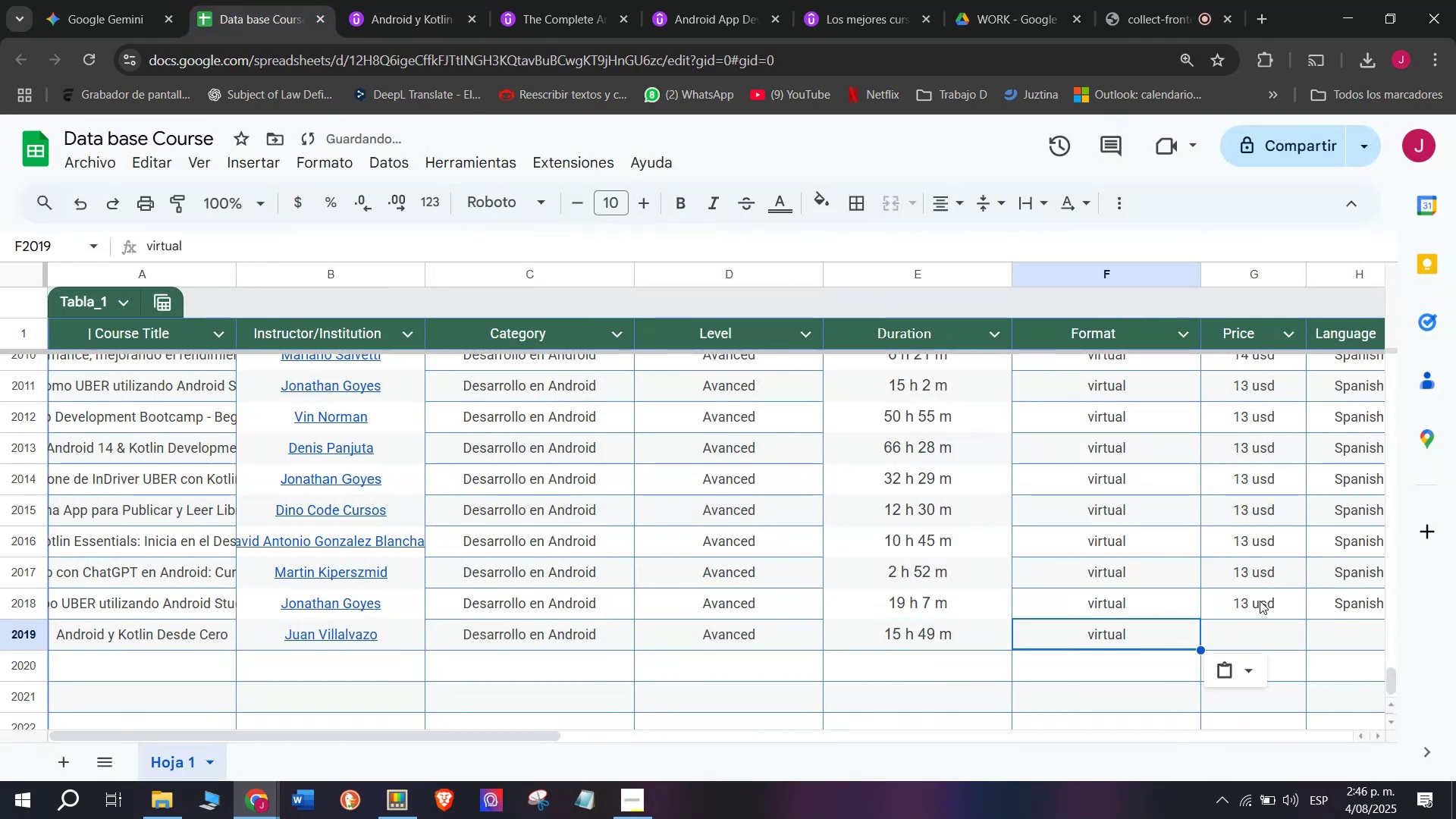 
key(Control+ControlLeft)
 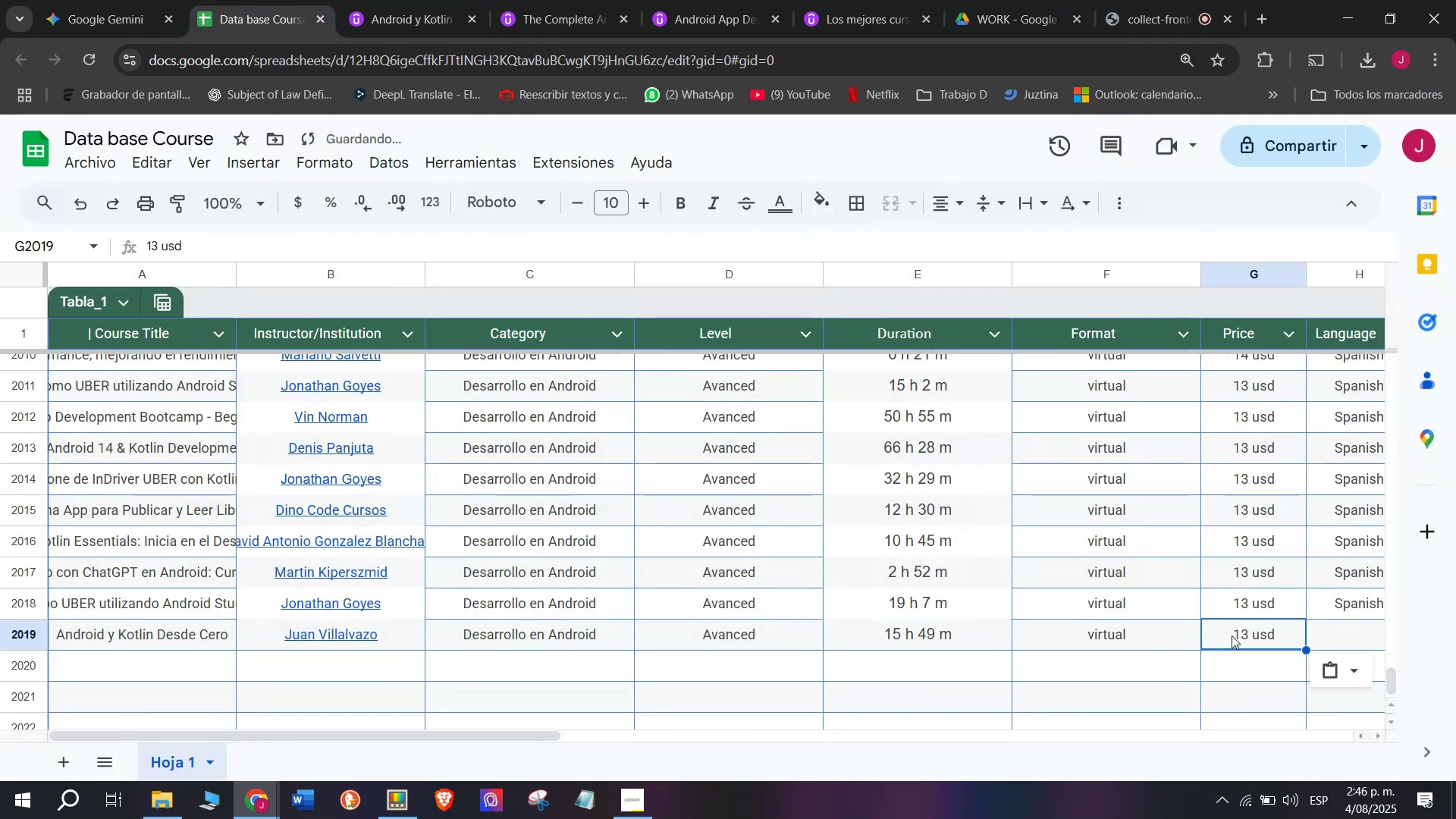 
key(Break)
 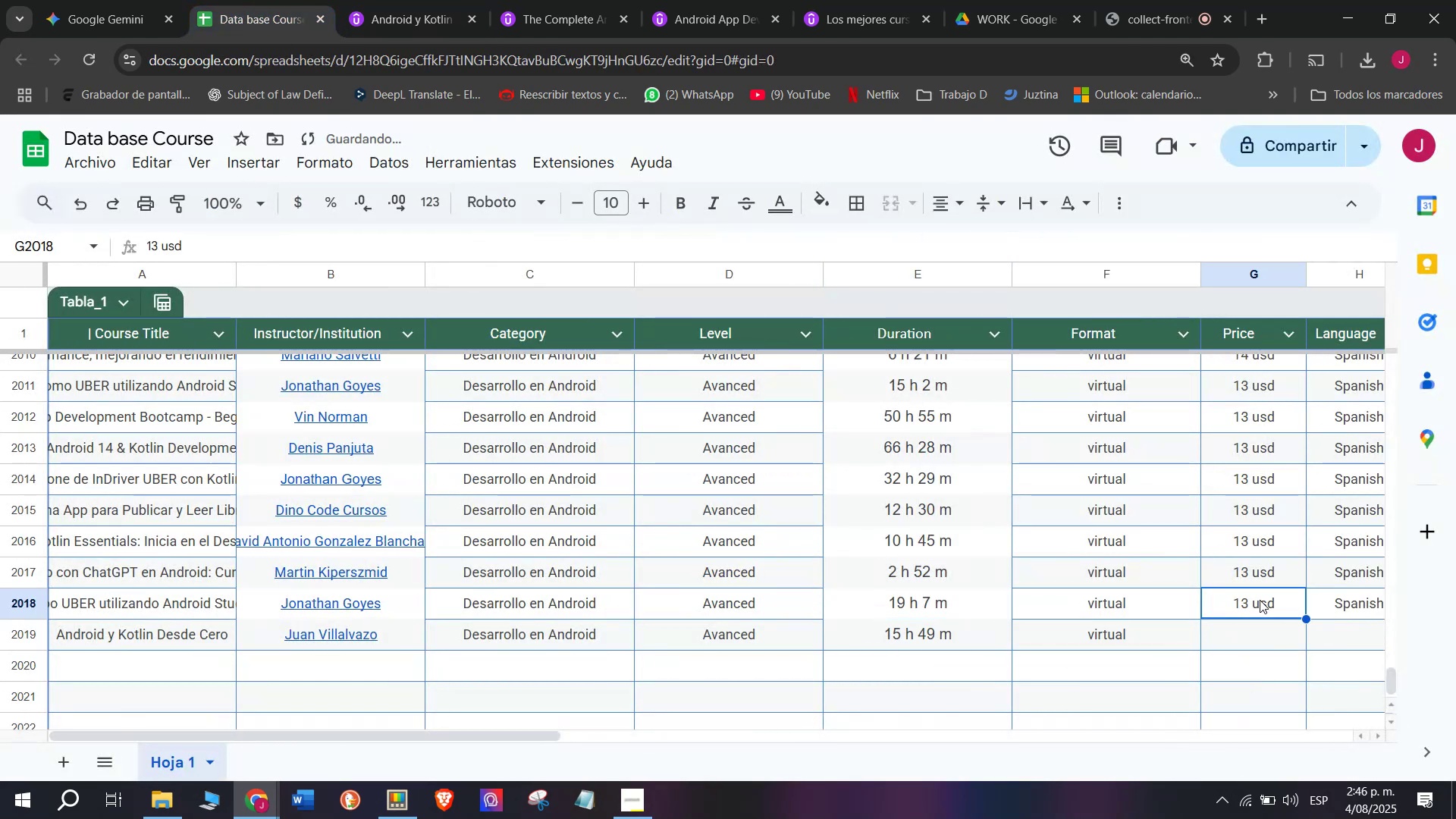 
key(Control+C)
 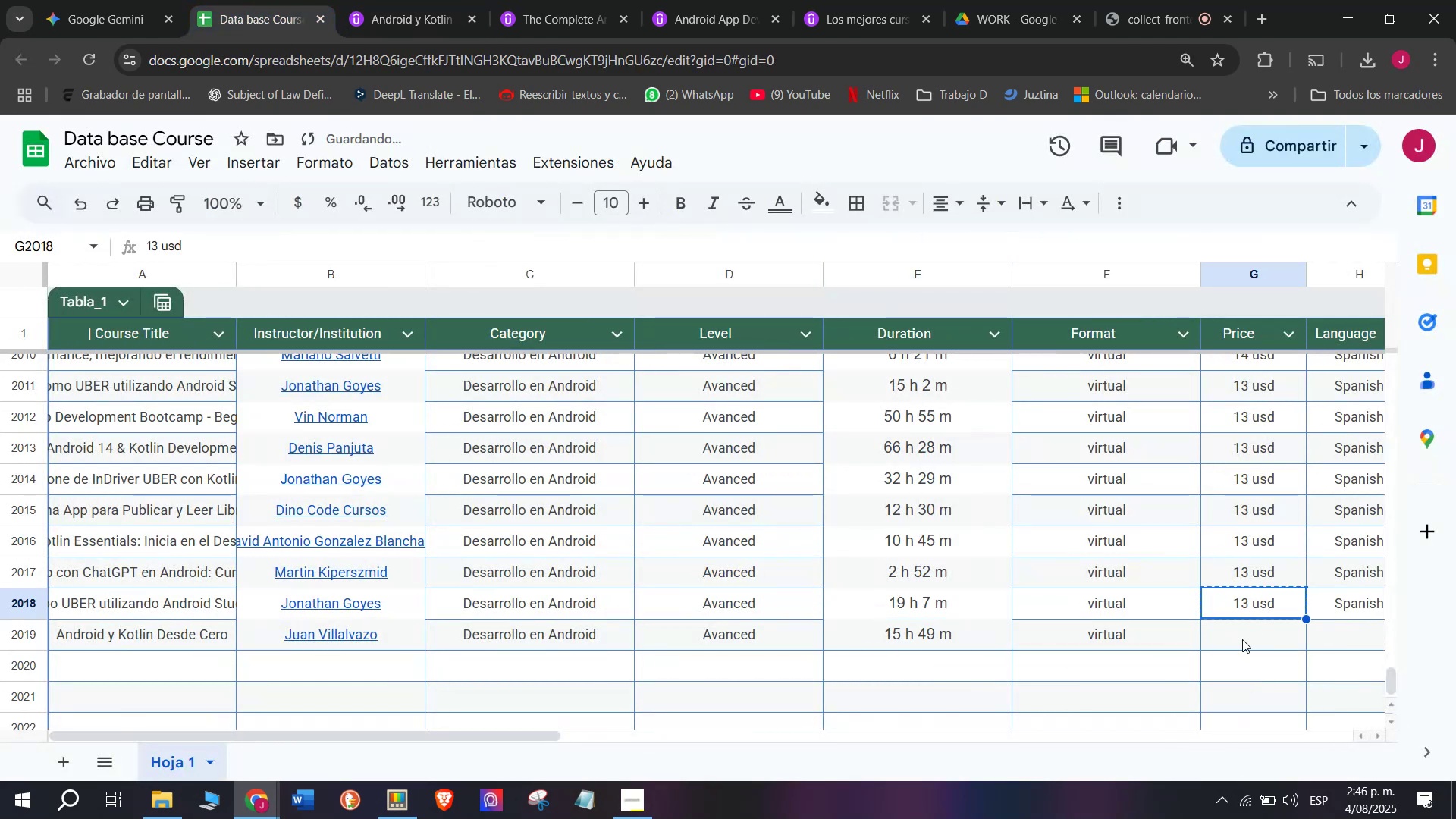 
key(Control+ControlLeft)
 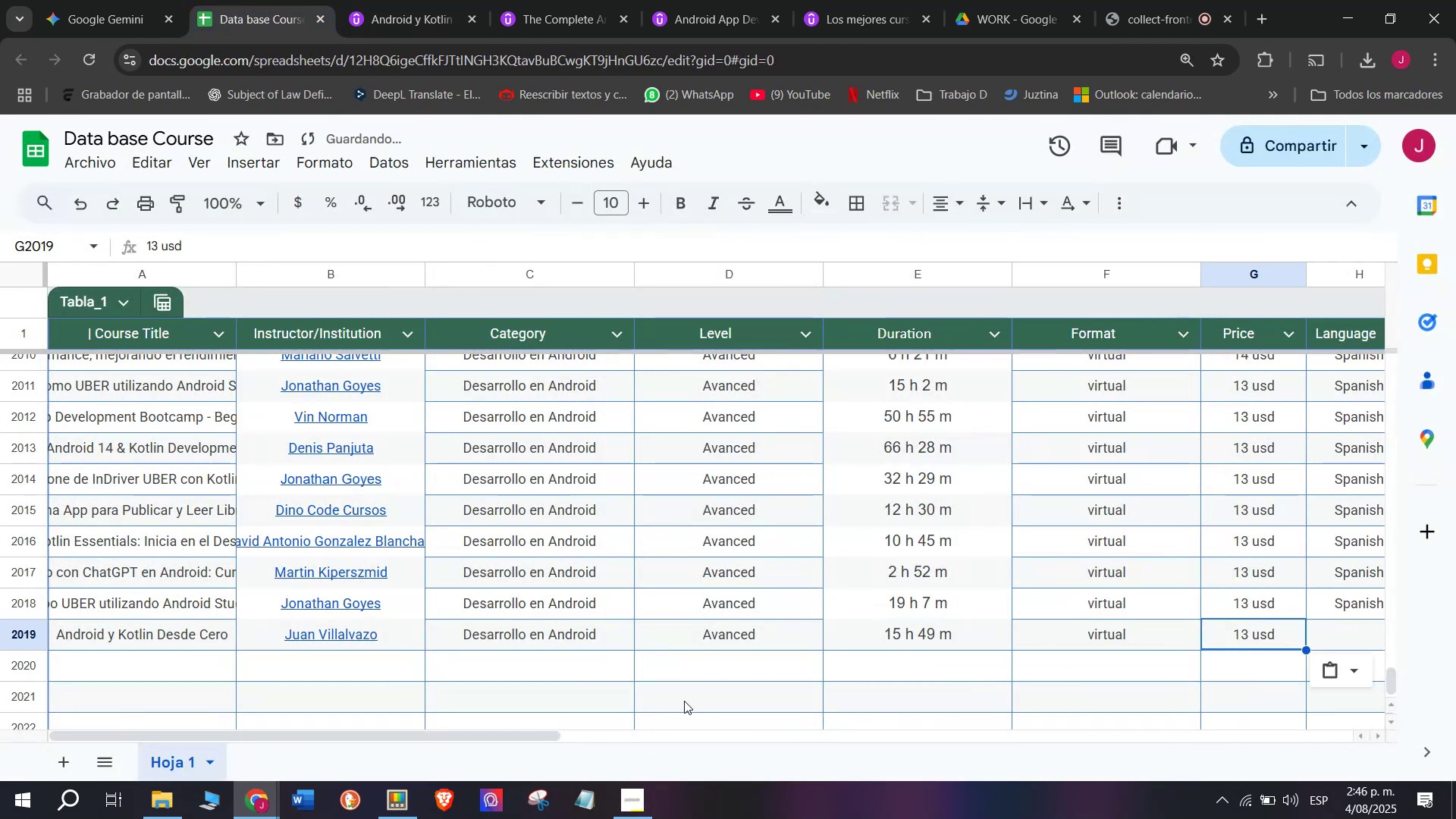 
key(Z)
 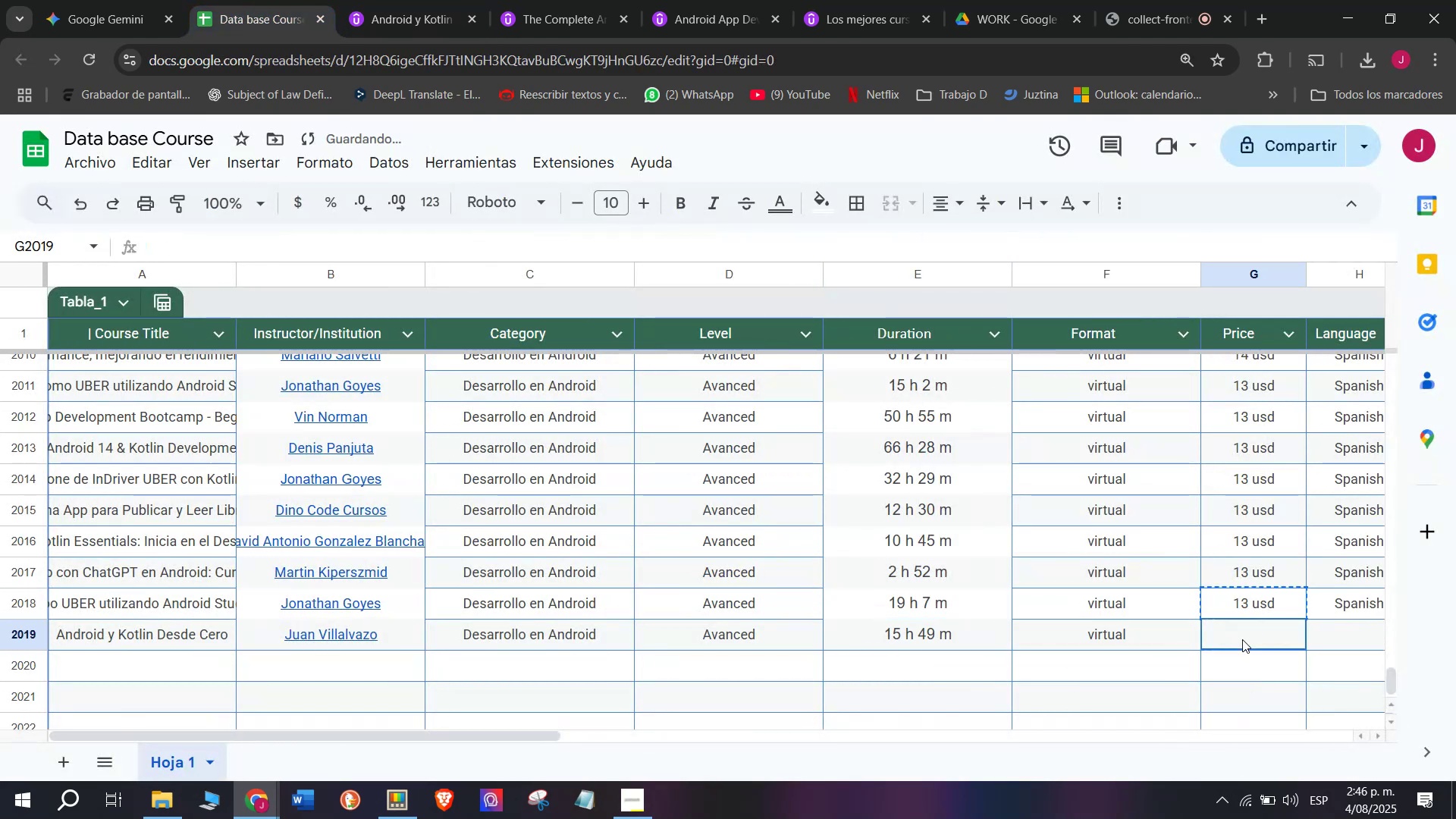 
key(Control+V)
 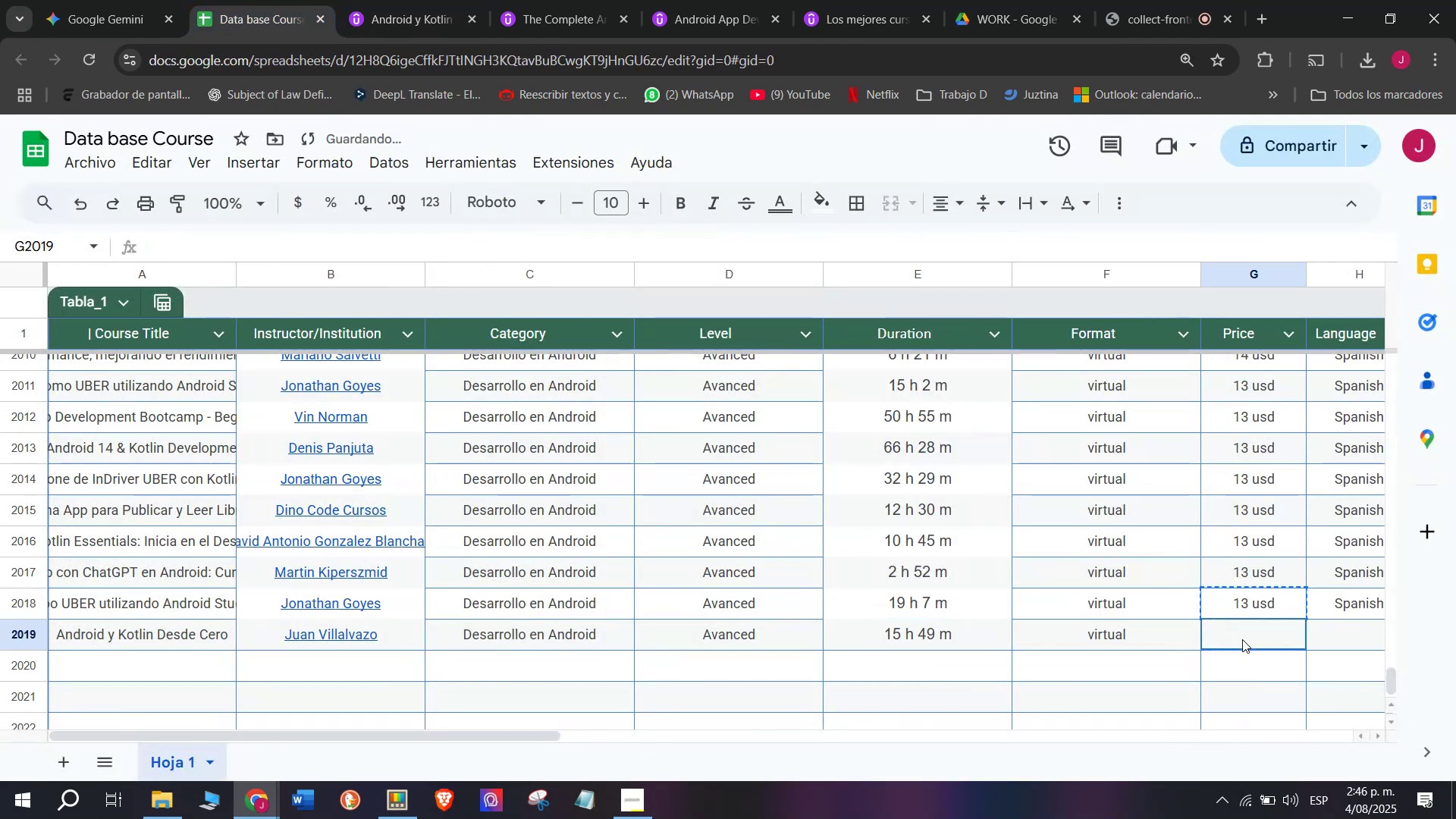 
triple_click([1242, 639])
 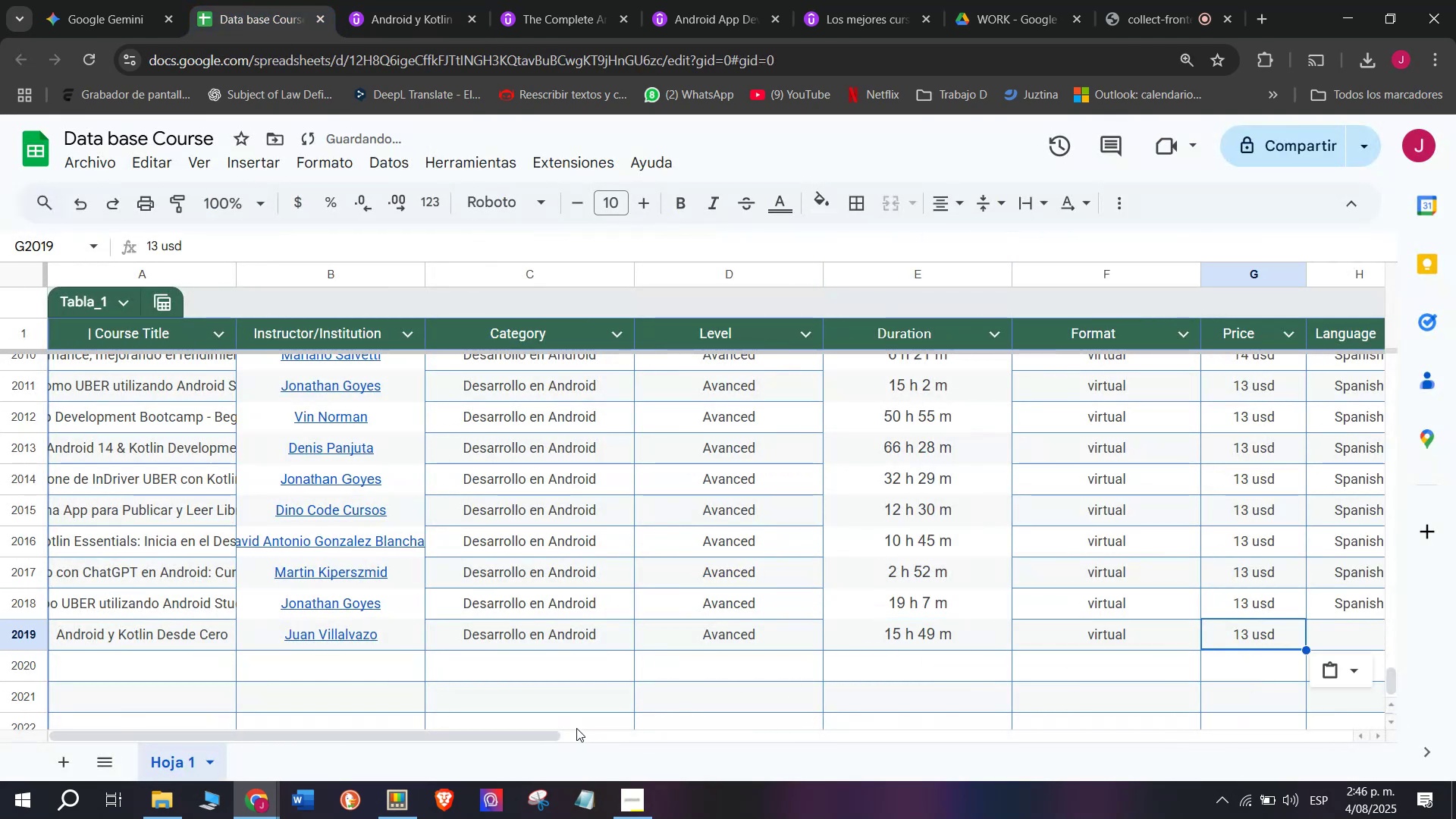 
left_click_drag(start_coordinate=[549, 740], to_coordinate=[847, 748])
 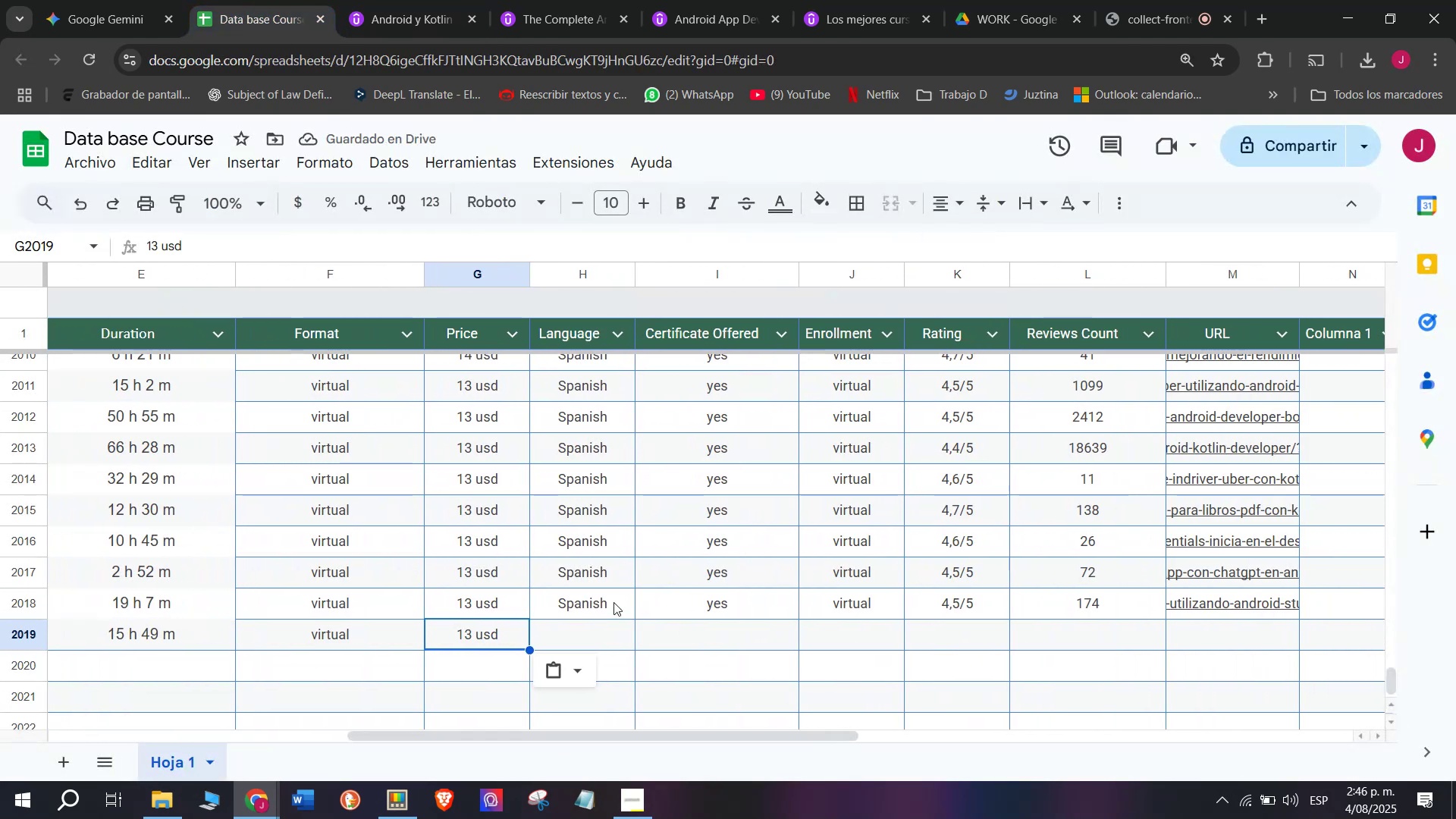 
key(Break)
 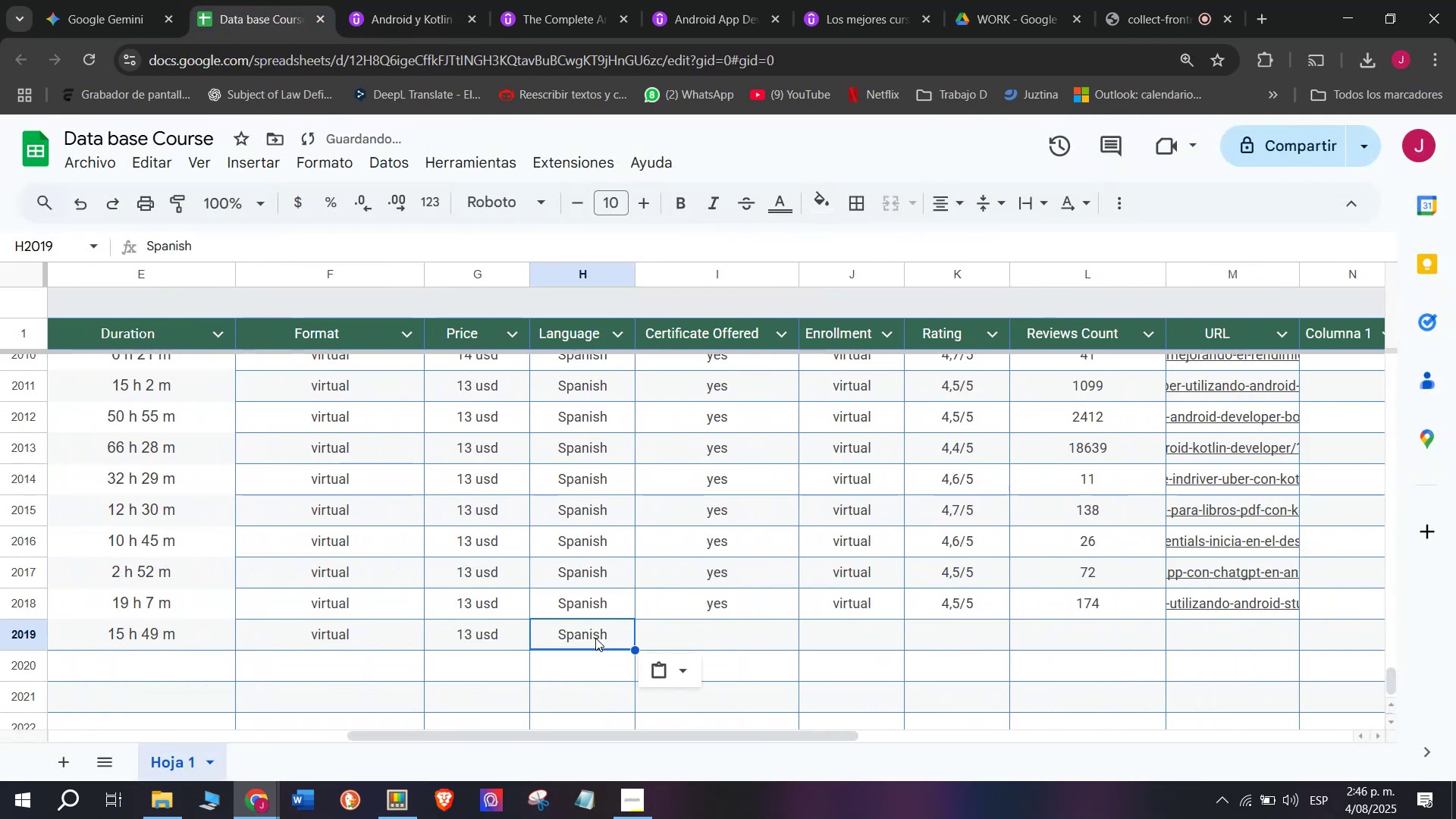 
key(Control+ControlLeft)
 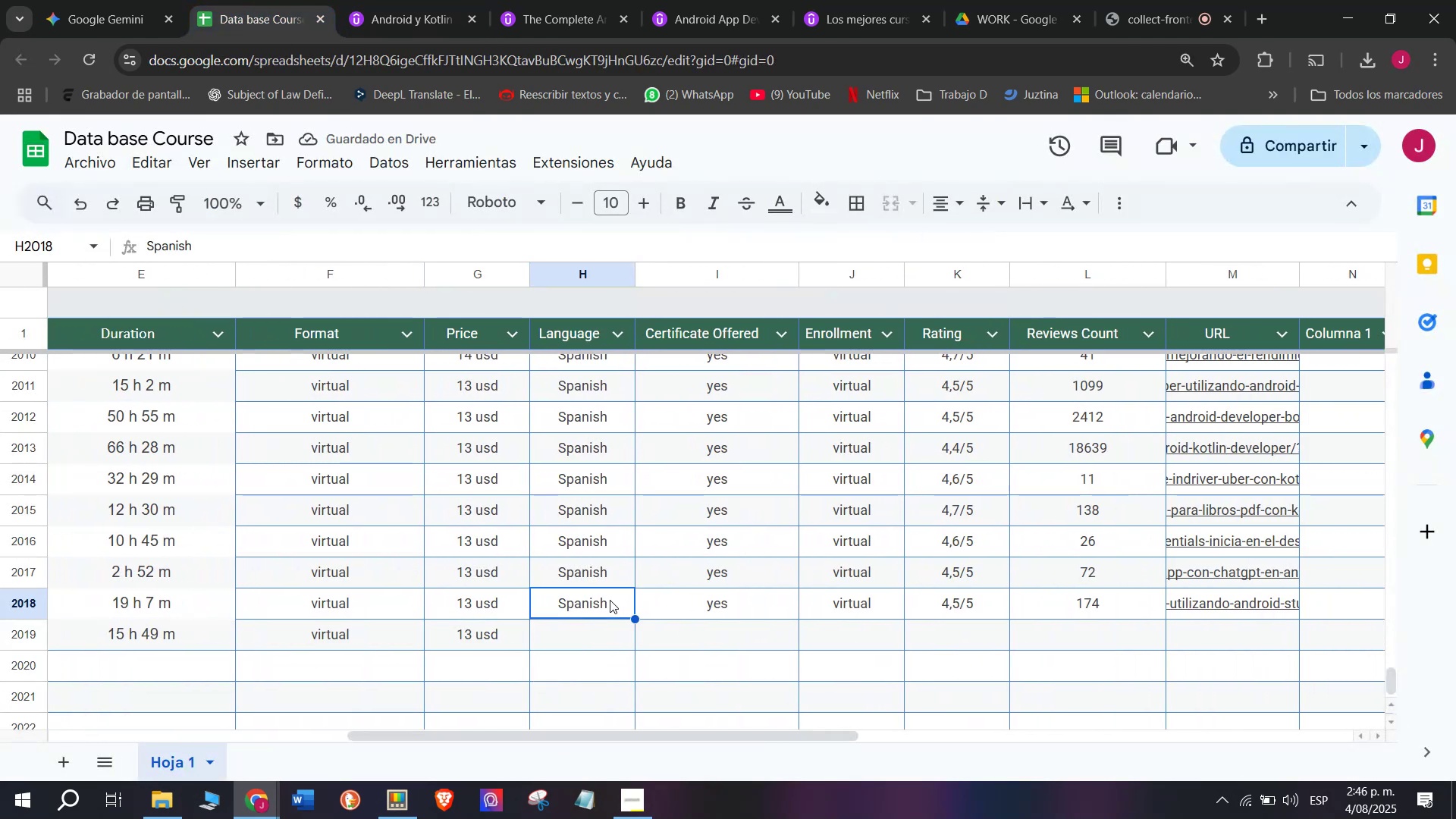 
key(Control+C)
 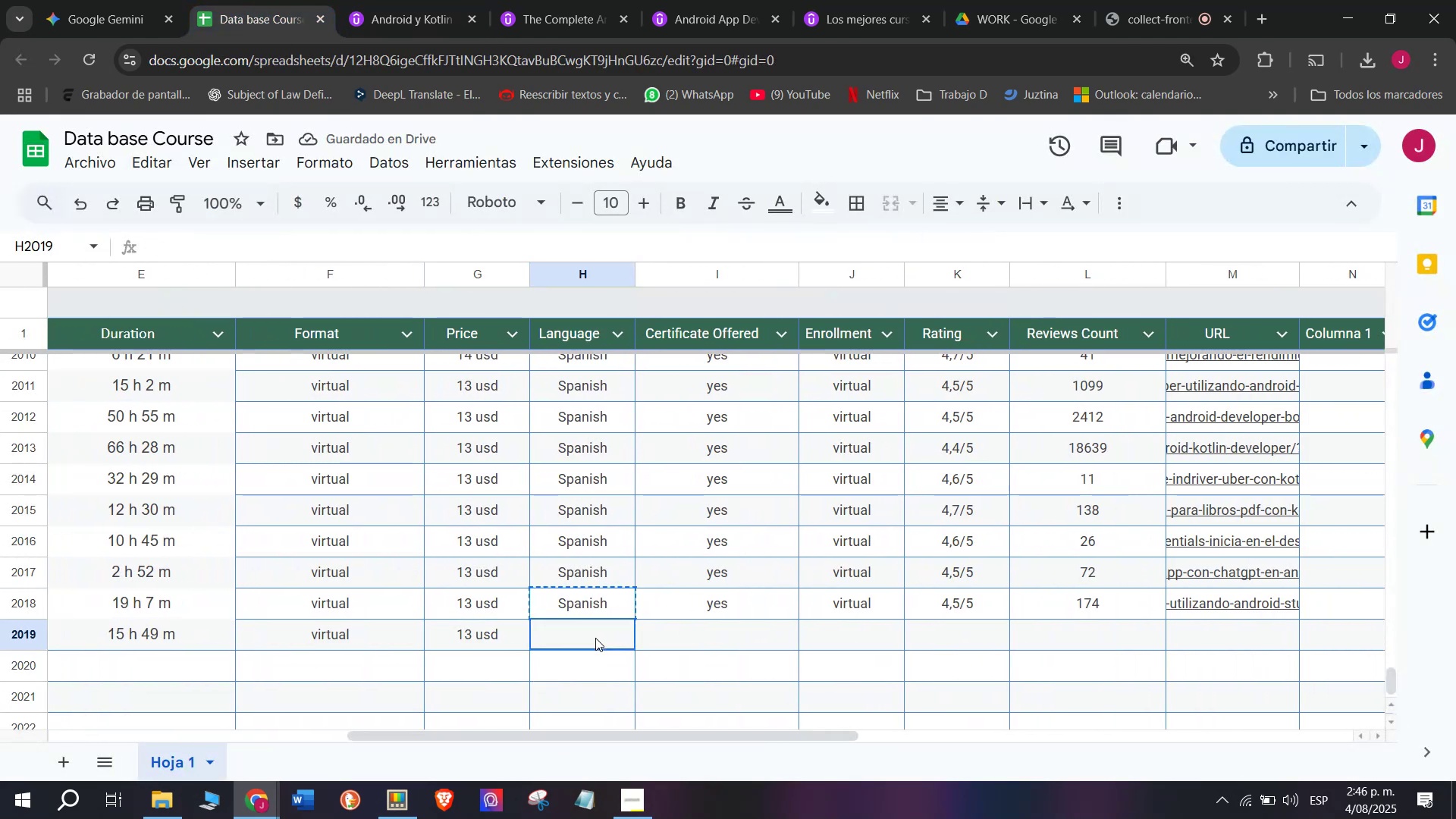 
double_click([595, 638])
 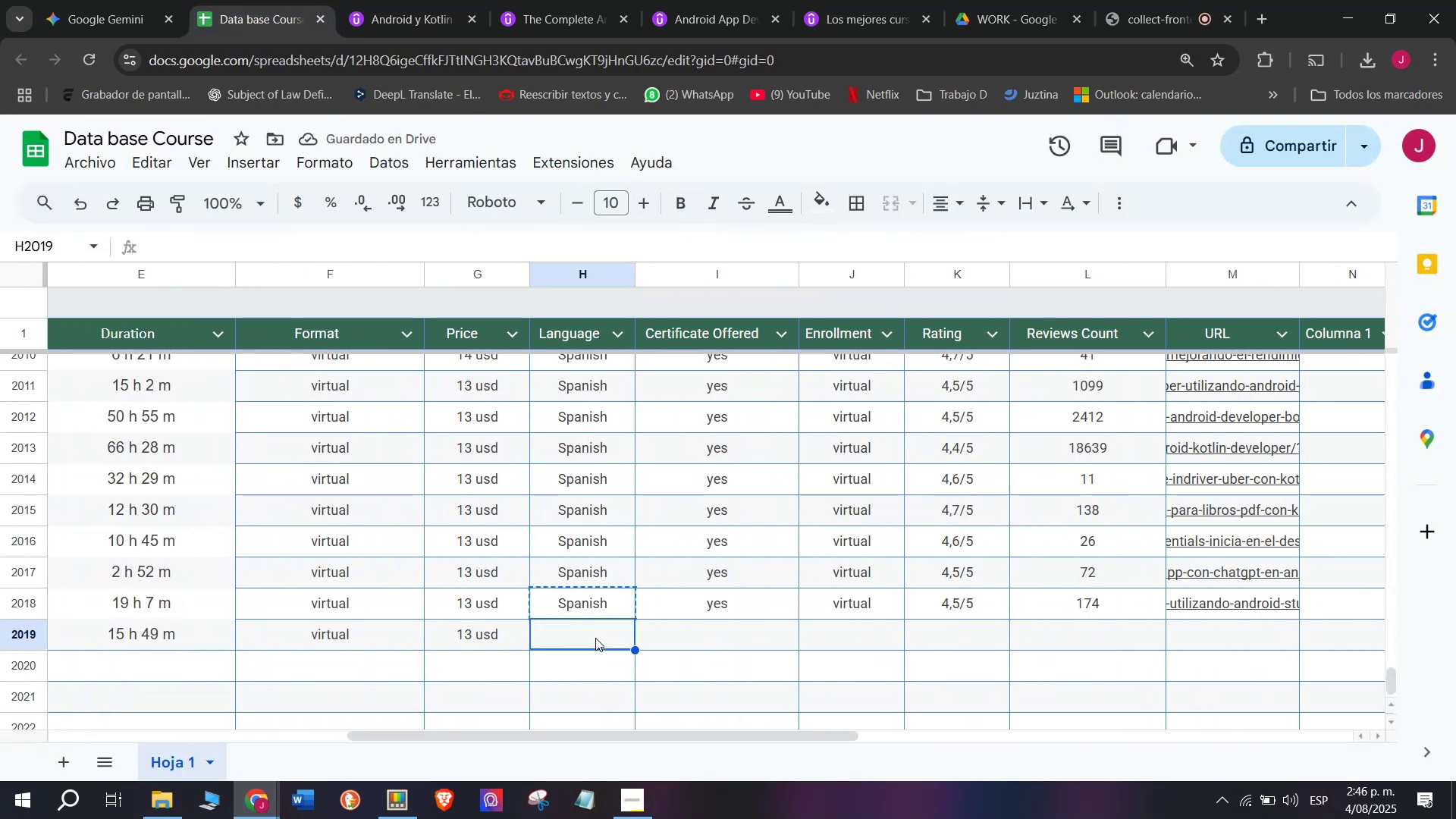 
key(Control+ControlLeft)
 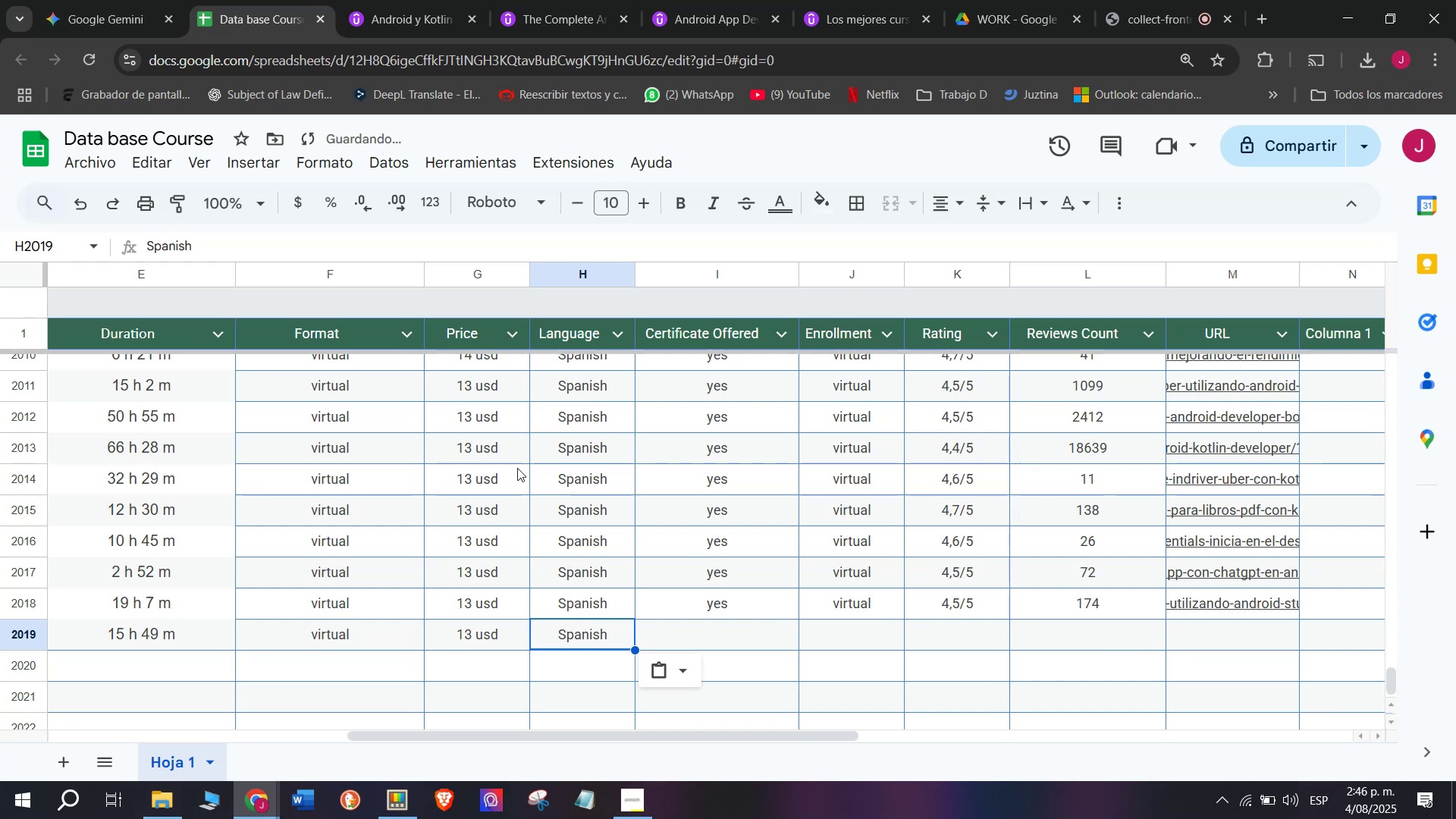 
key(Z)
 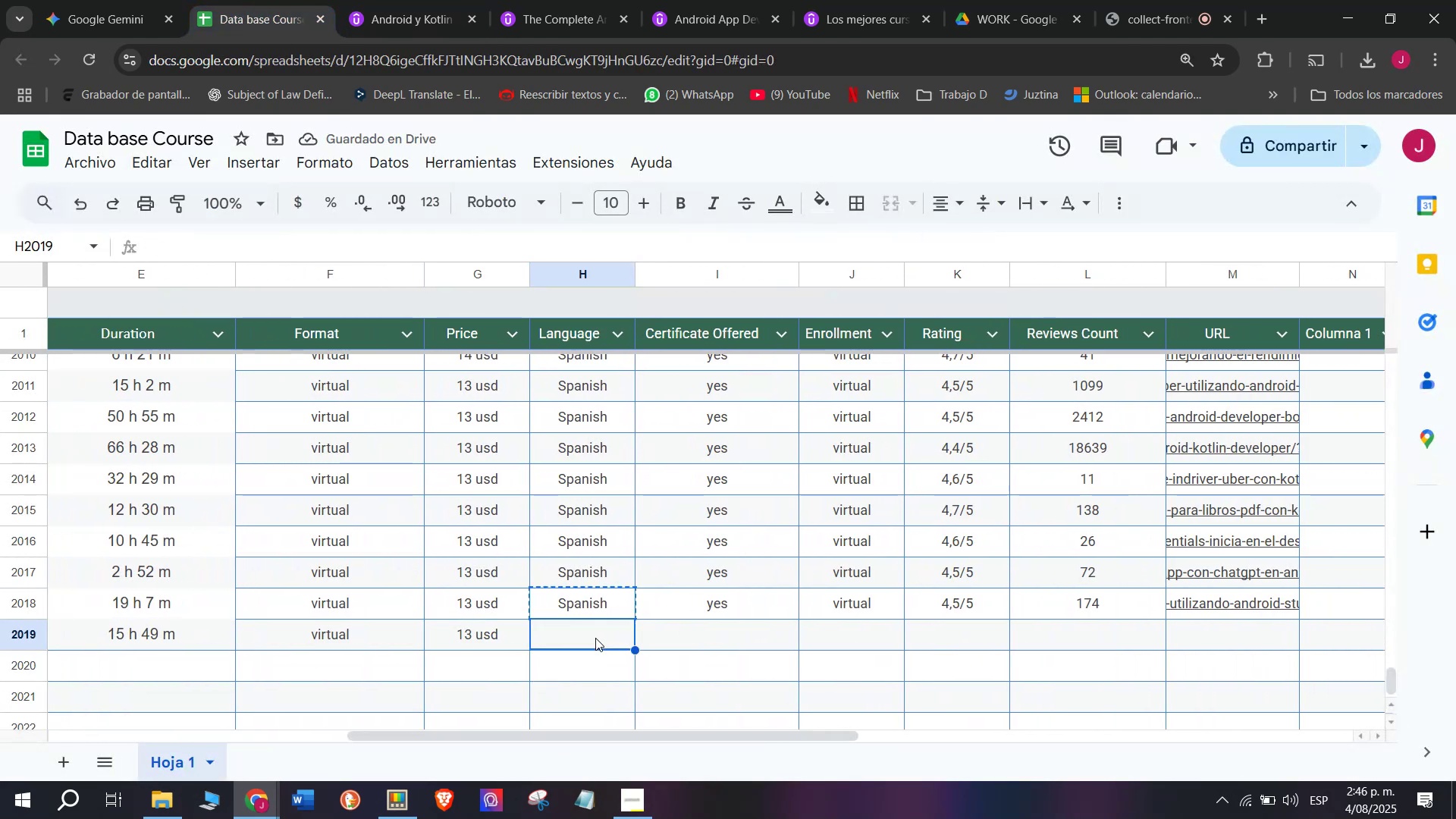 
key(Control+V)
 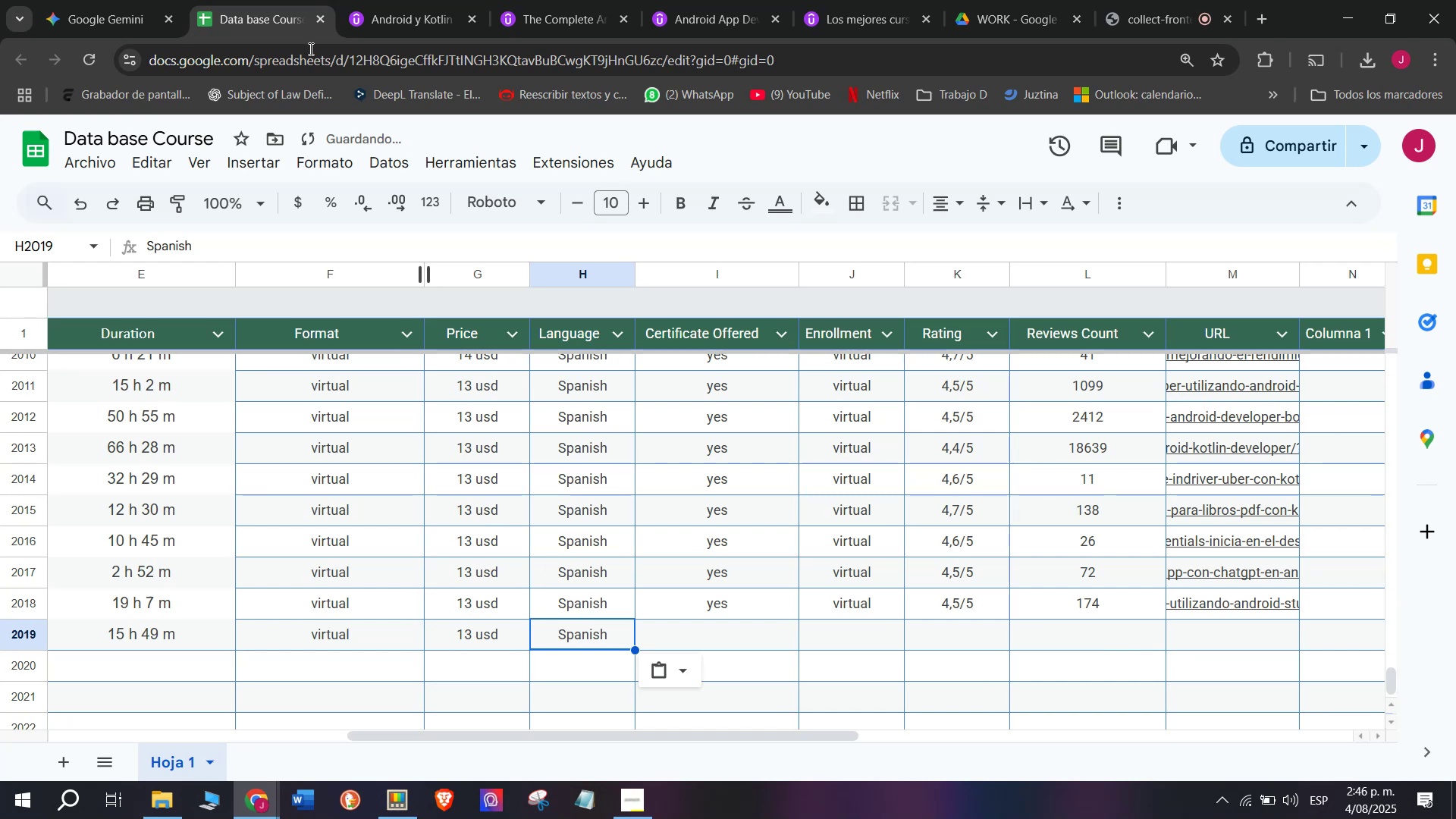 
left_click([394, 0])
 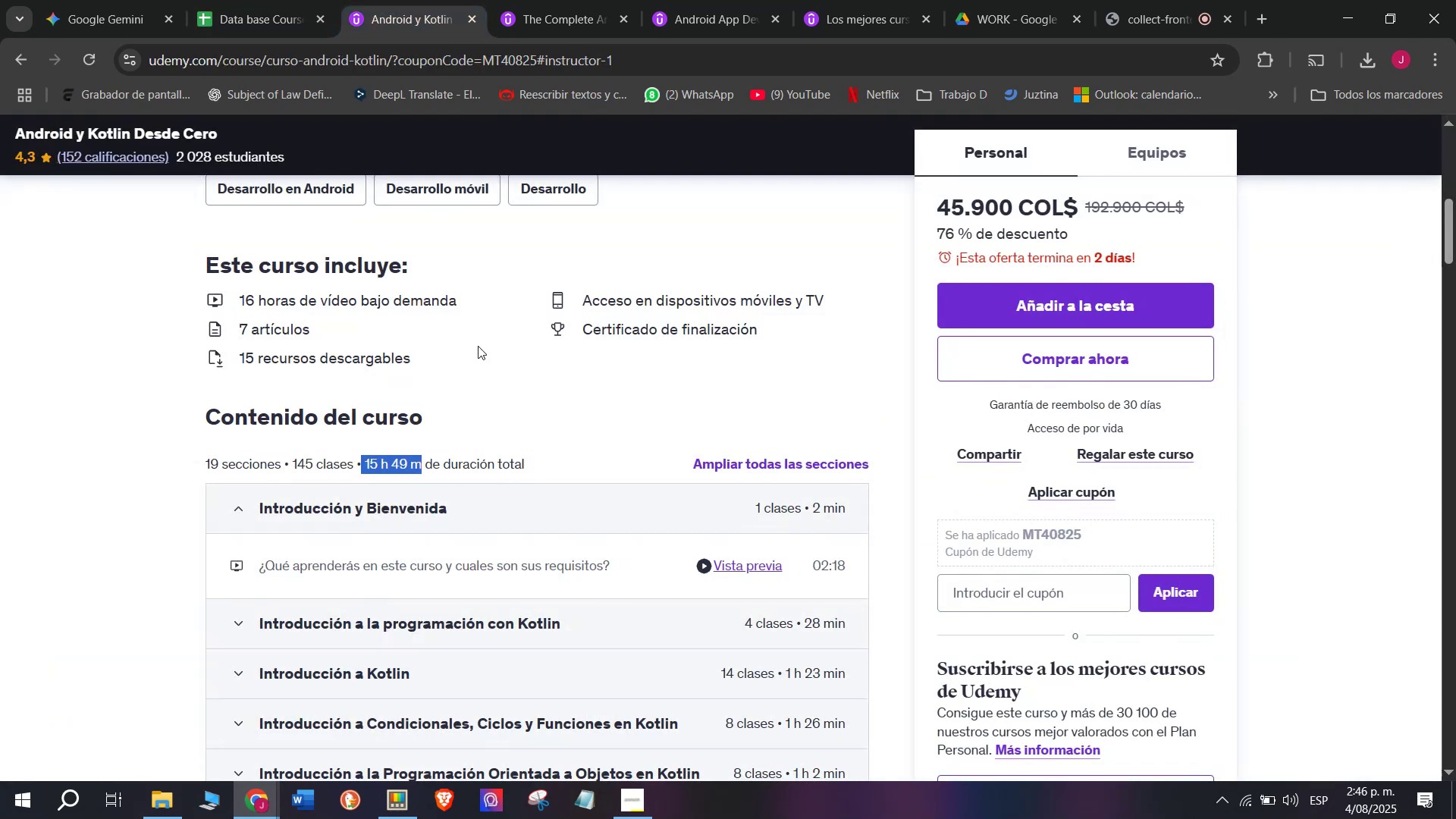 
scroll: coordinate [393, 411], scroll_direction: up, amount: 2.0
 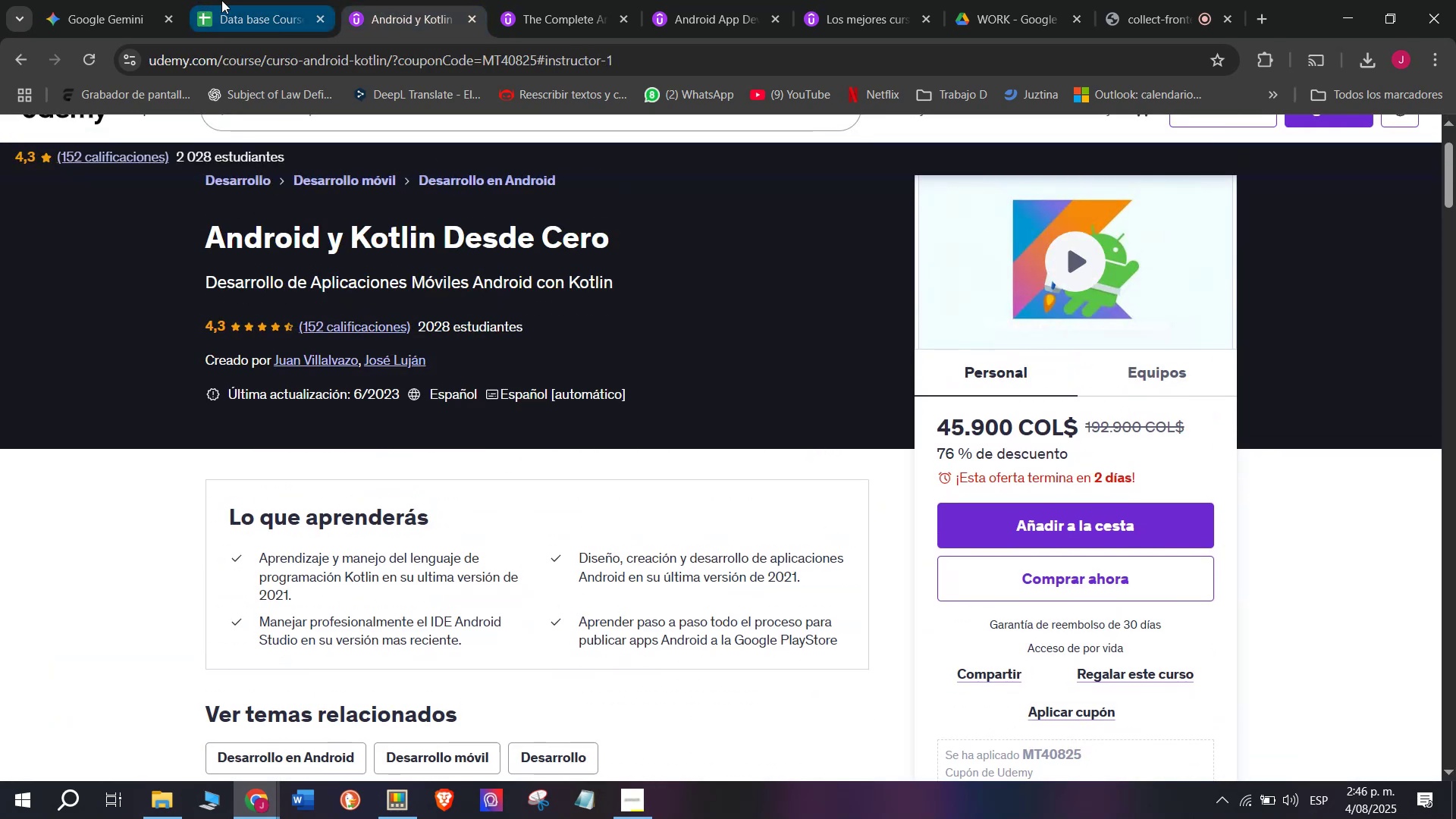 
left_click([221, 0])
 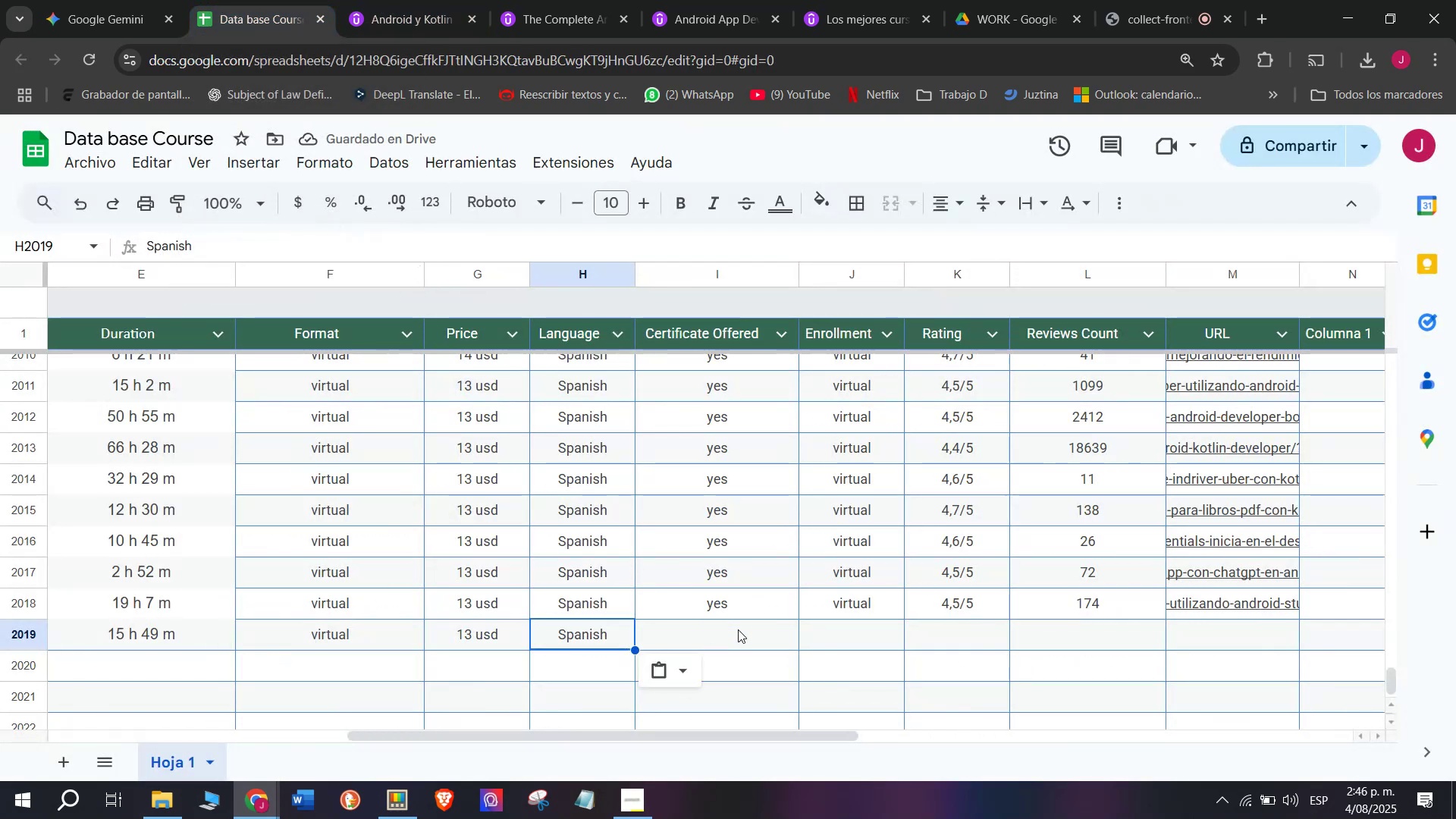 
key(Control+ControlLeft)
 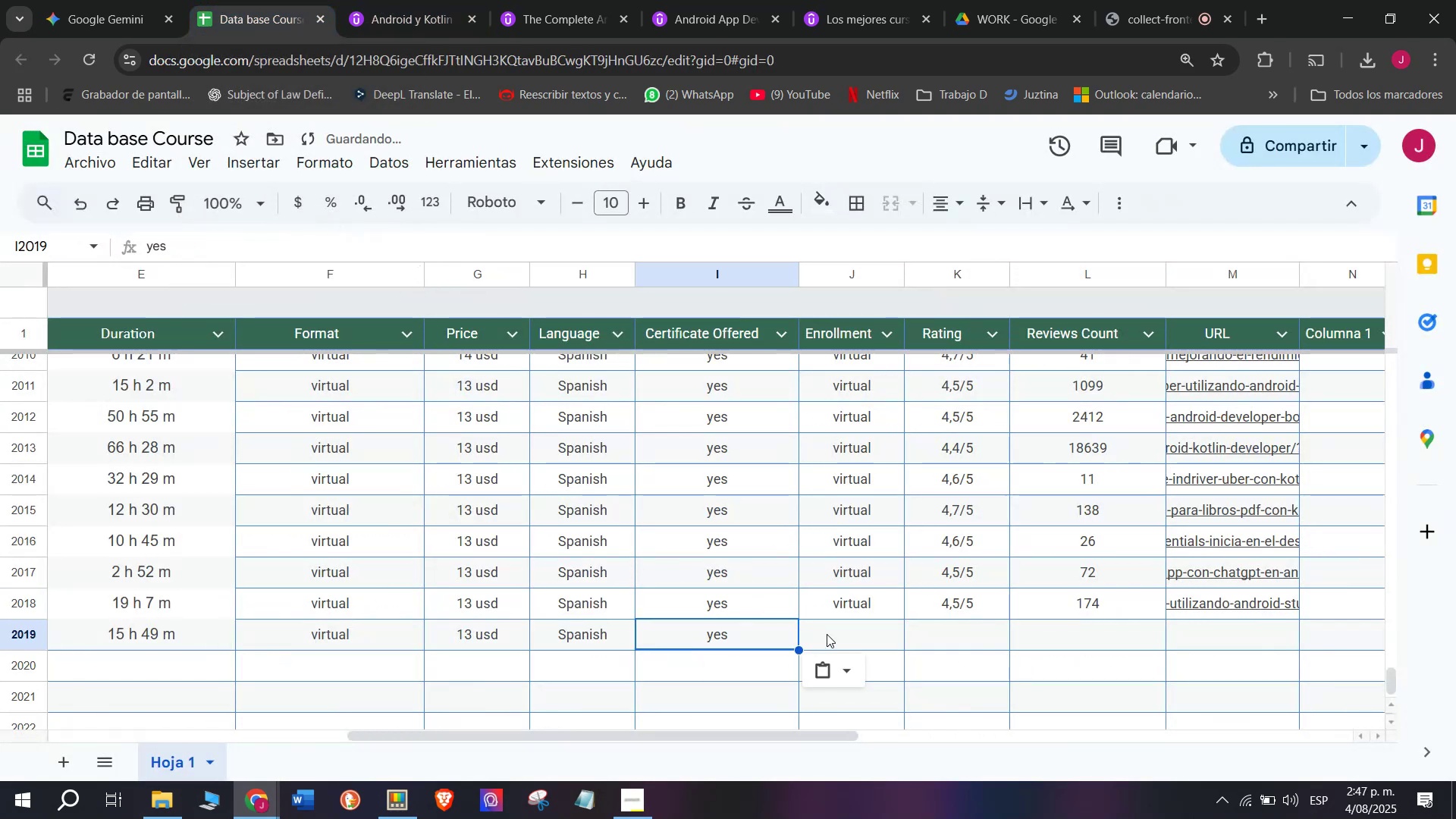 
key(Break)
 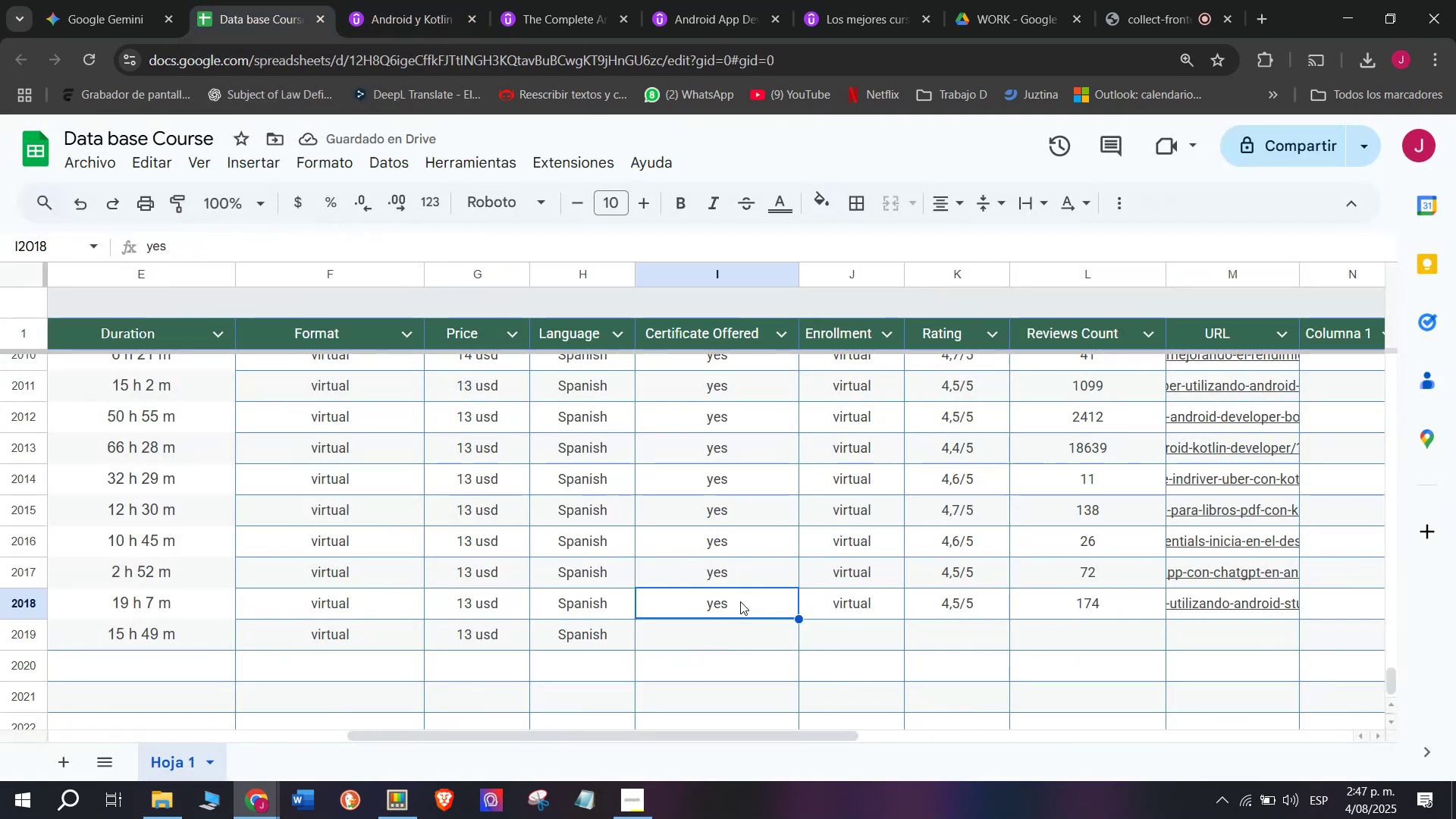 
key(Control+C)
 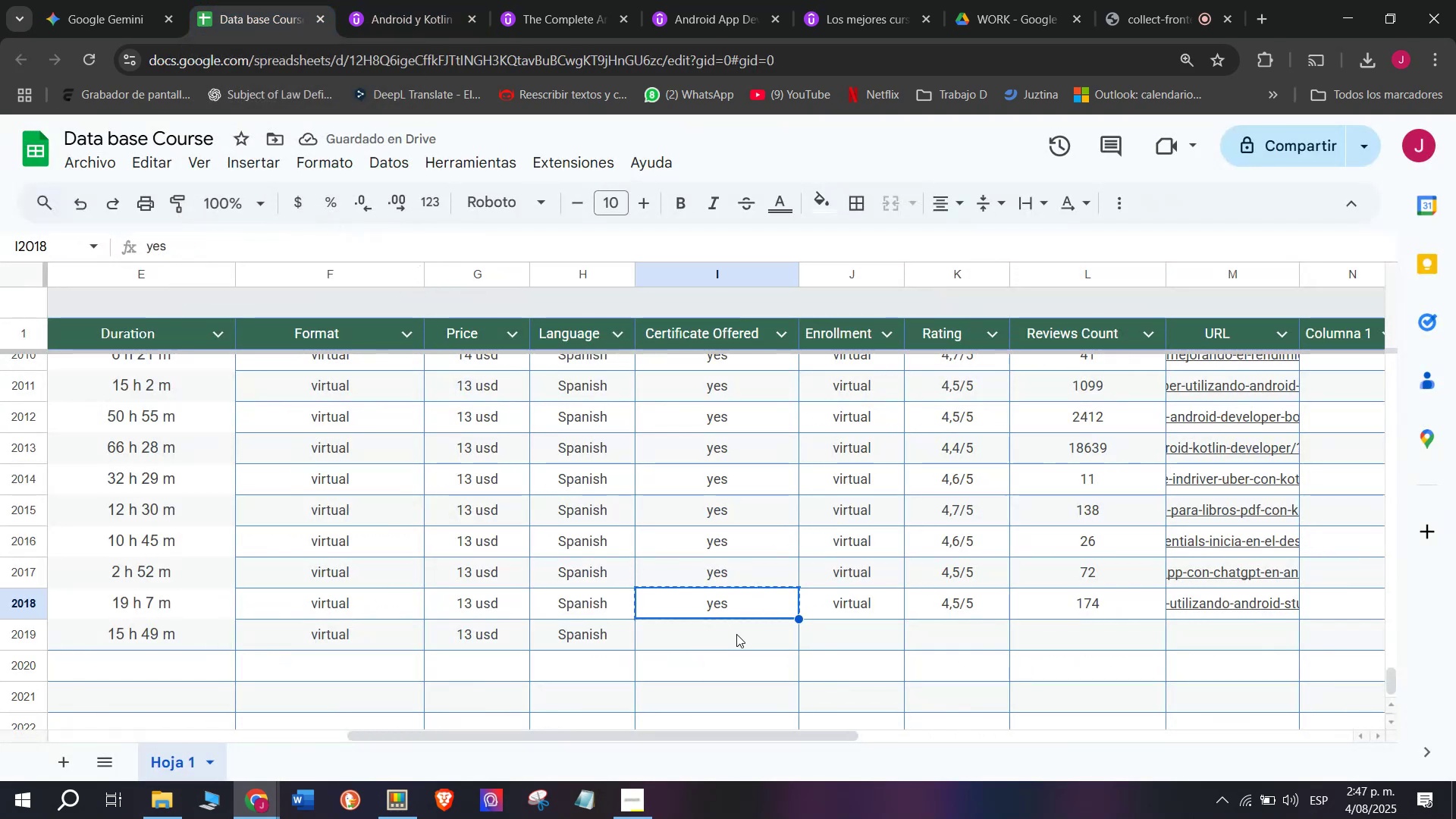 
double_click([736, 634])
 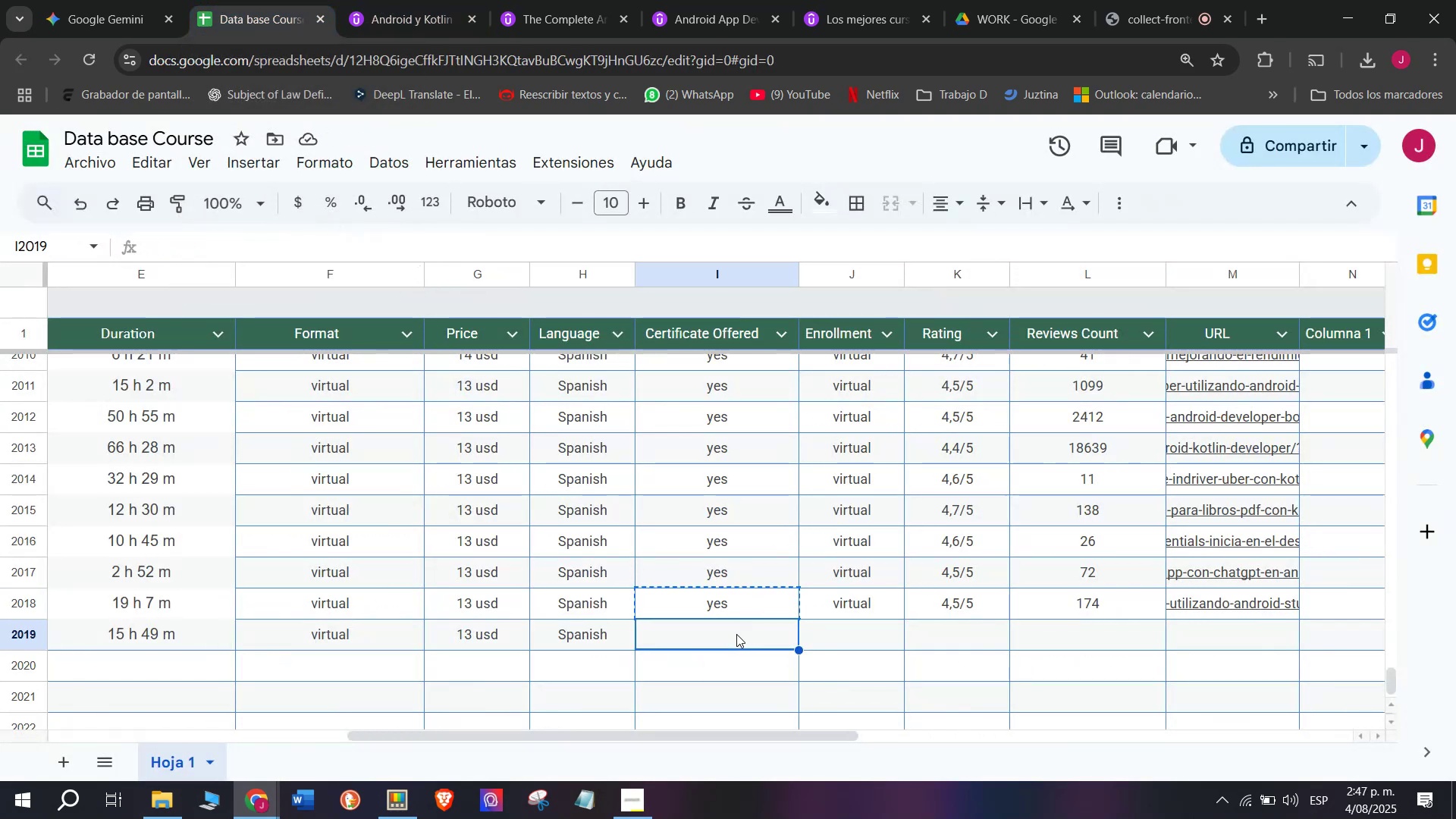 
key(Control+ControlLeft)
 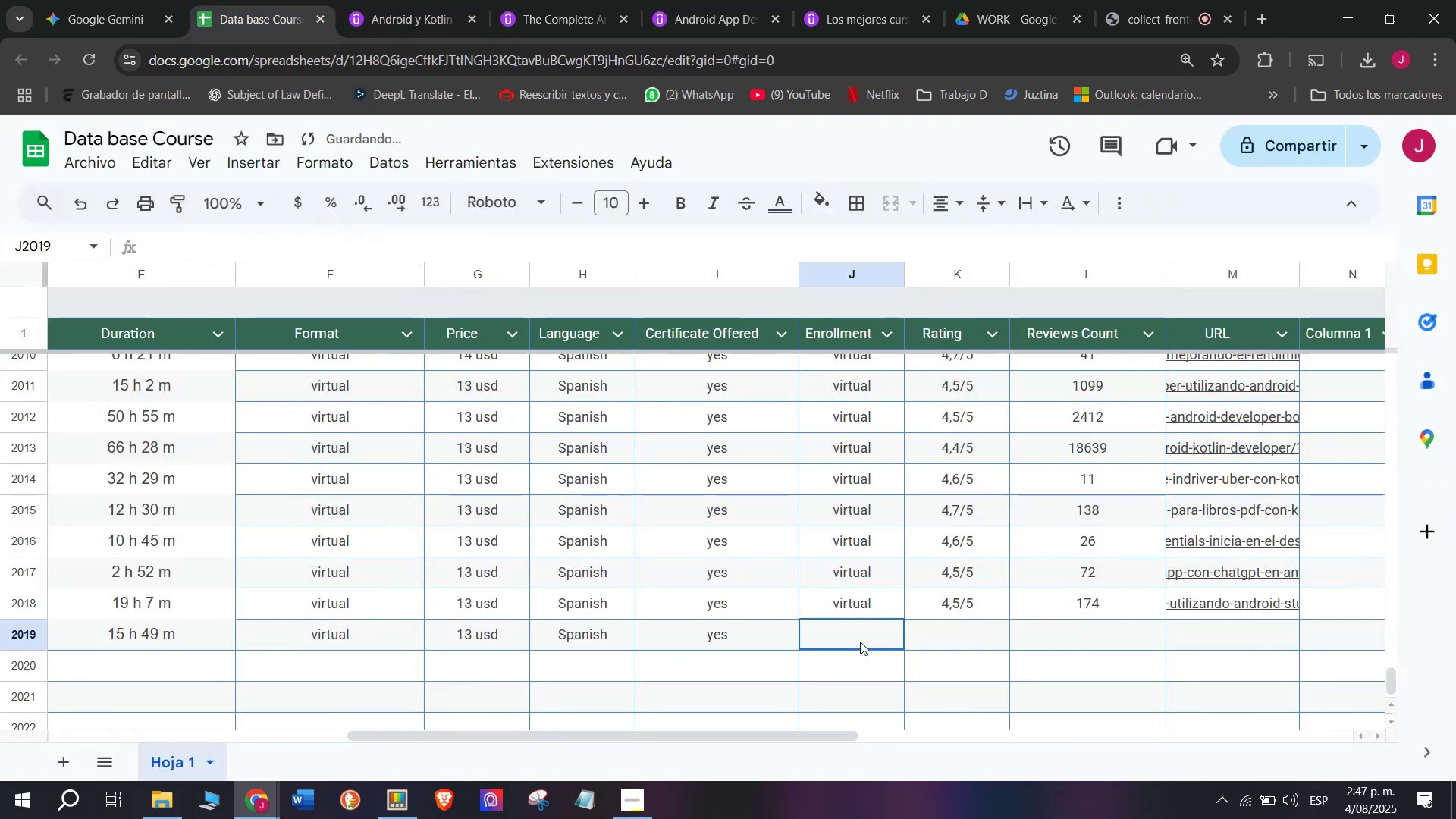 
key(Z)
 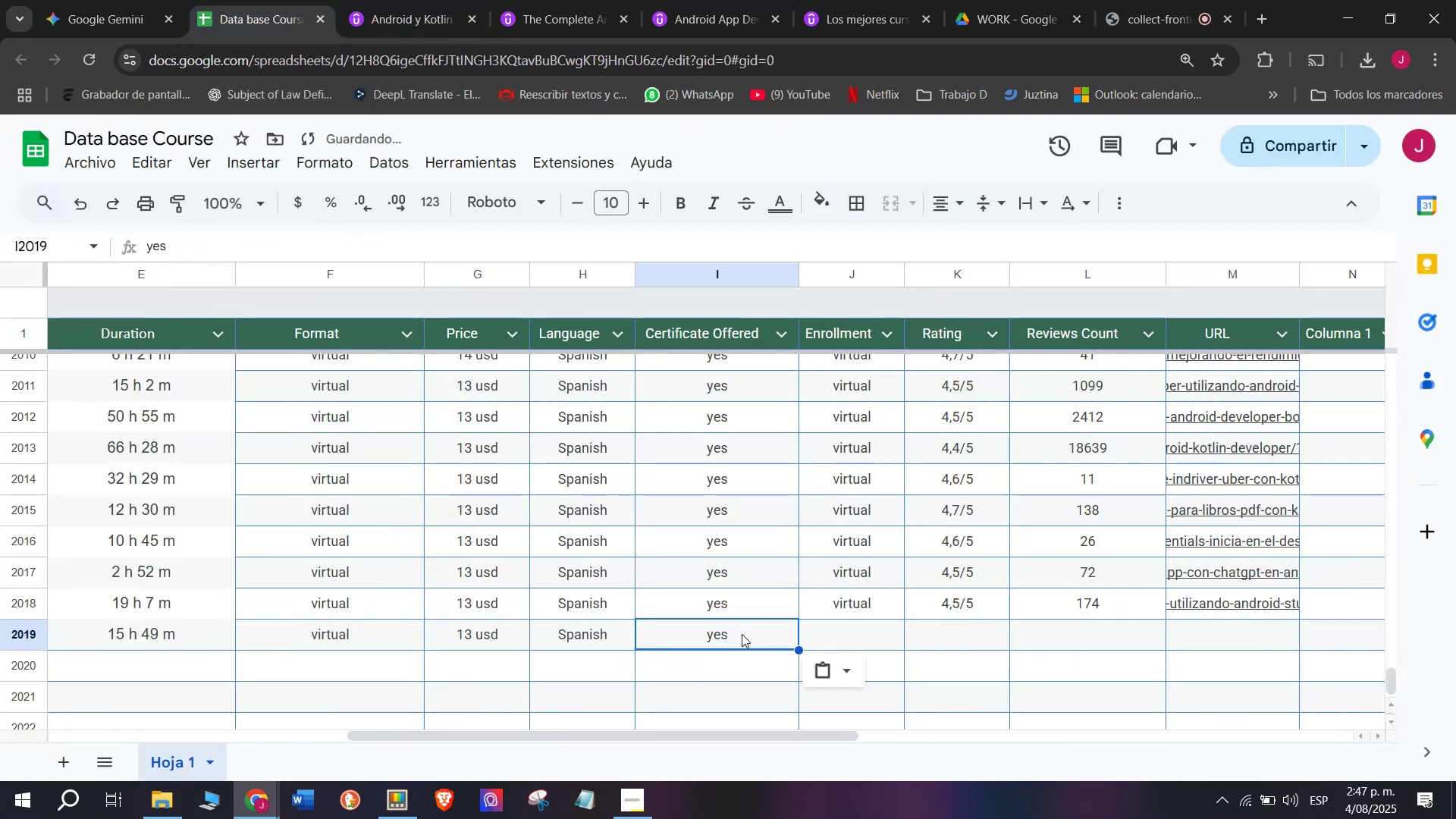 
key(Control+V)
 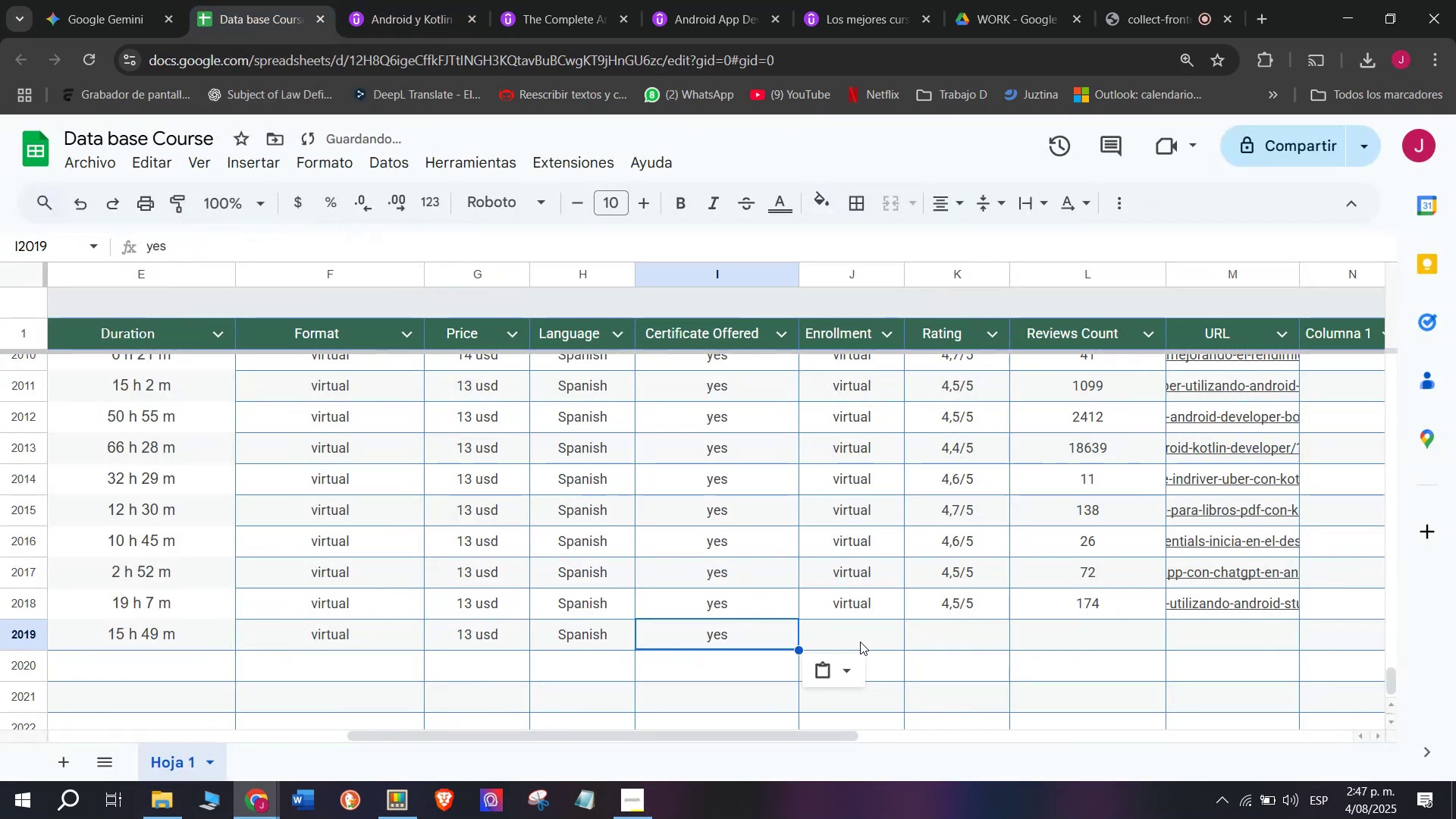 
triple_click([860, 642])
 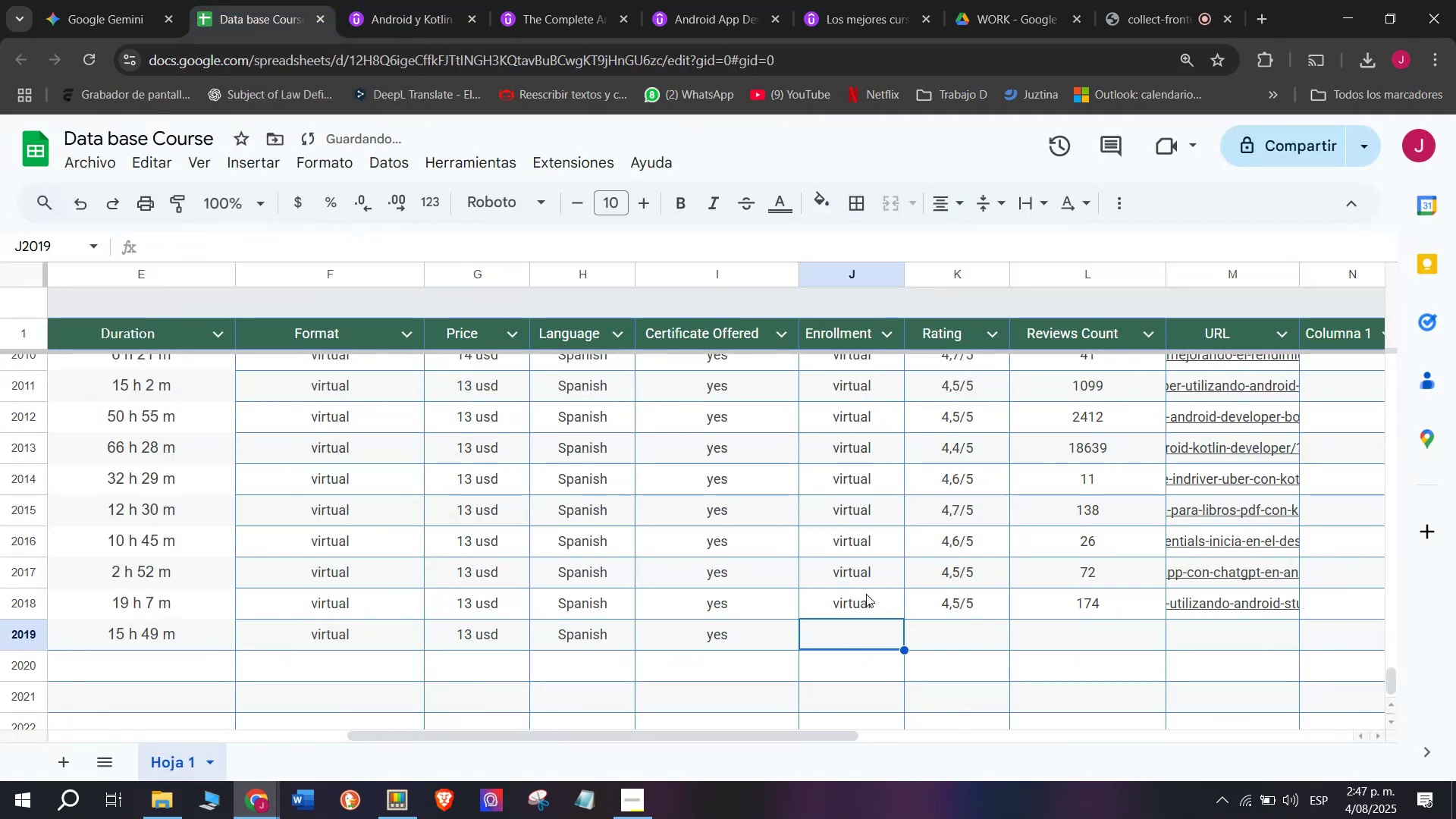 
triple_click([866, 594])
 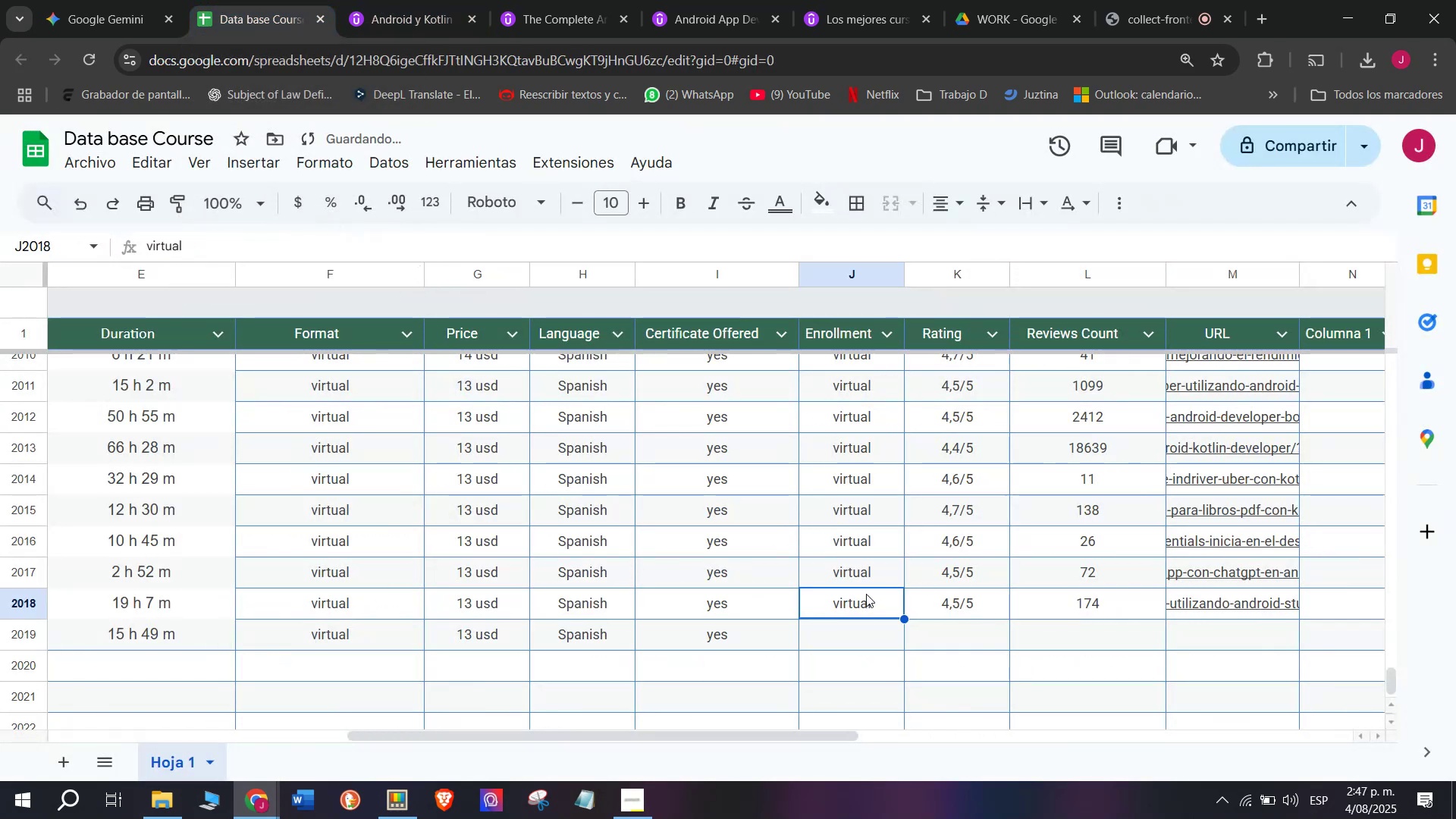 
key(Break)
 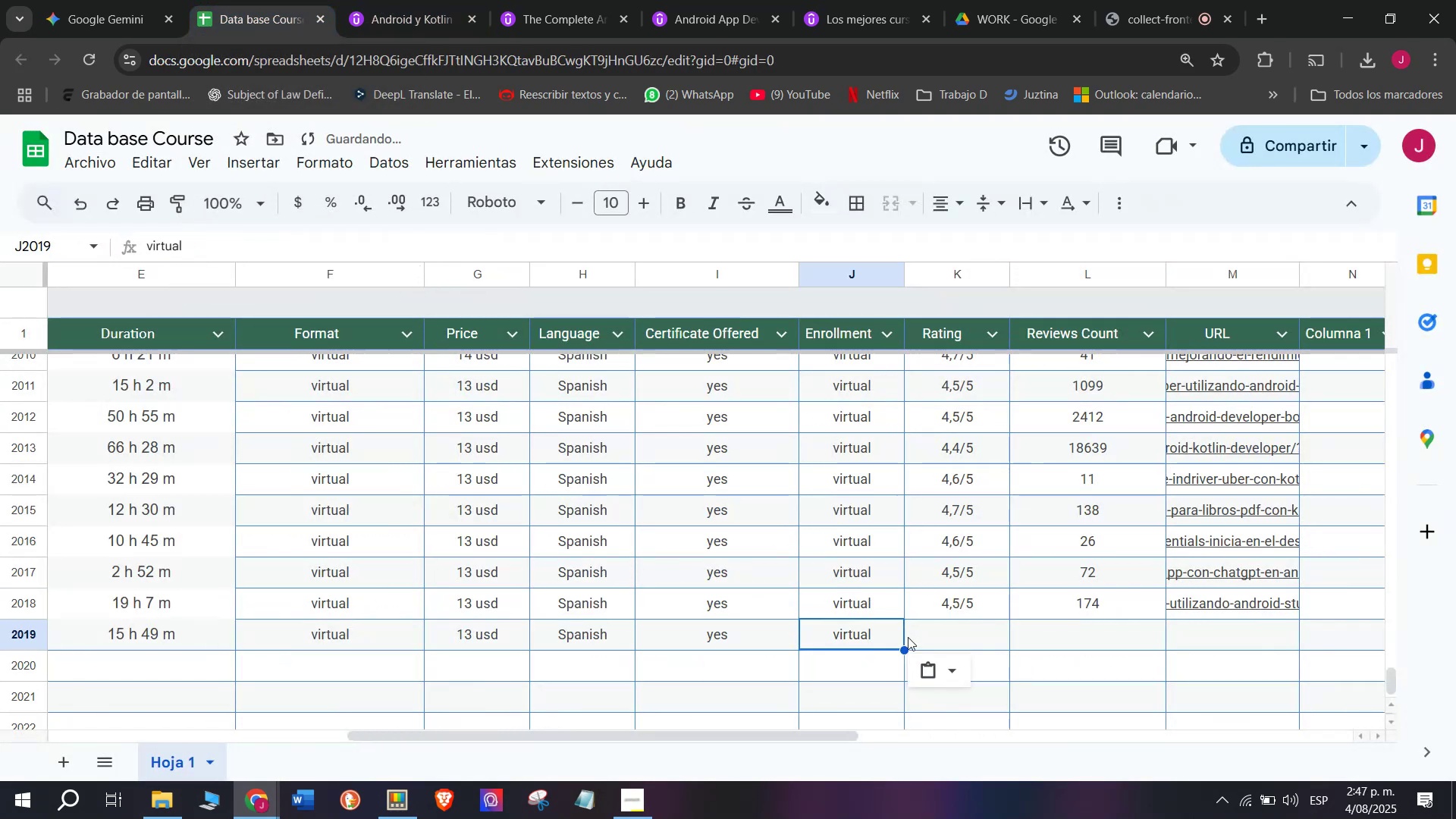 
key(Control+ControlLeft)
 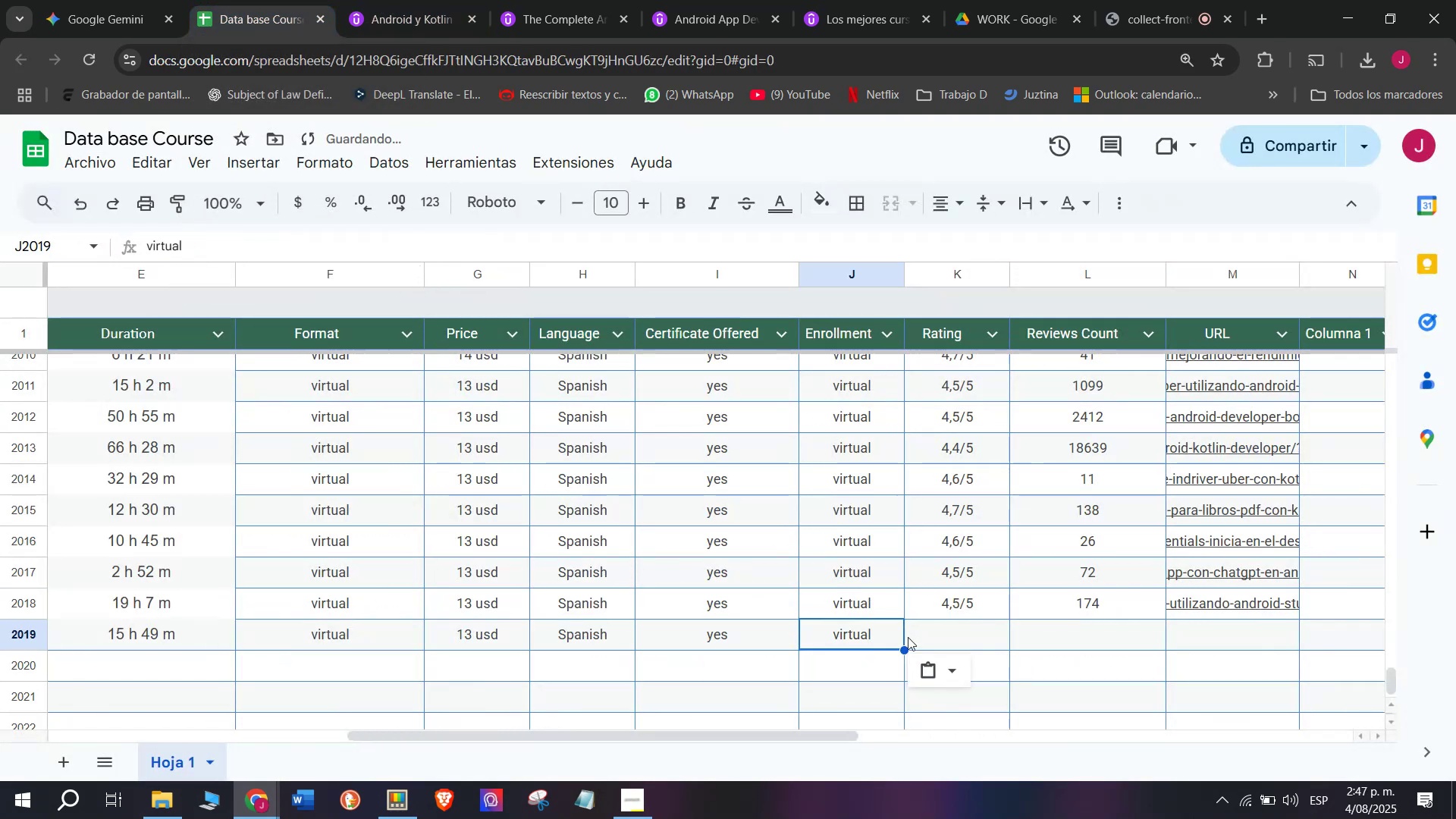 
key(Control+C)
 